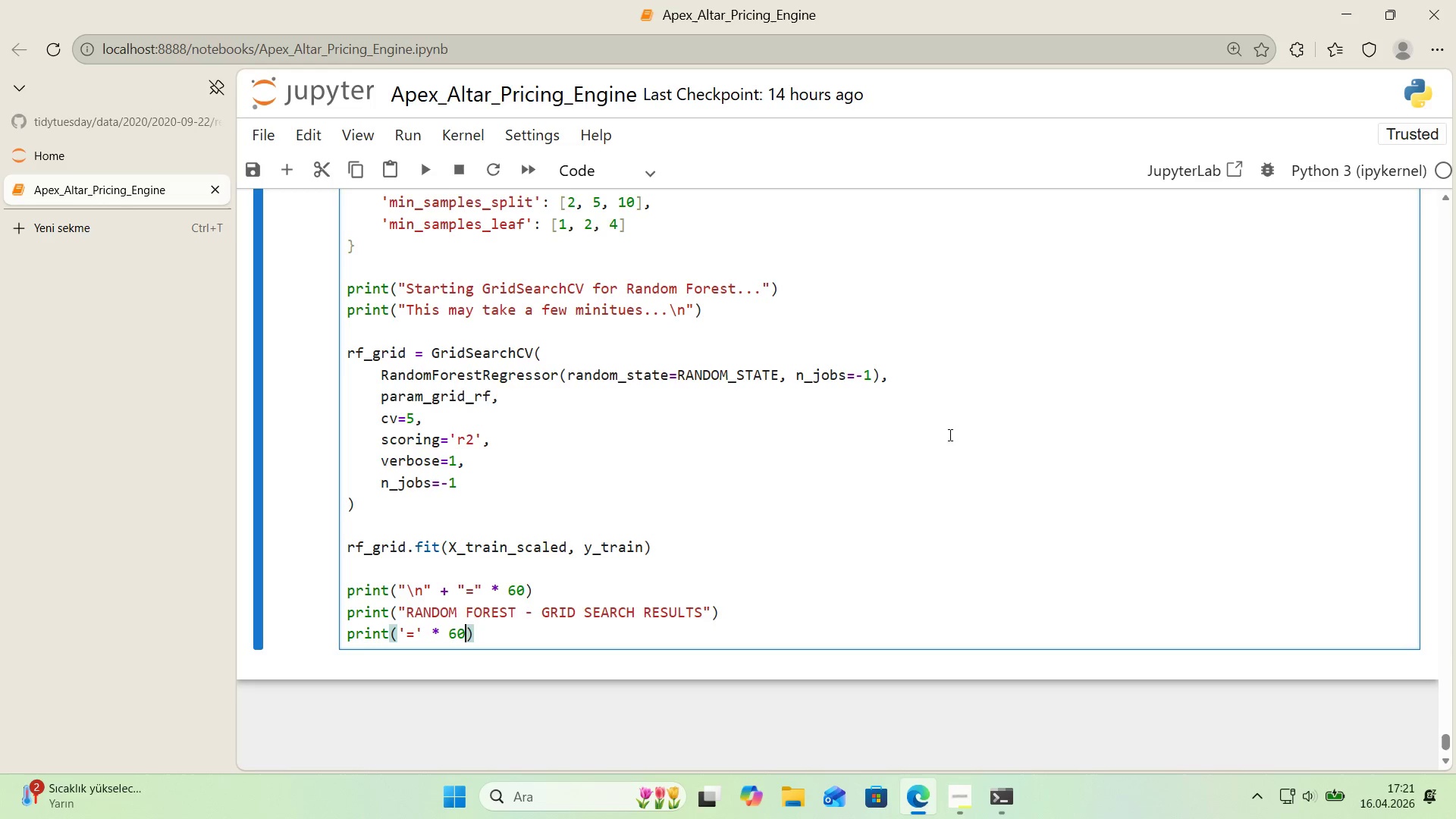 
key(Numpad0)
 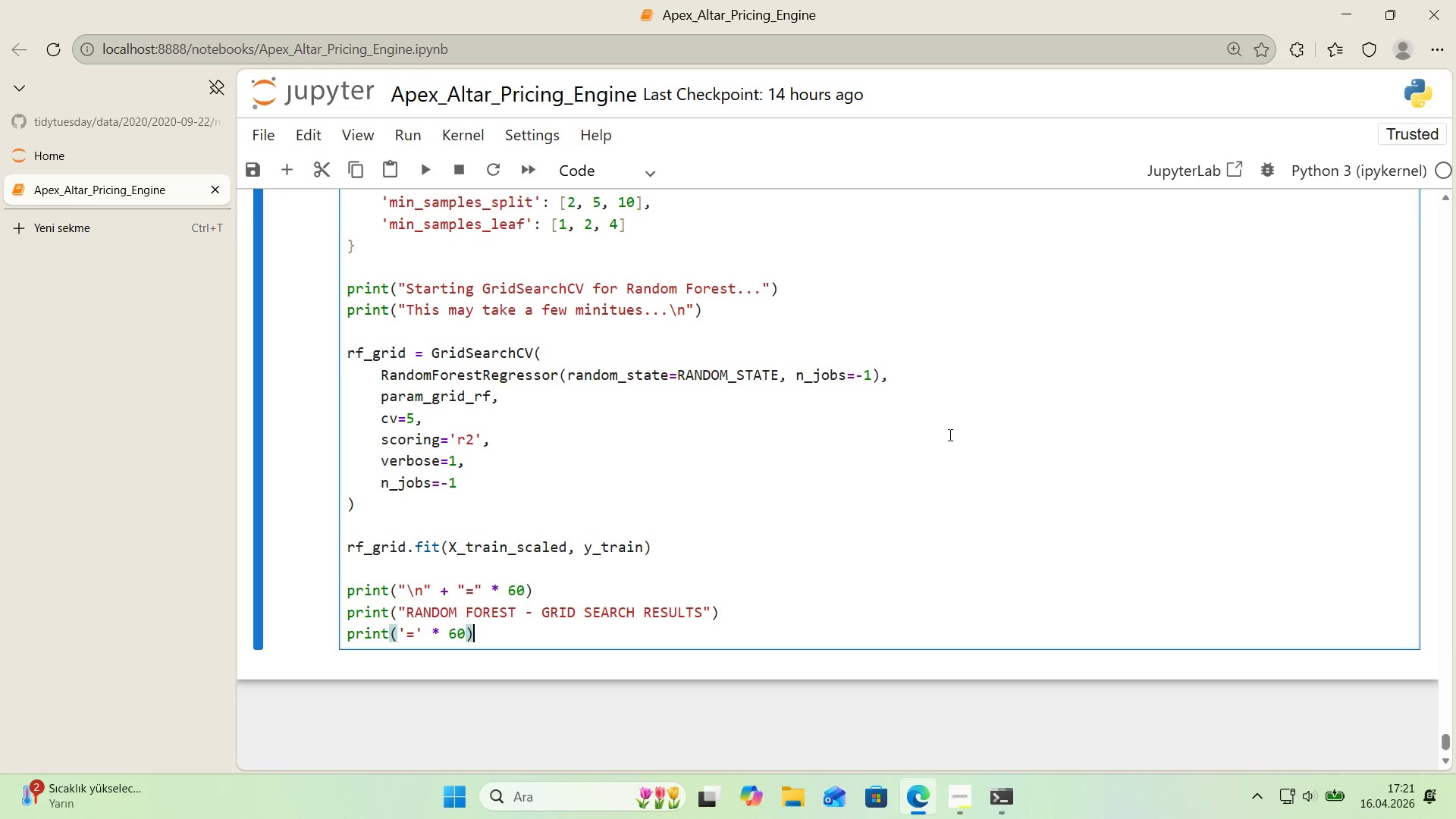 
key(ArrowRight)
 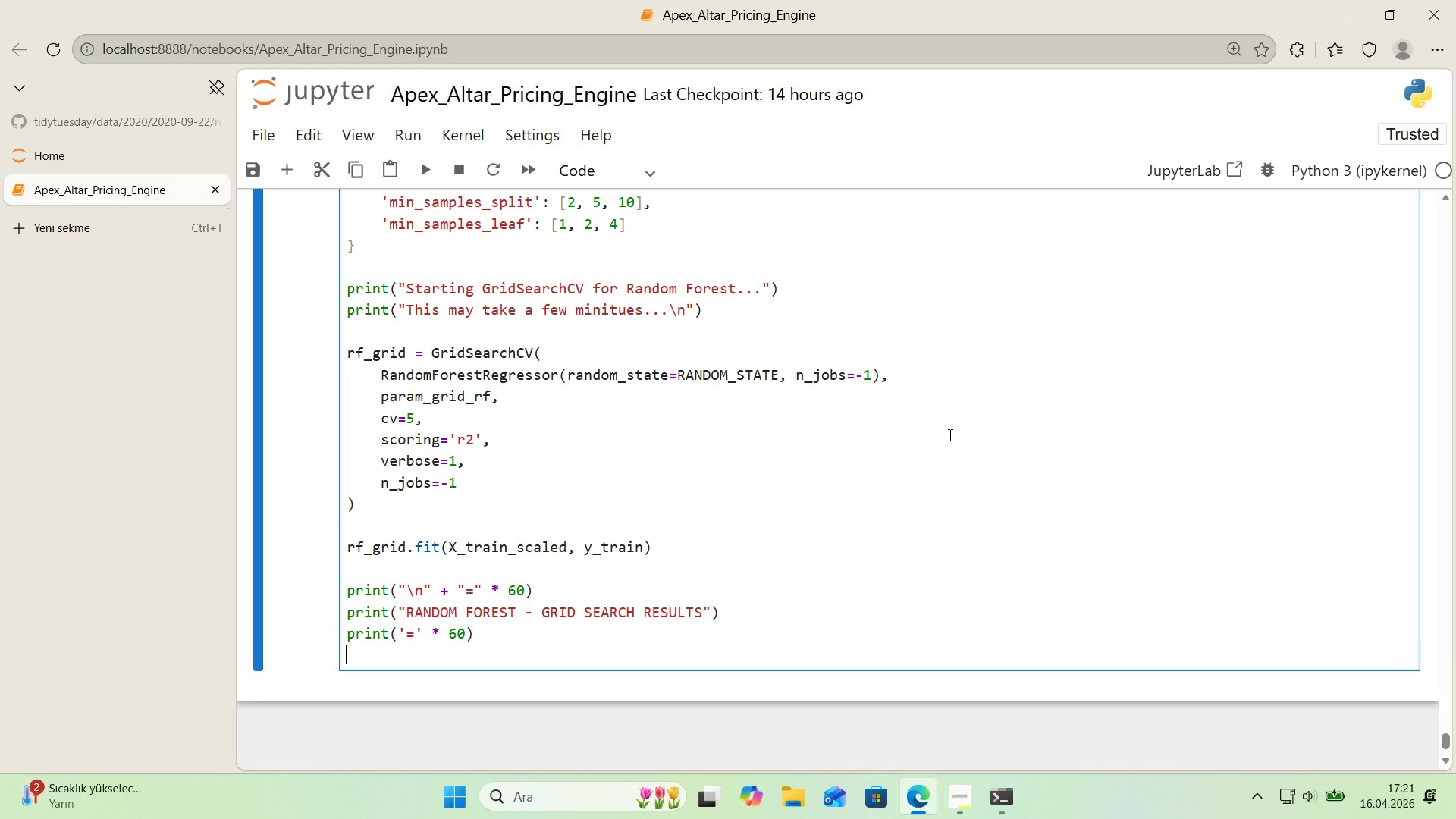 
key(Enter)
 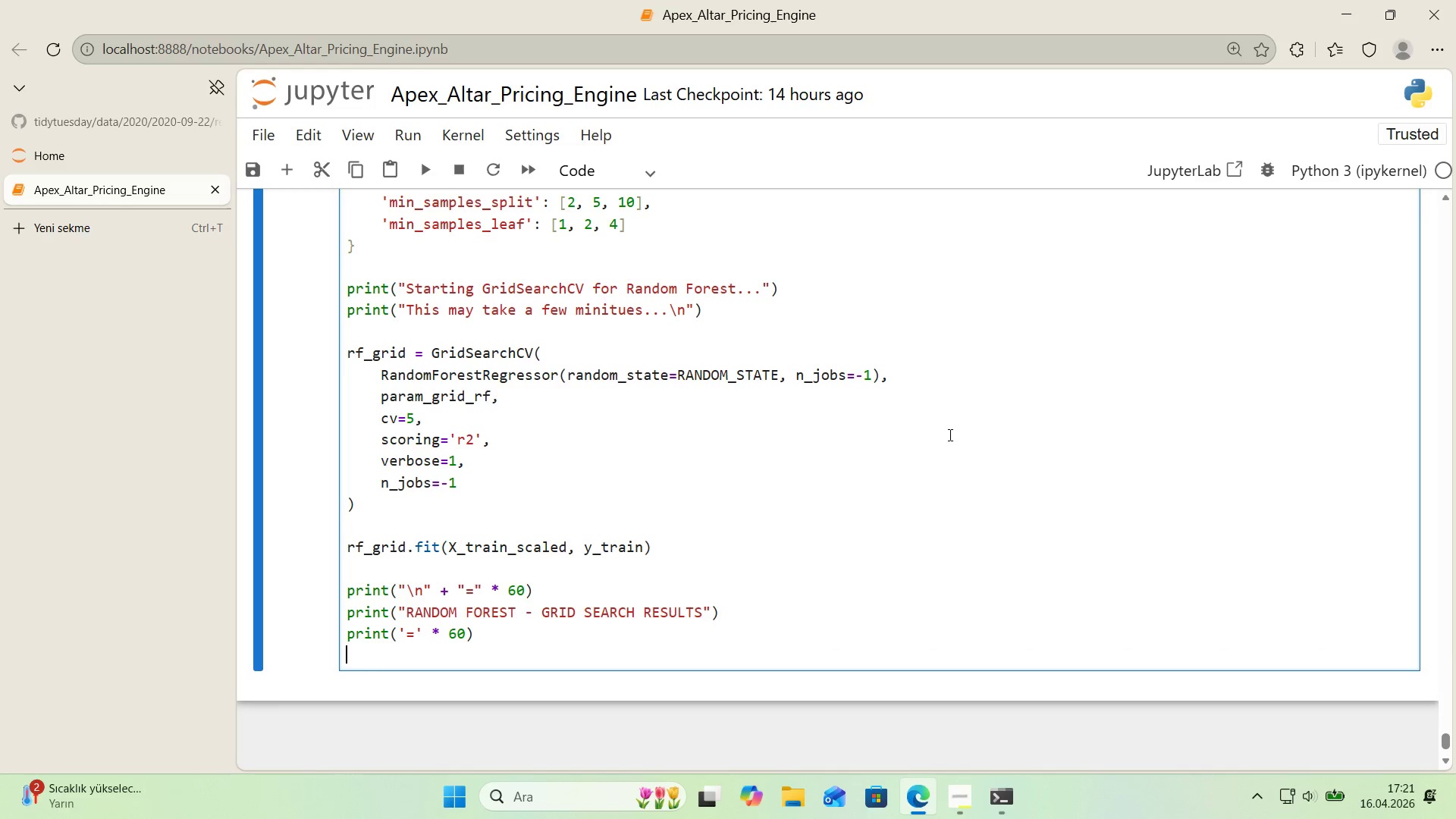 
type(pr'nt*()
 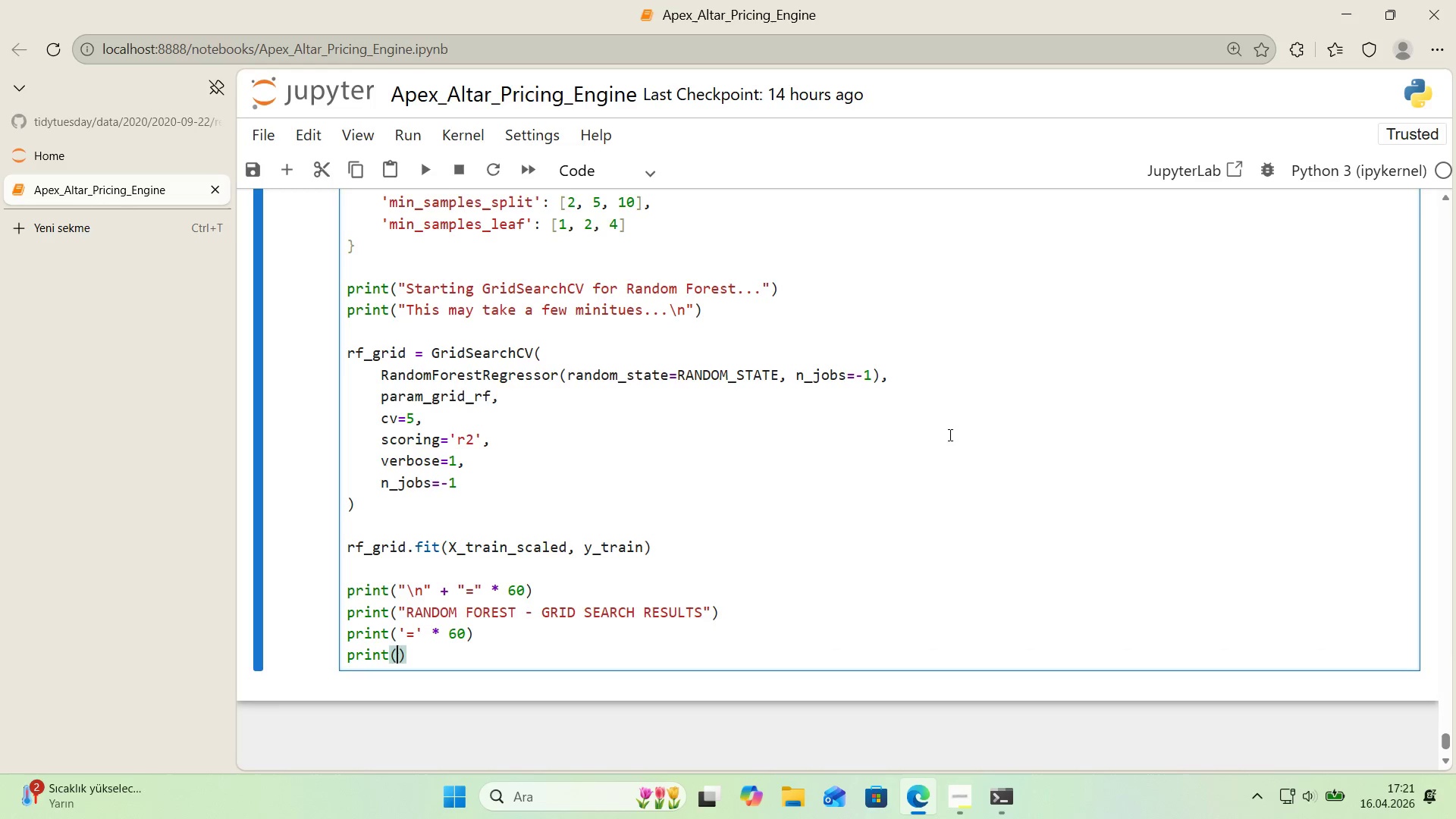 
 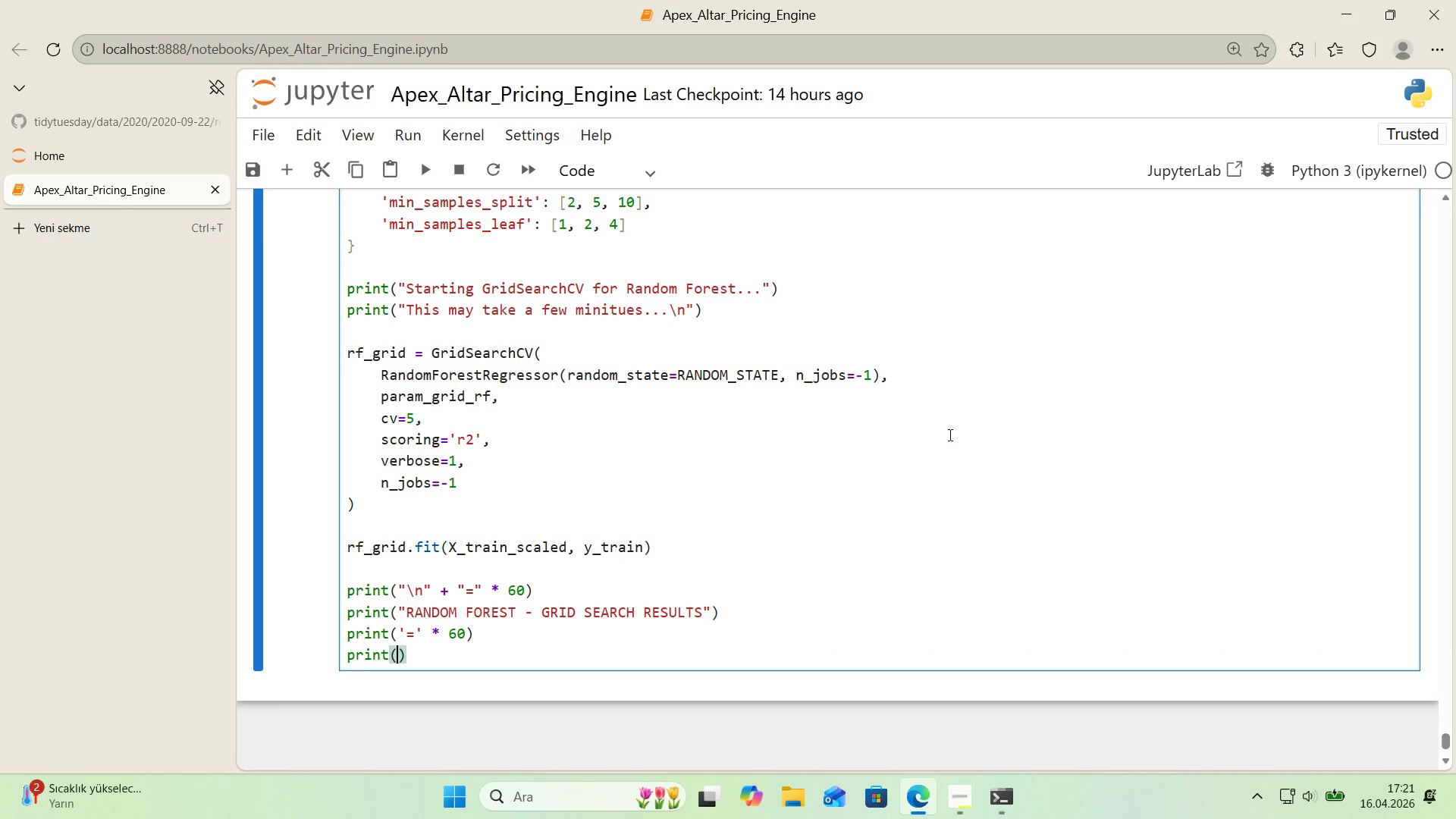 
key(ArrowLeft)
 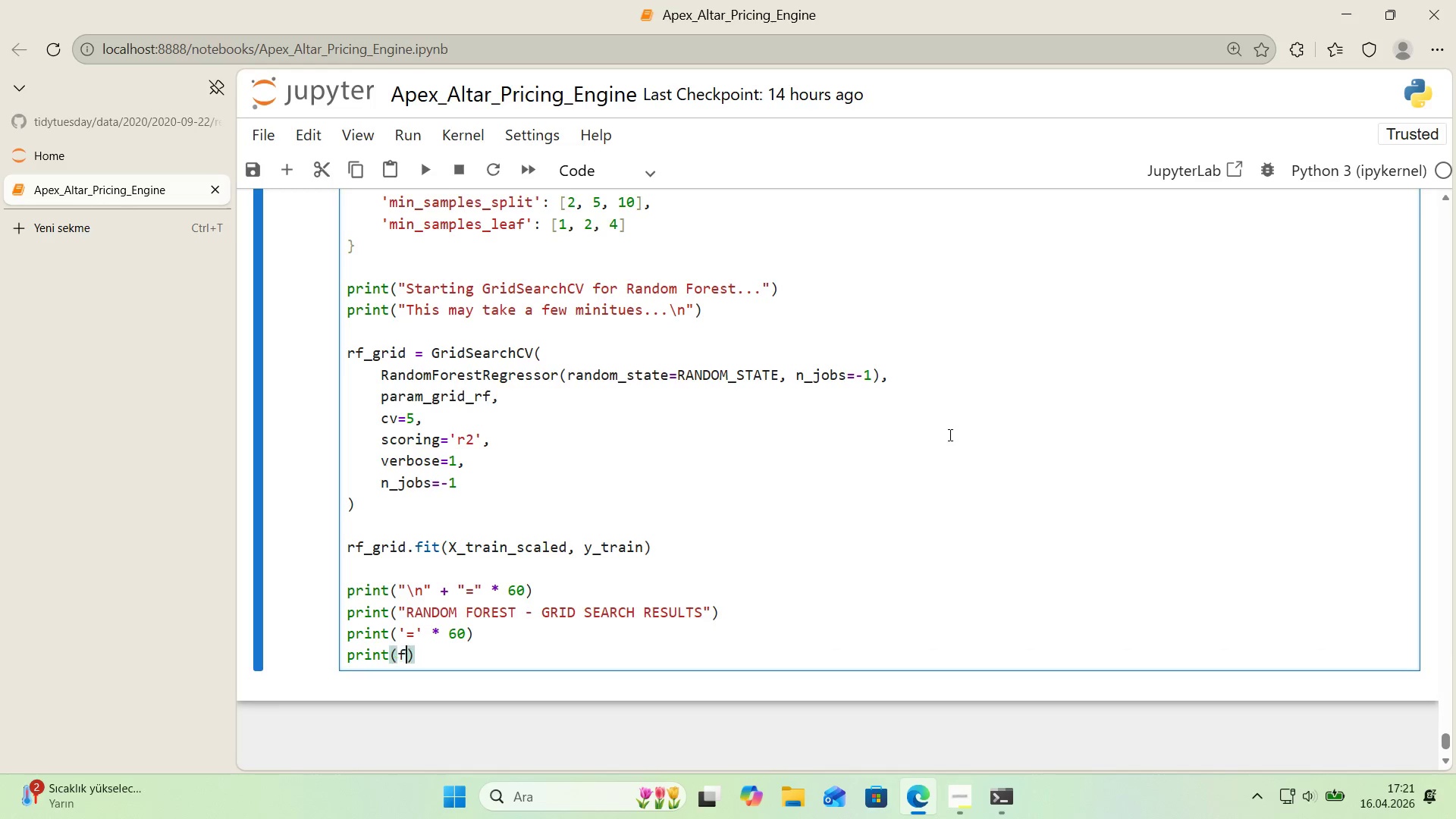 
key(F)
 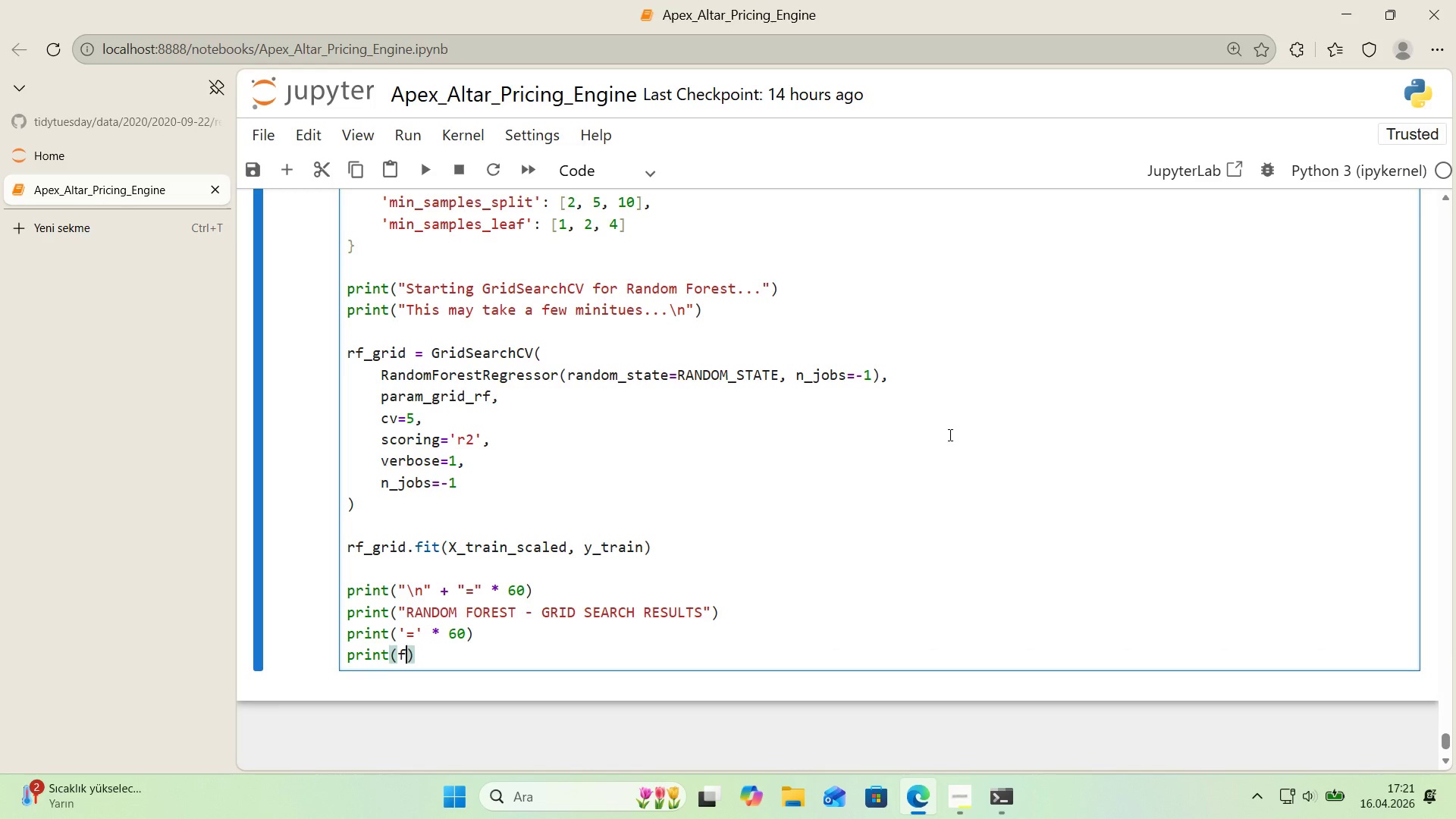 
key(Backquote)
 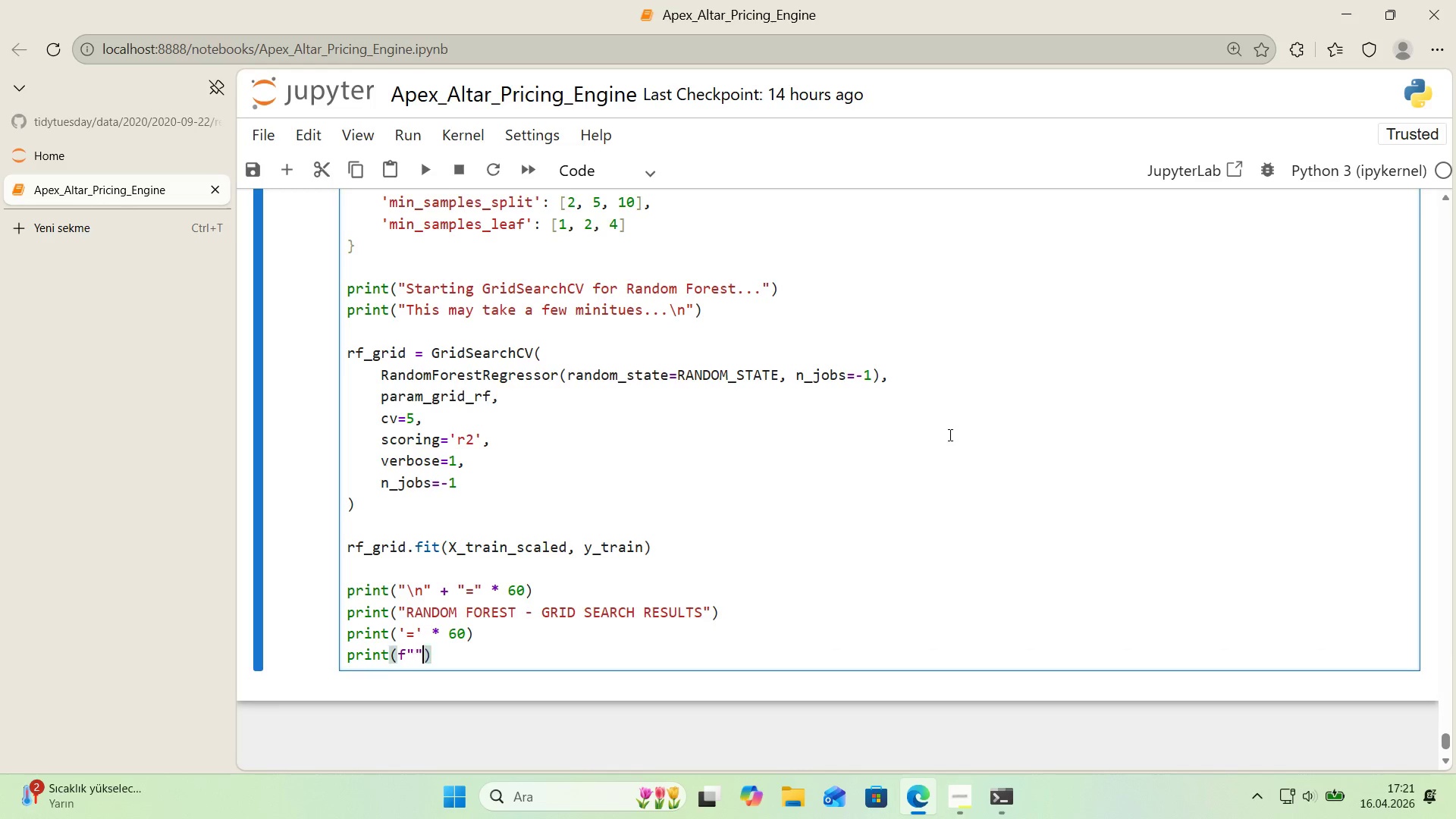 
key(Backquote)
 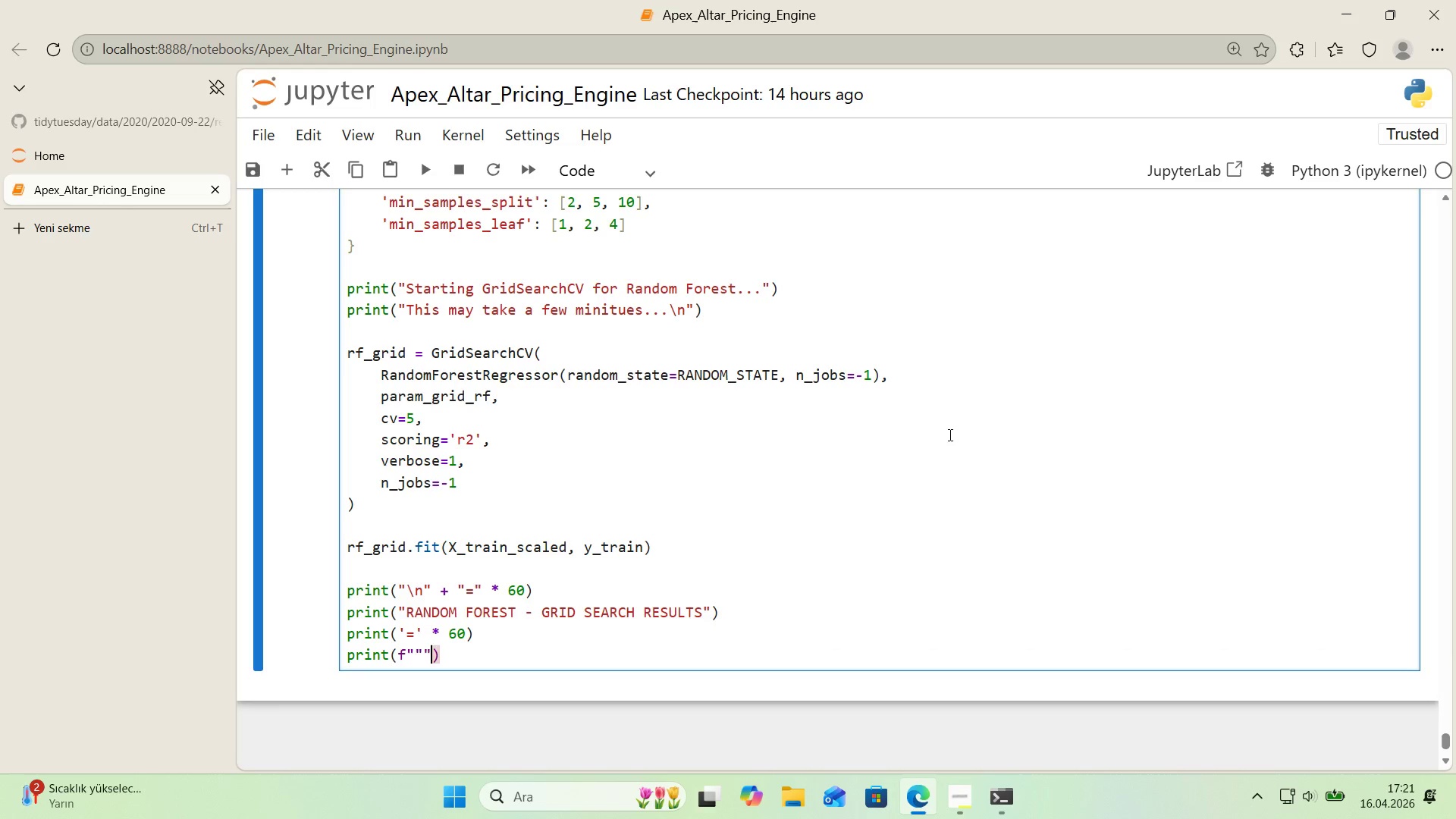 
key(Backquote)
 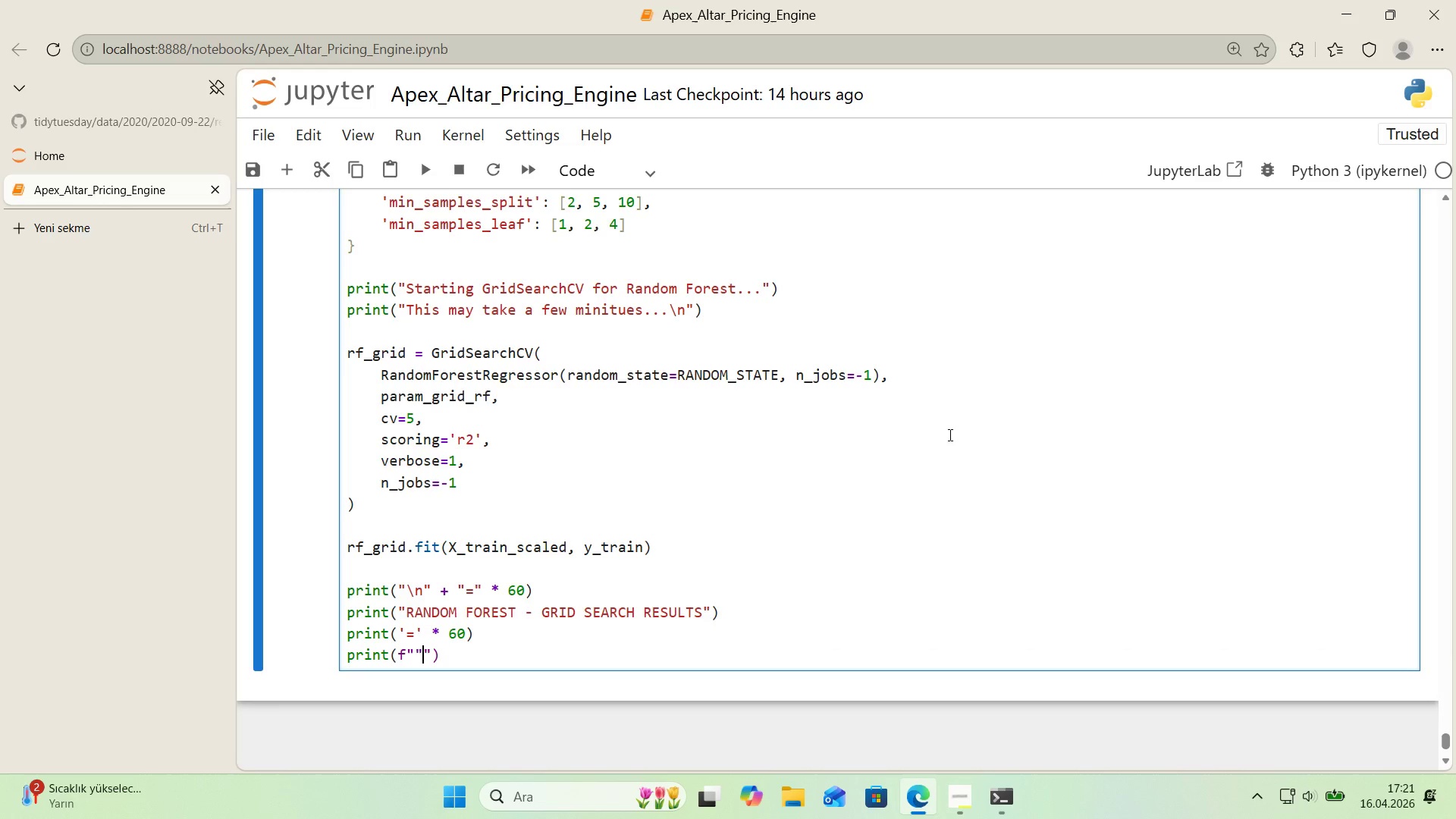 
key(ArrowLeft)
 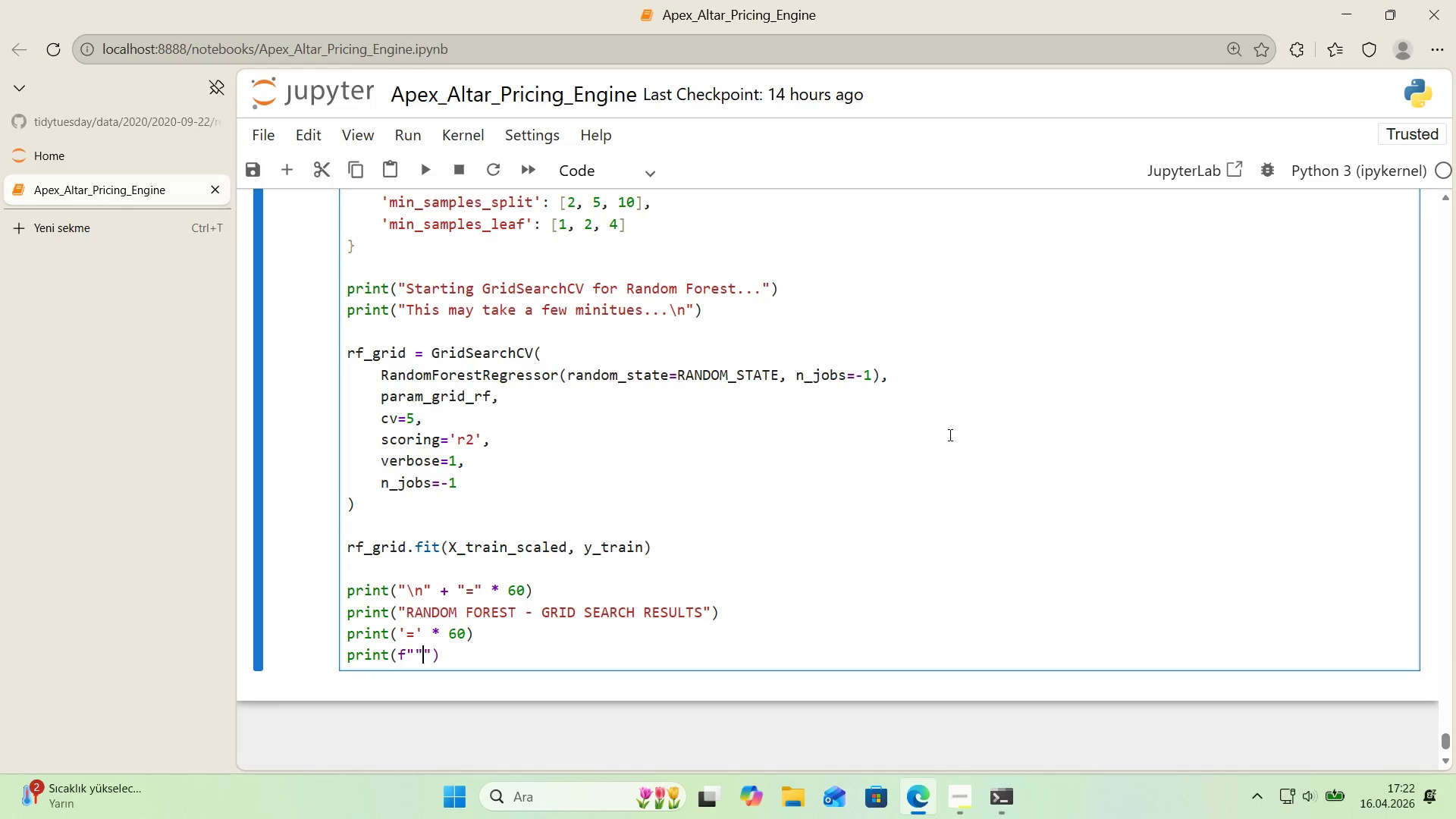 
key(Backspace)
 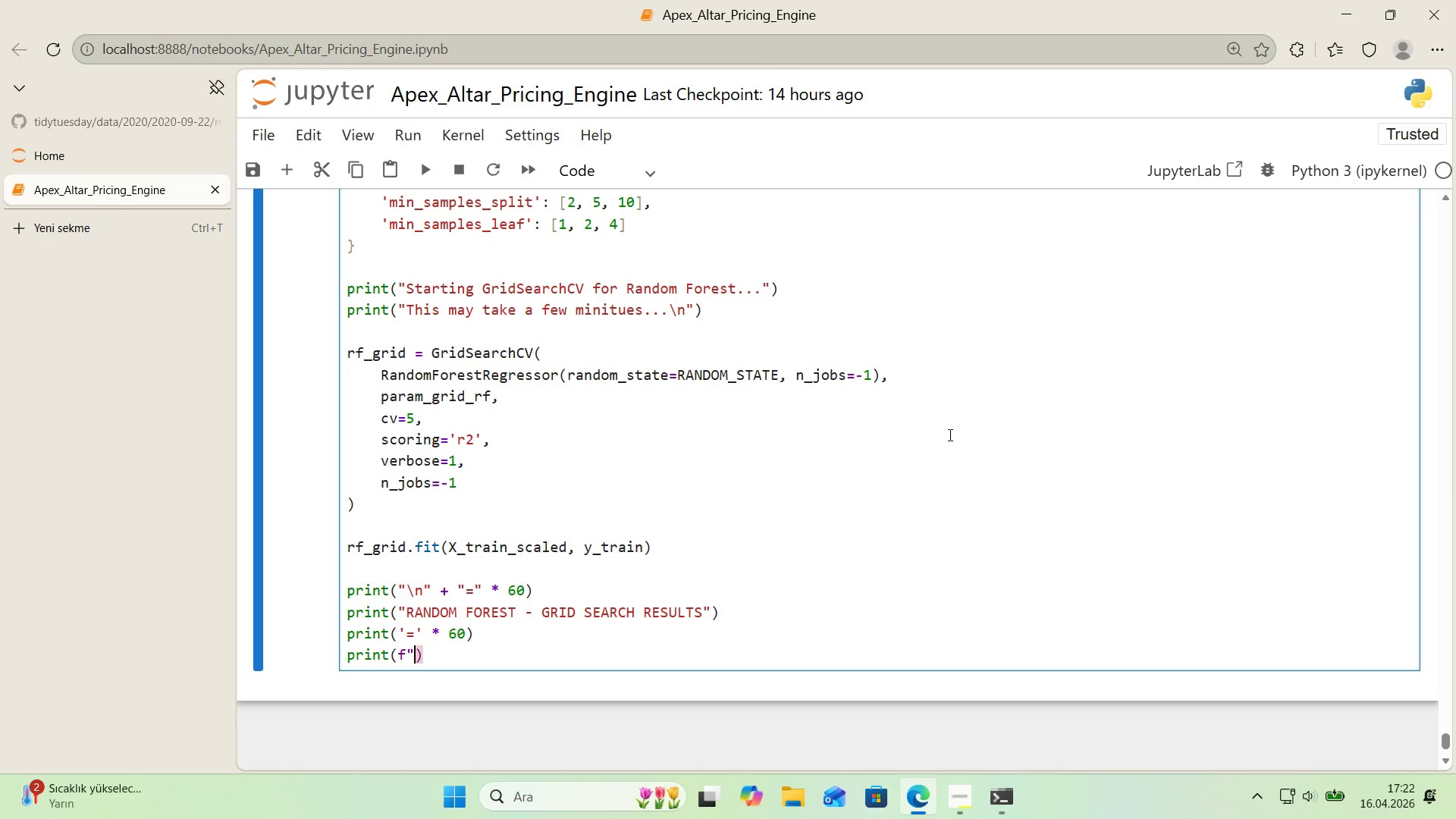 
key(Backquote)
 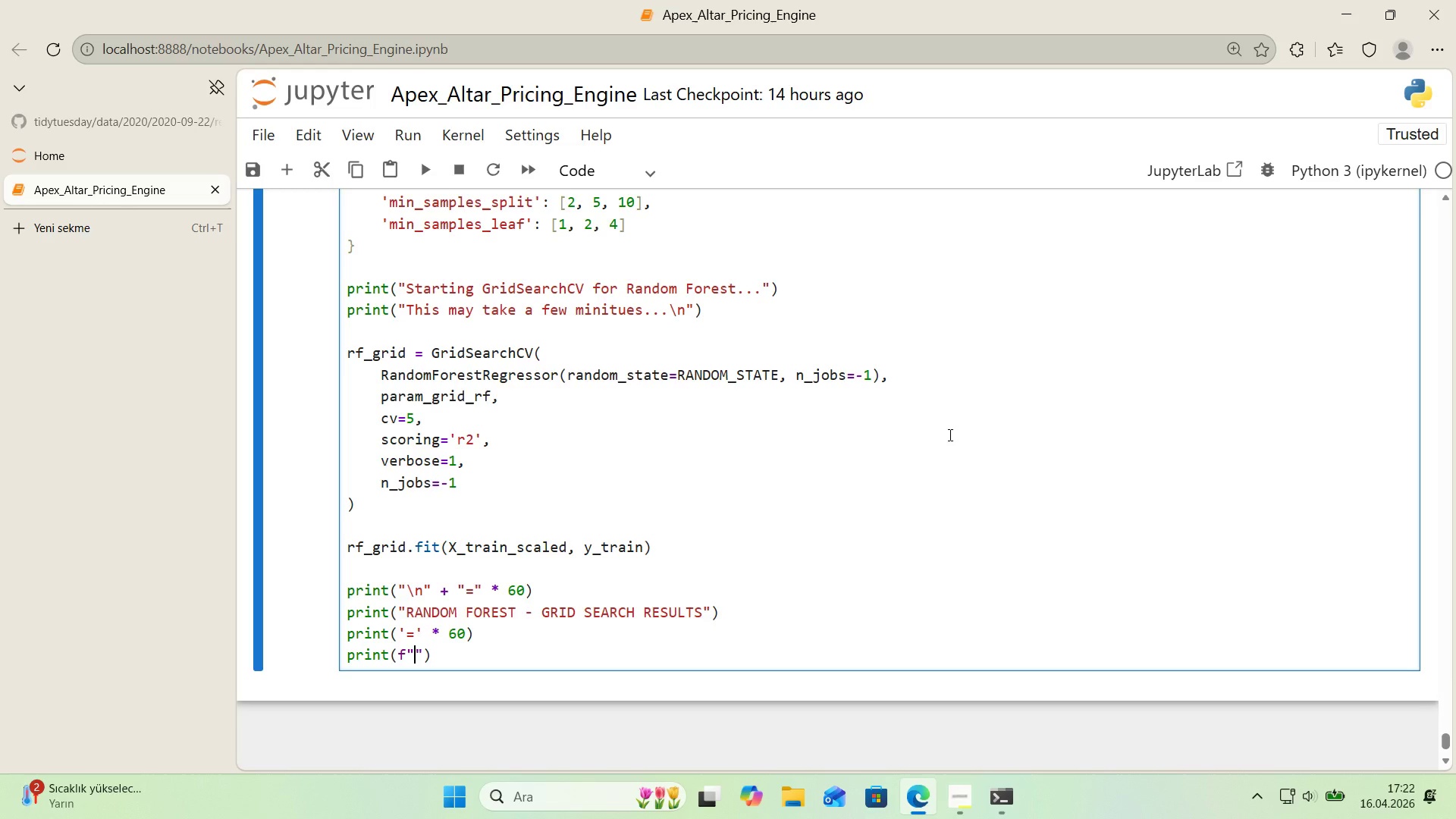 
key(ArrowLeft)
 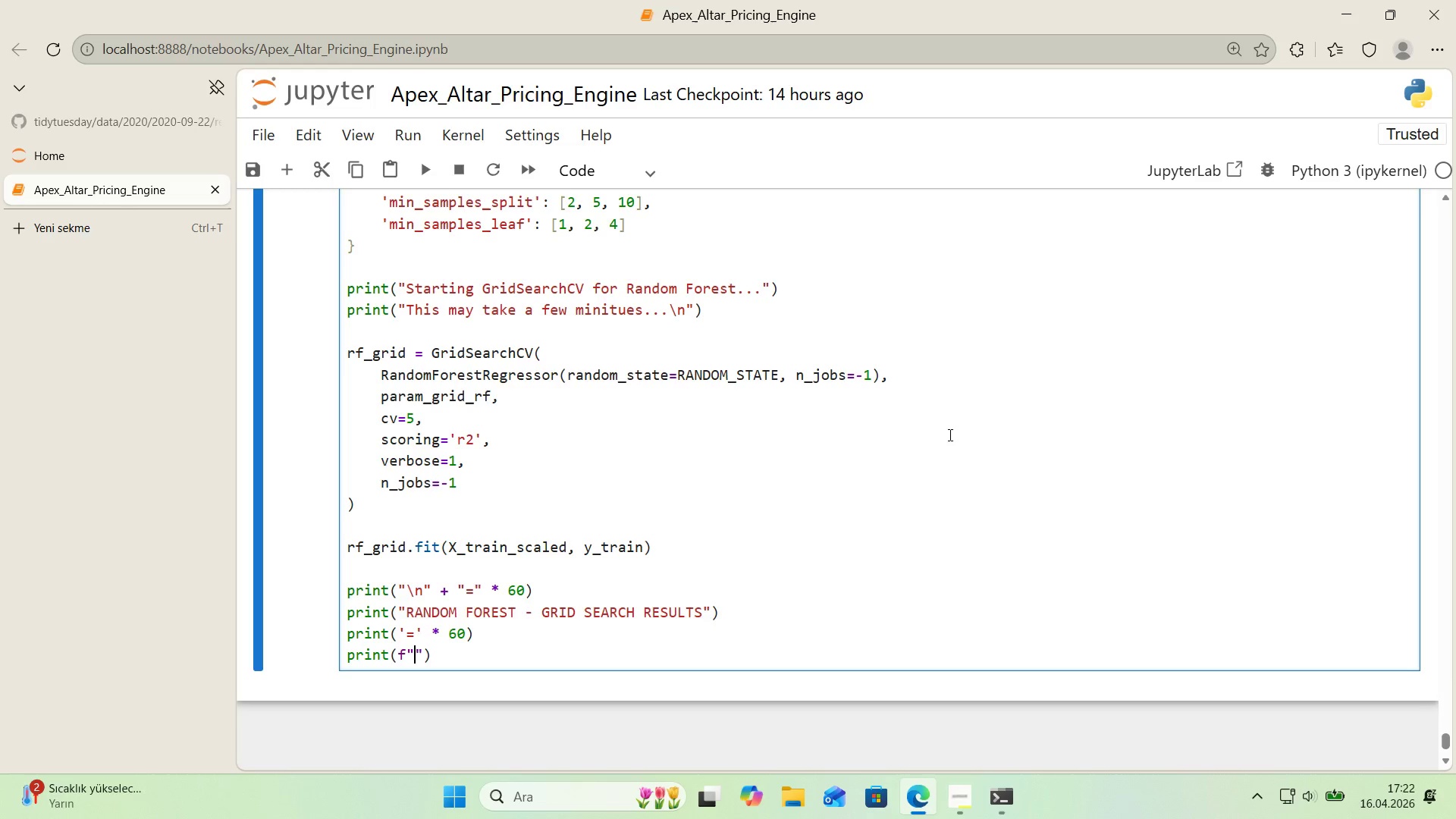 
key(Control+ControlLeft)
 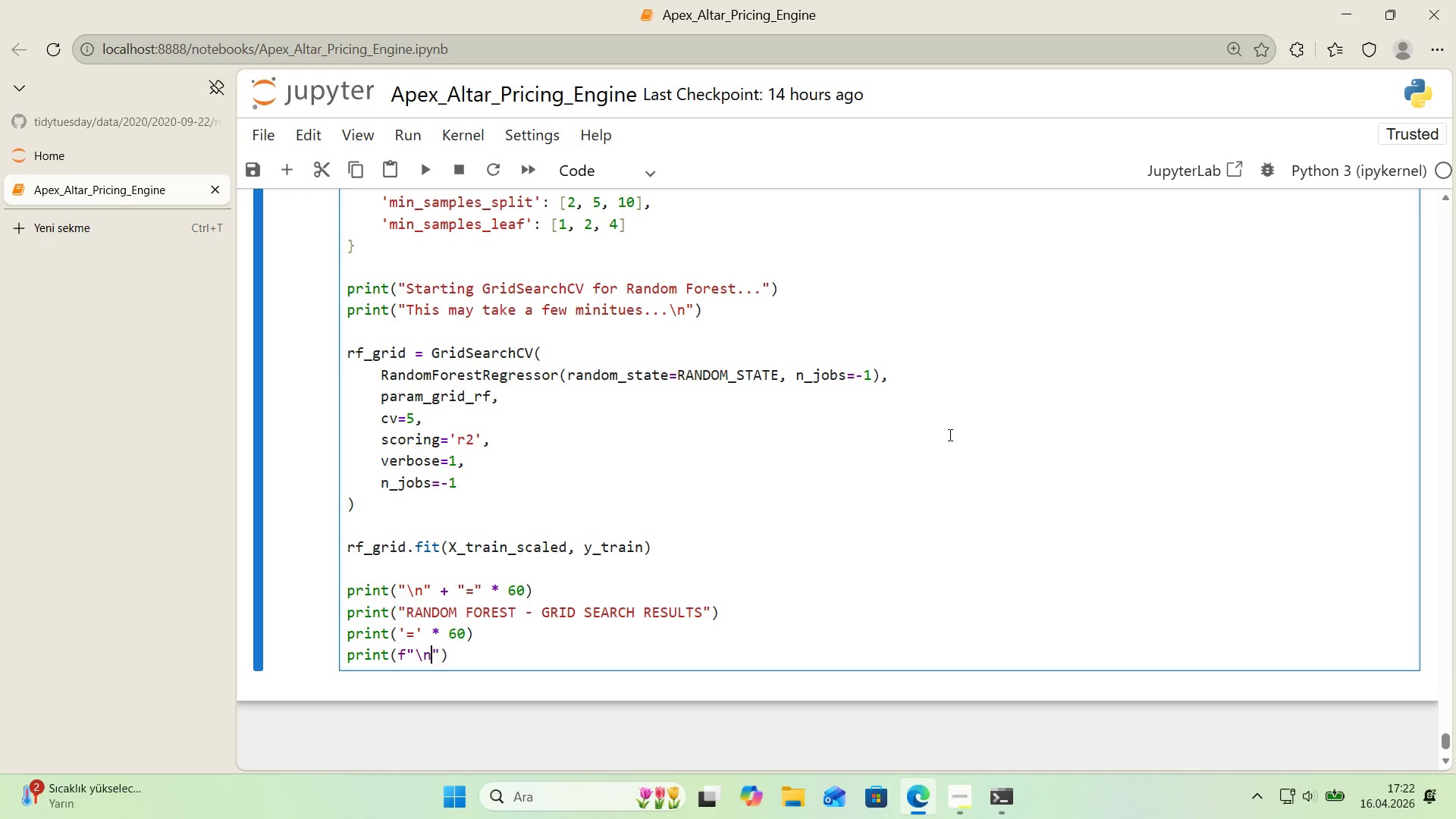 
key(Alt+Control+AltRight)
 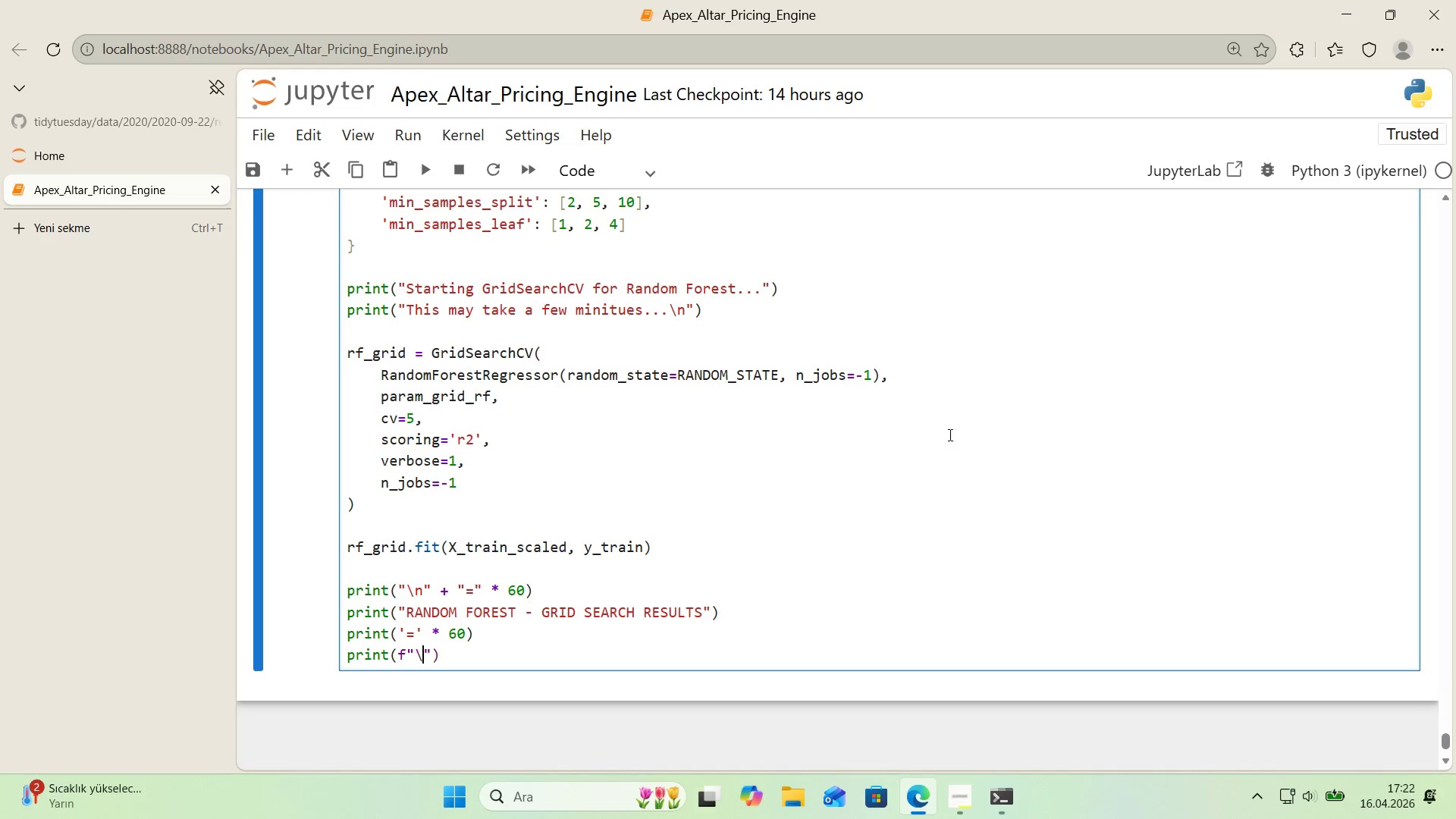 
key(Alt+Control+IntlYen)
 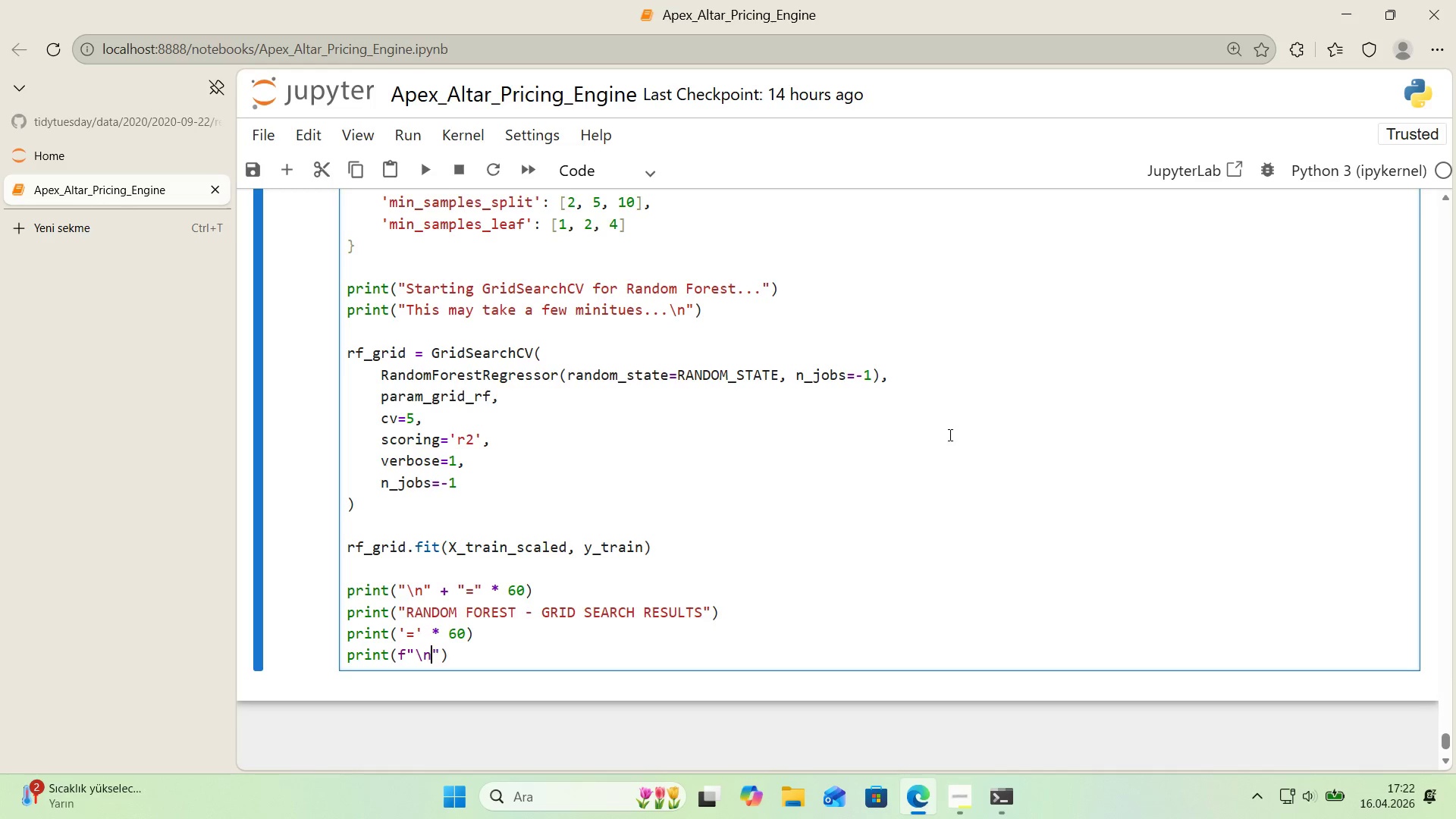 
type(nBest parameters> )
 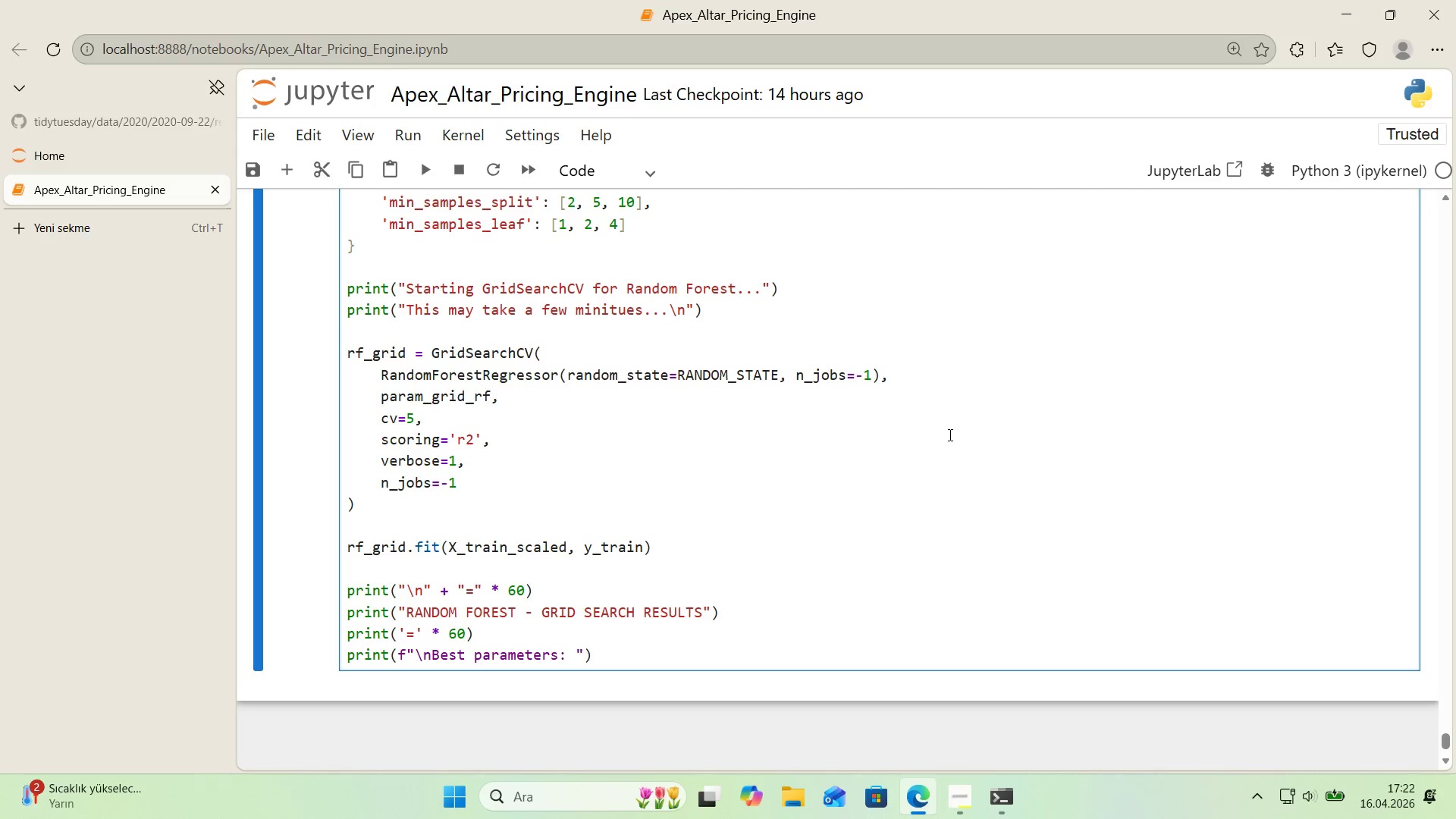 
key(Alt+Control+7)
 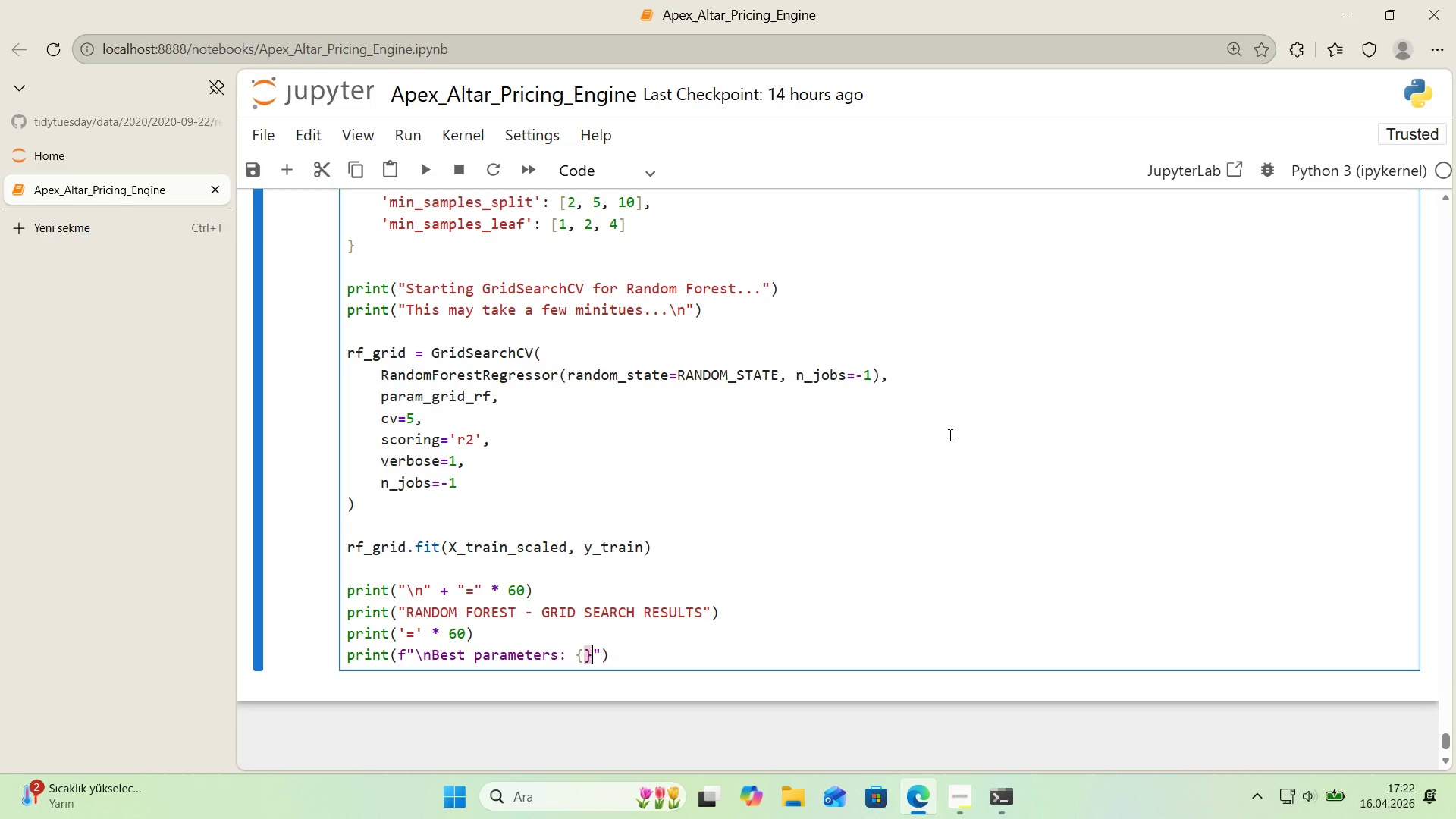 
key(Alt+Control+0)
 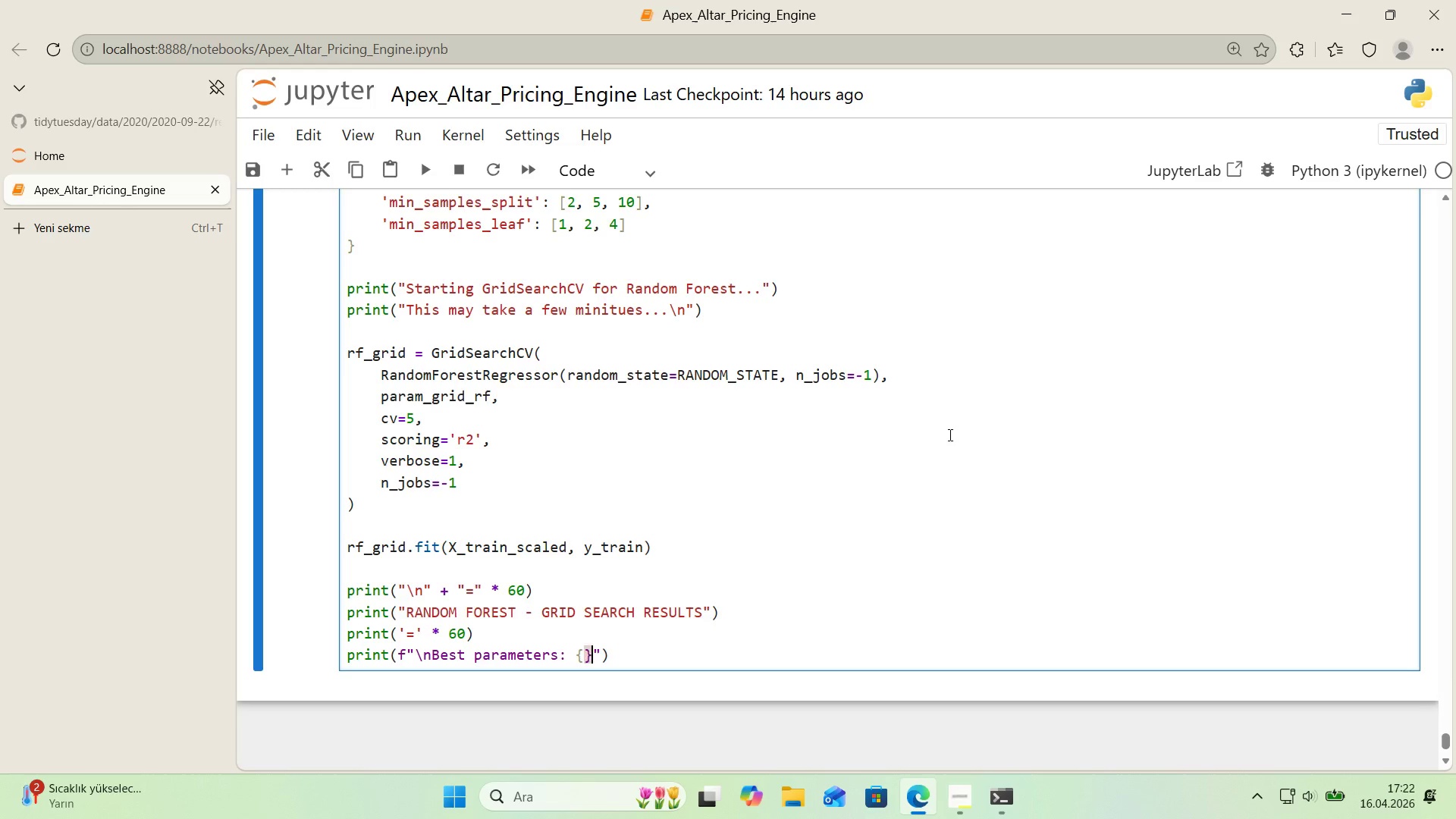 
key(ArrowLeft)
 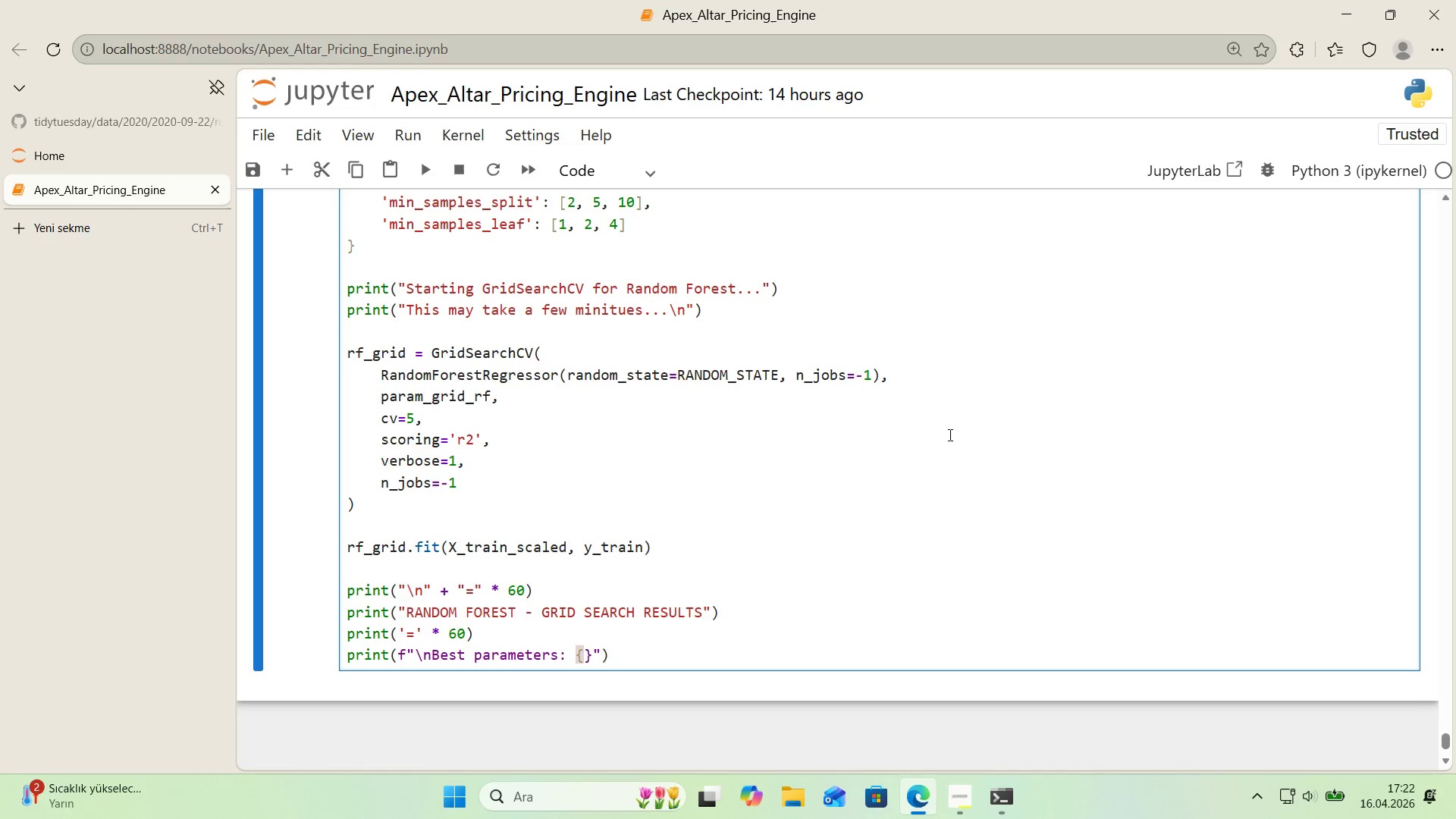 
type(rf_gr'd..)
key(Backspace)
type(best_params_)
 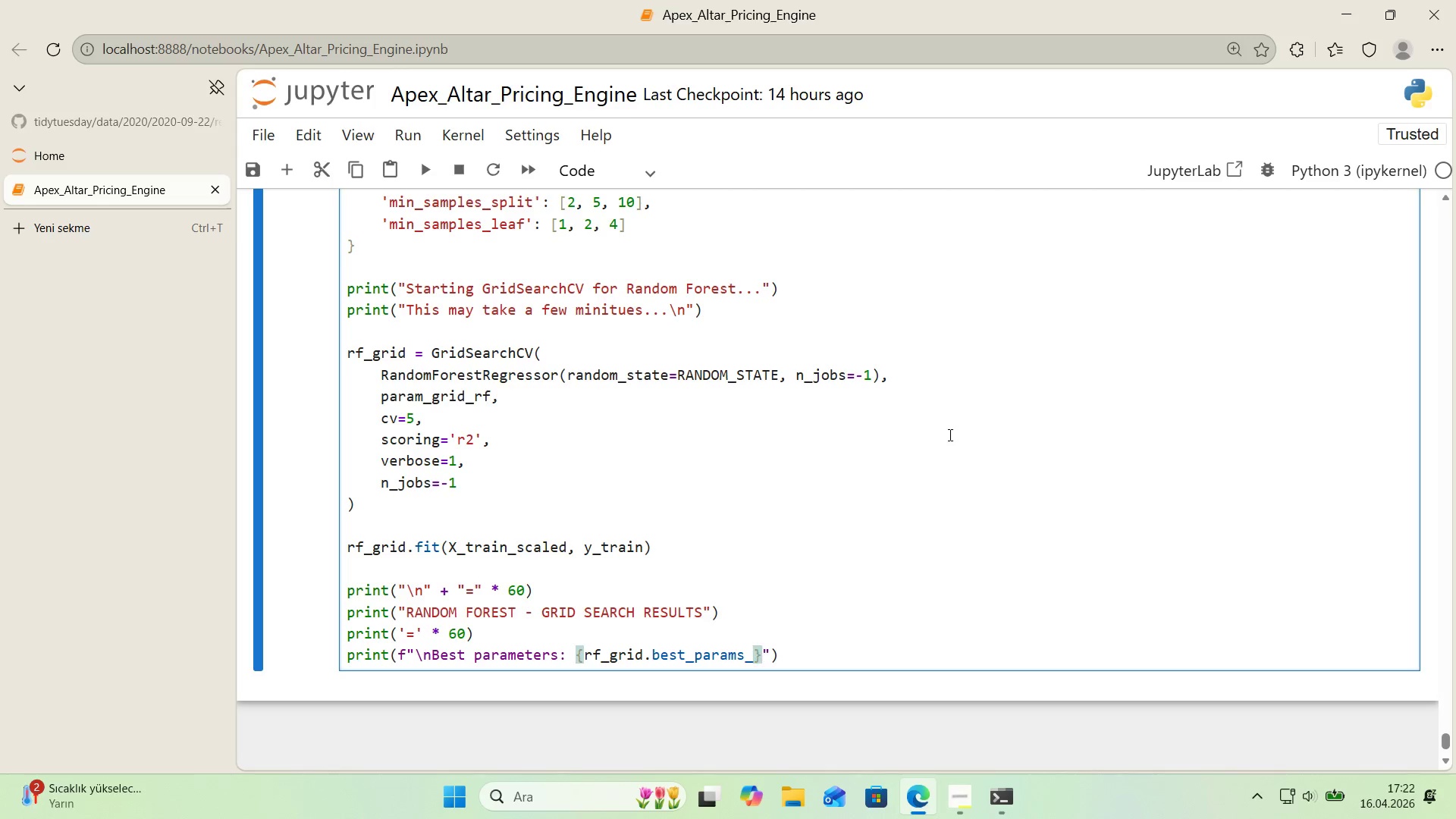 
key(ArrowRight)
 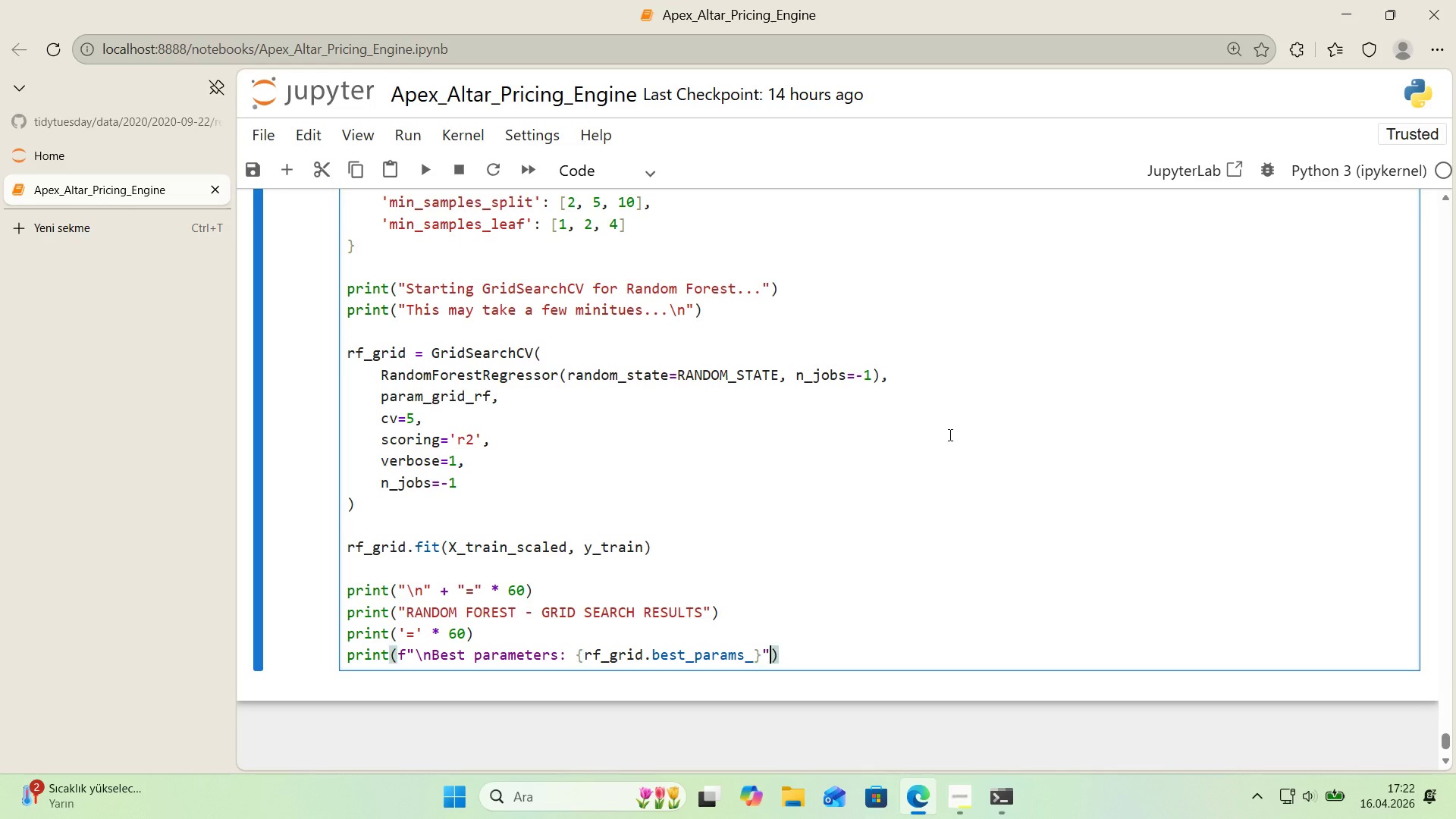 
key(ArrowRight)
 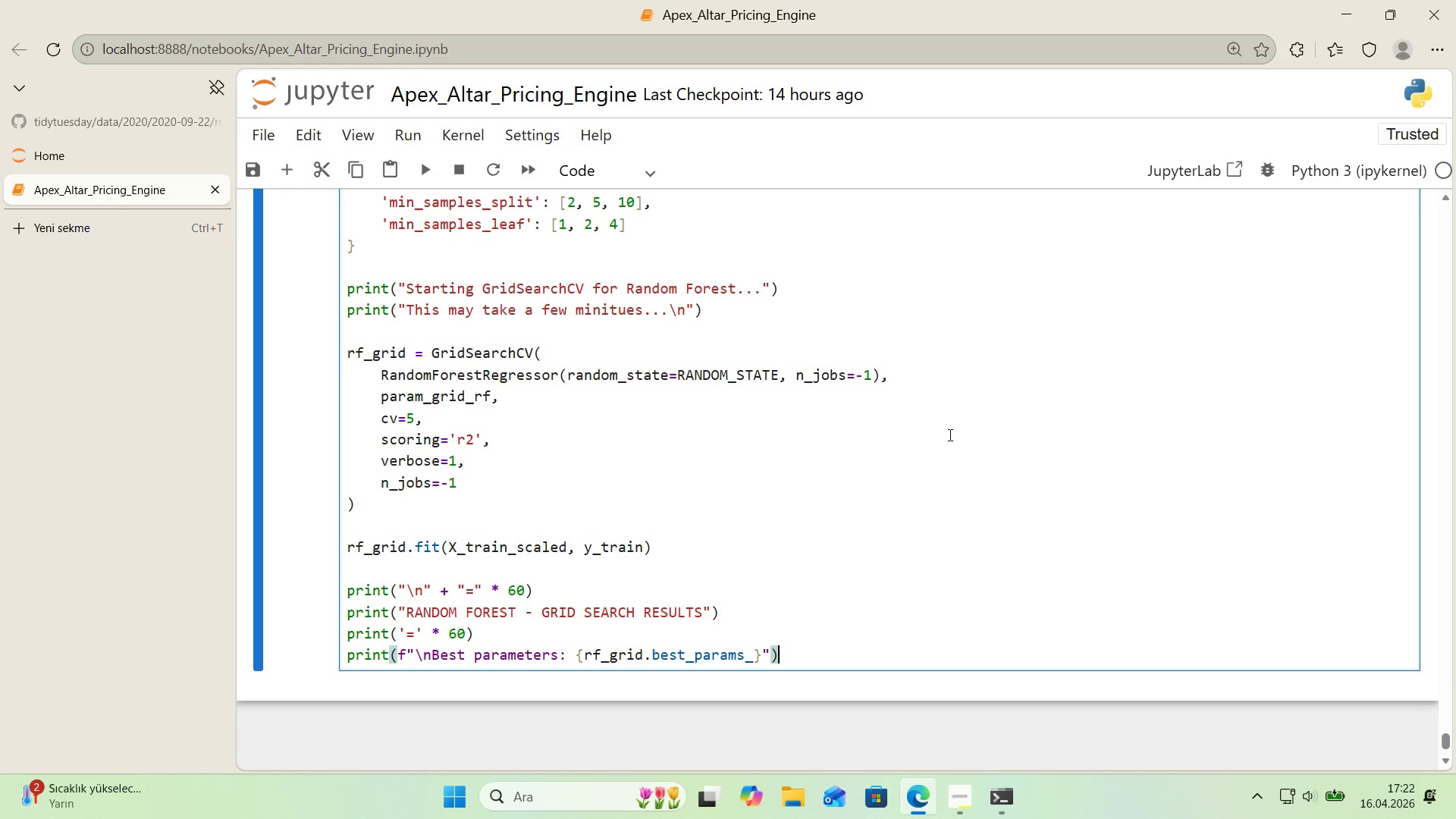 
key(ArrowRight)
 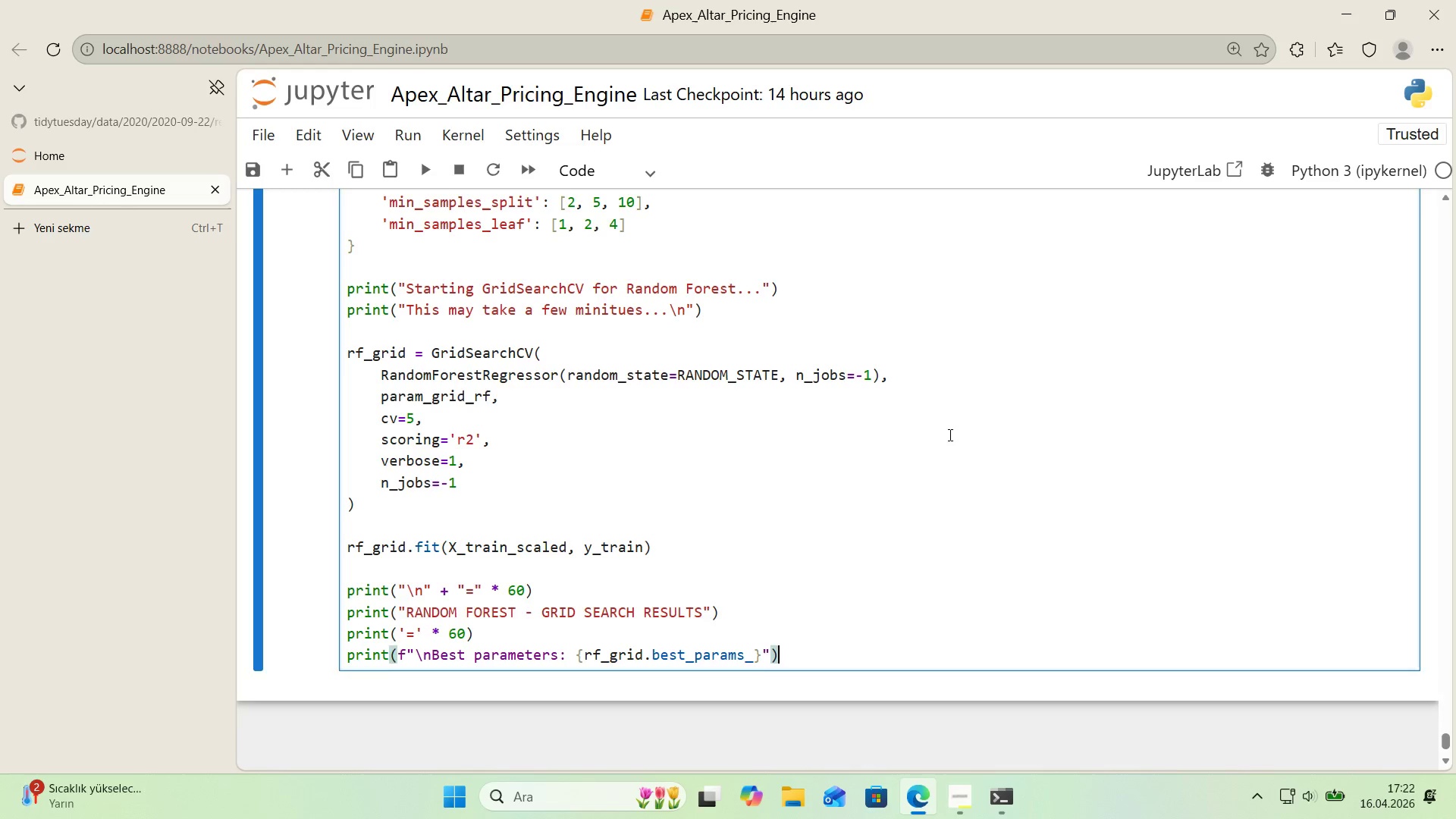 
key(Enter)
 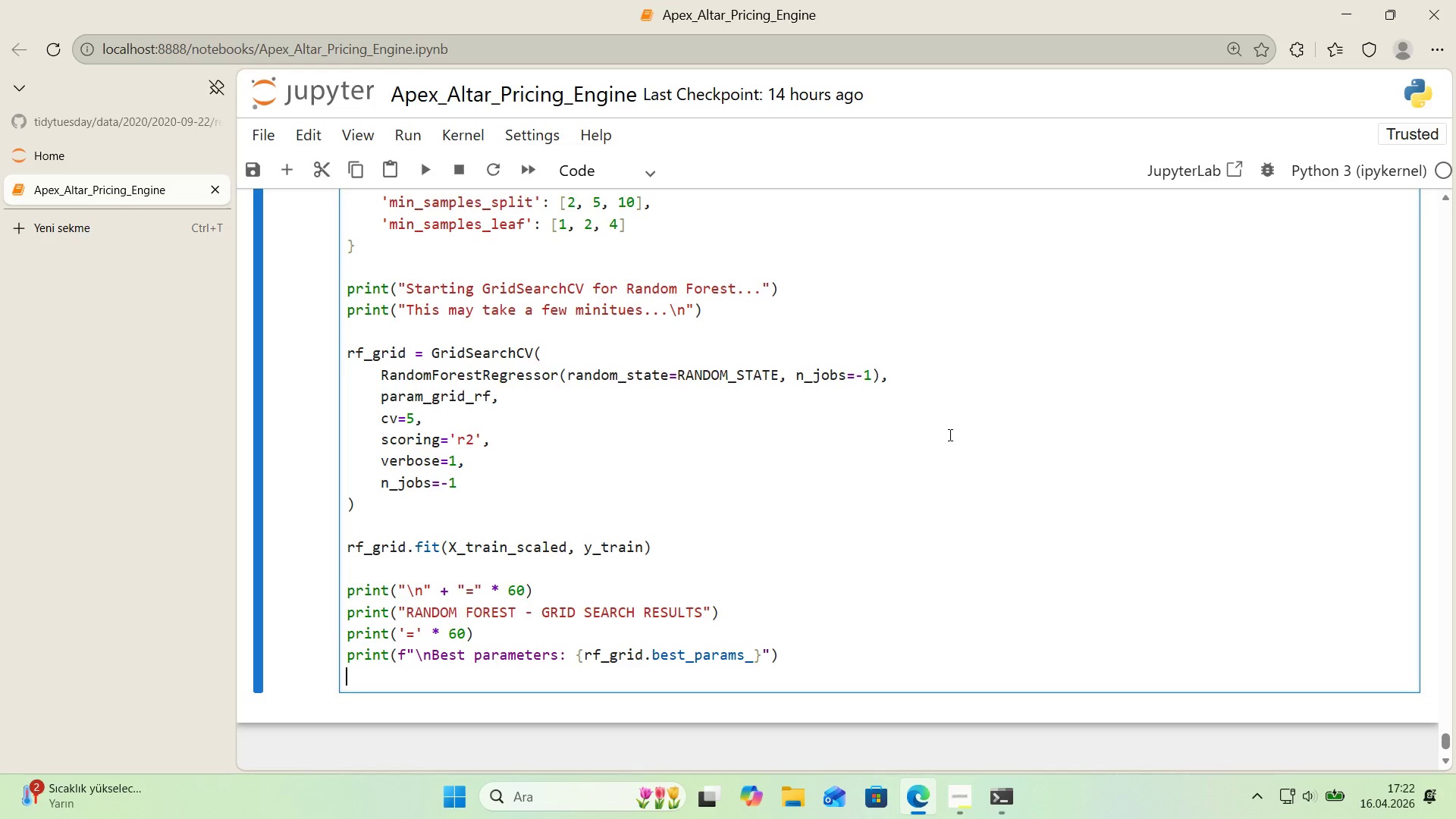 
type(pr'nt*()
 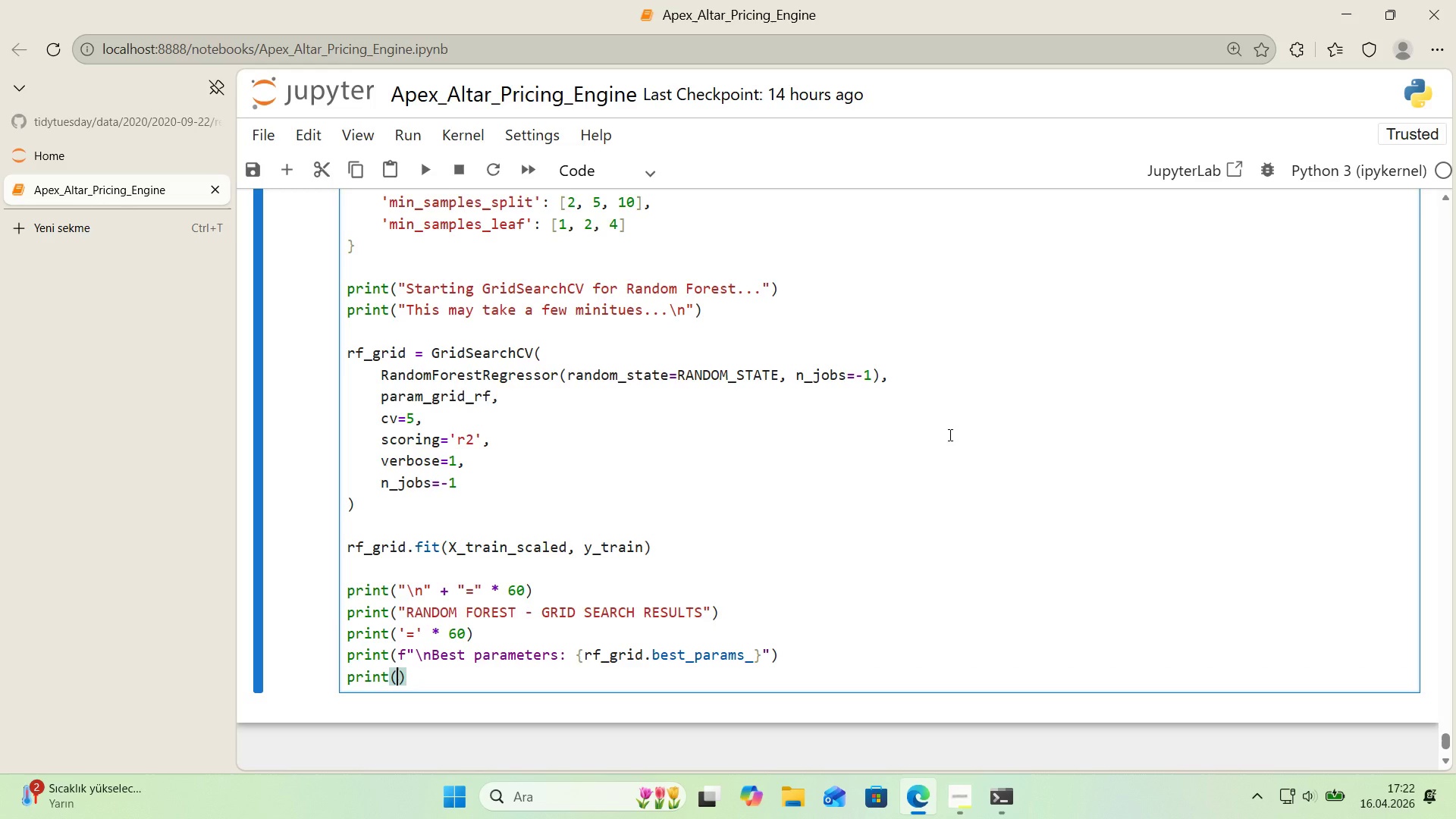 
 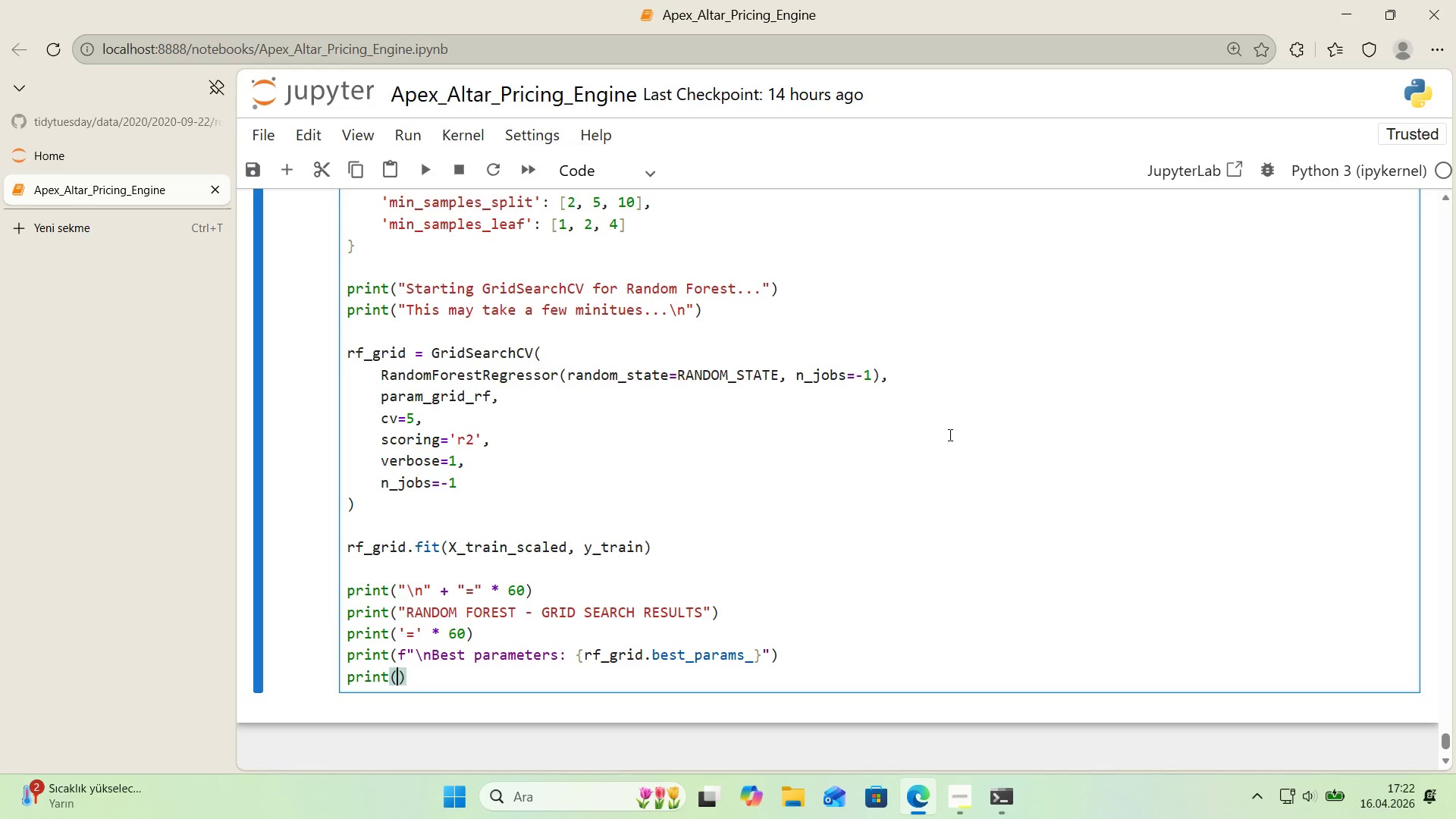 
key(ArrowLeft)
 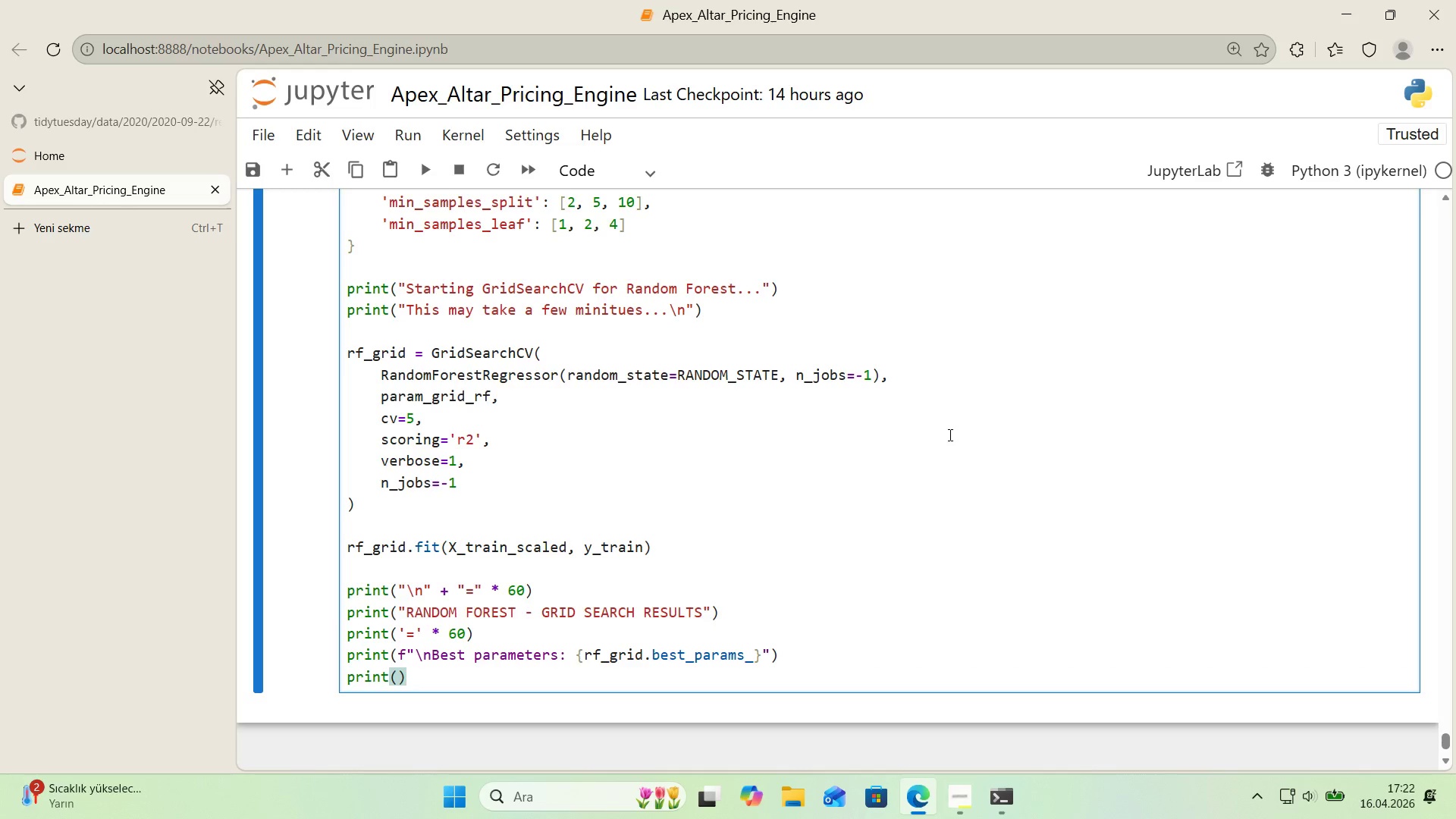 
key(F)
 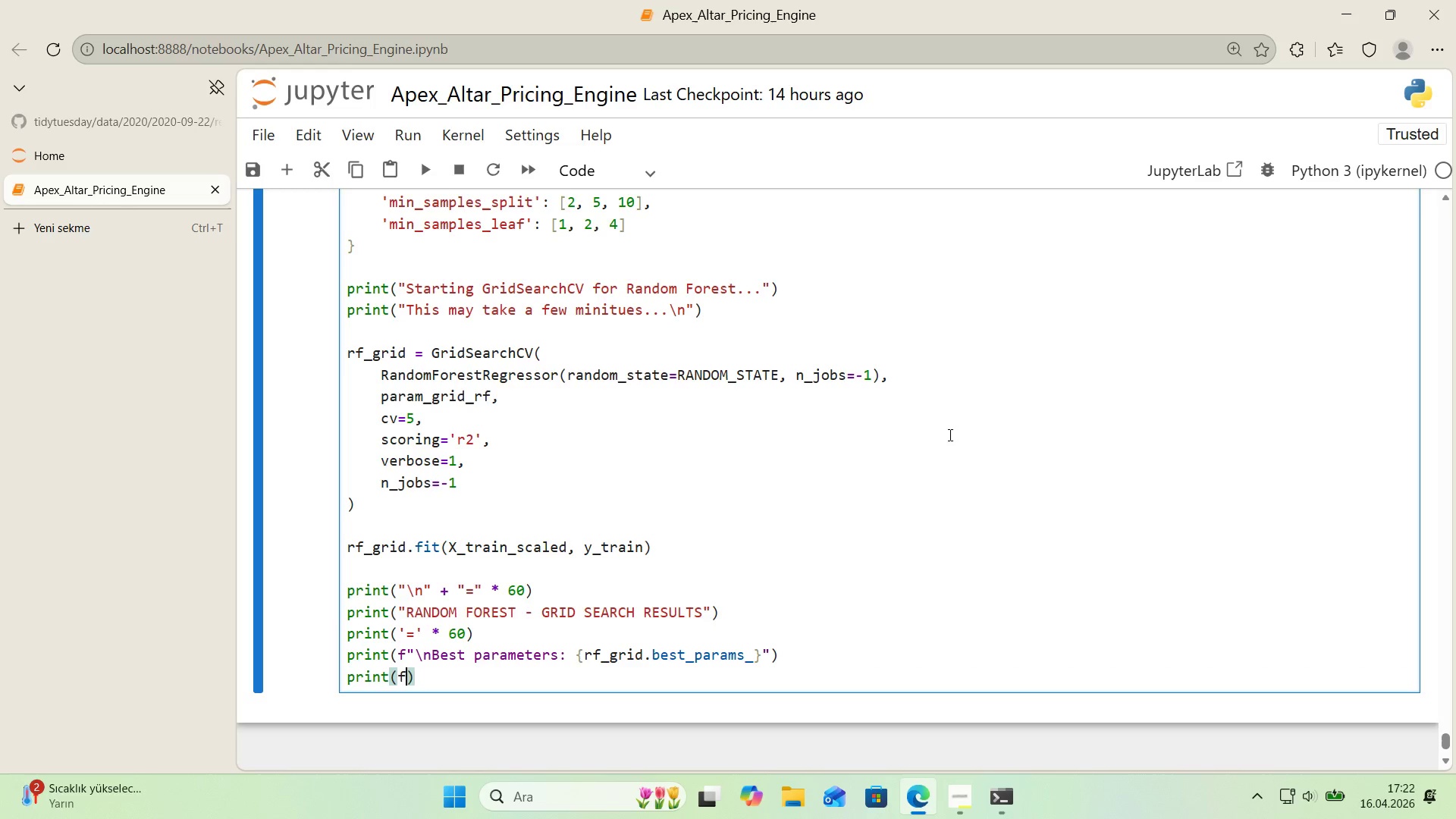 
key(Backquote)
 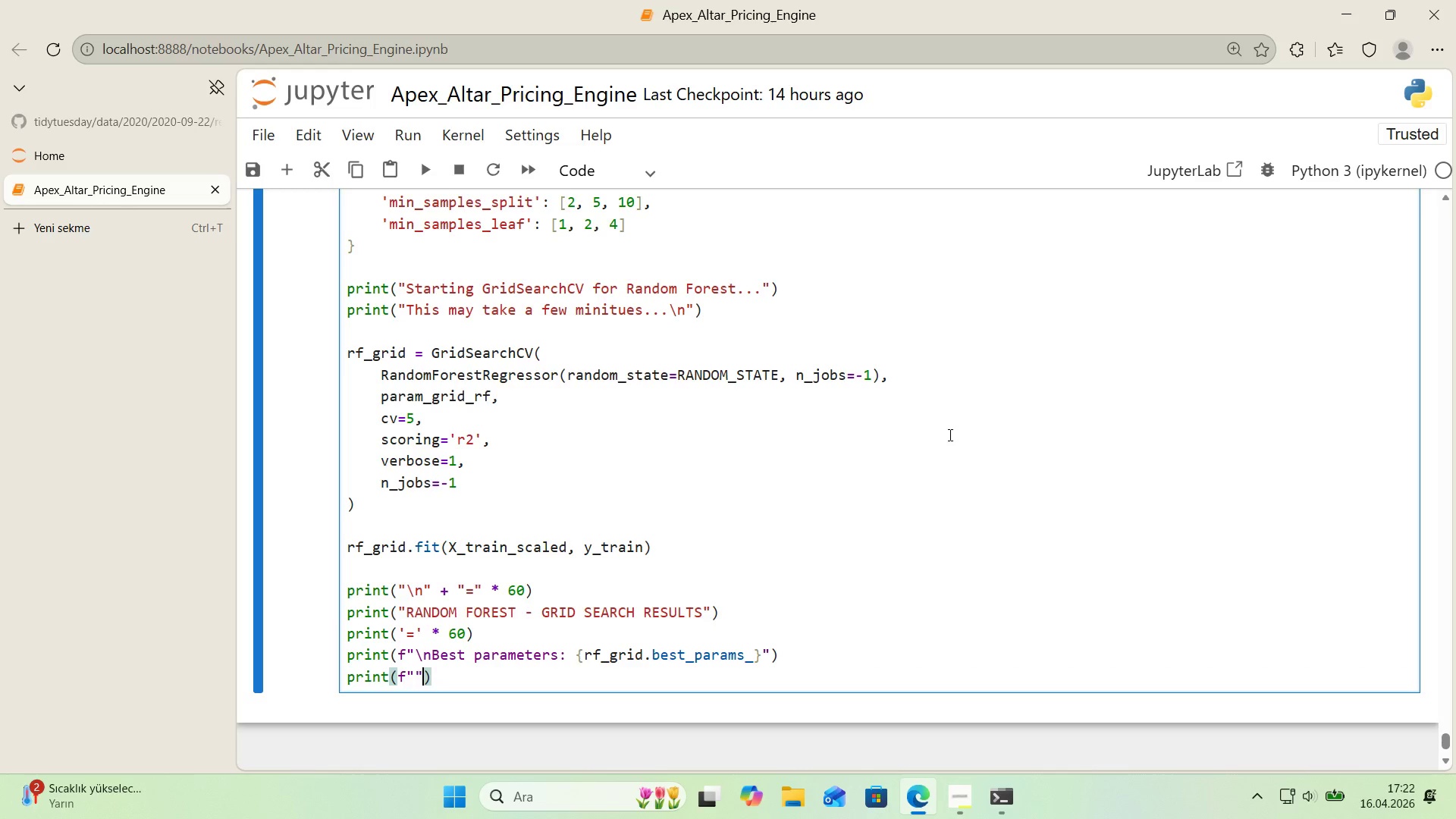 
key(Backquote)
 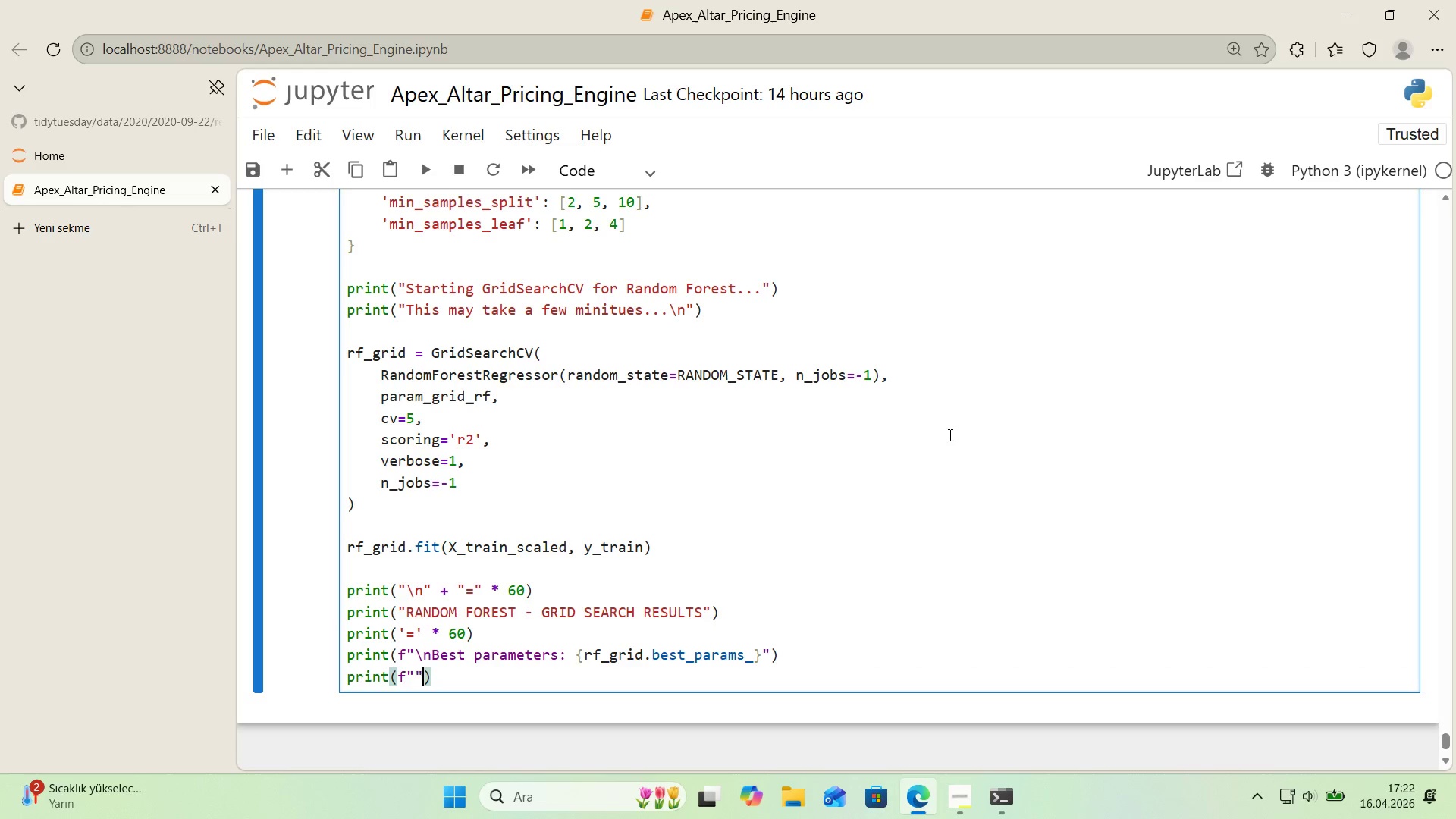 
key(ArrowLeft)
 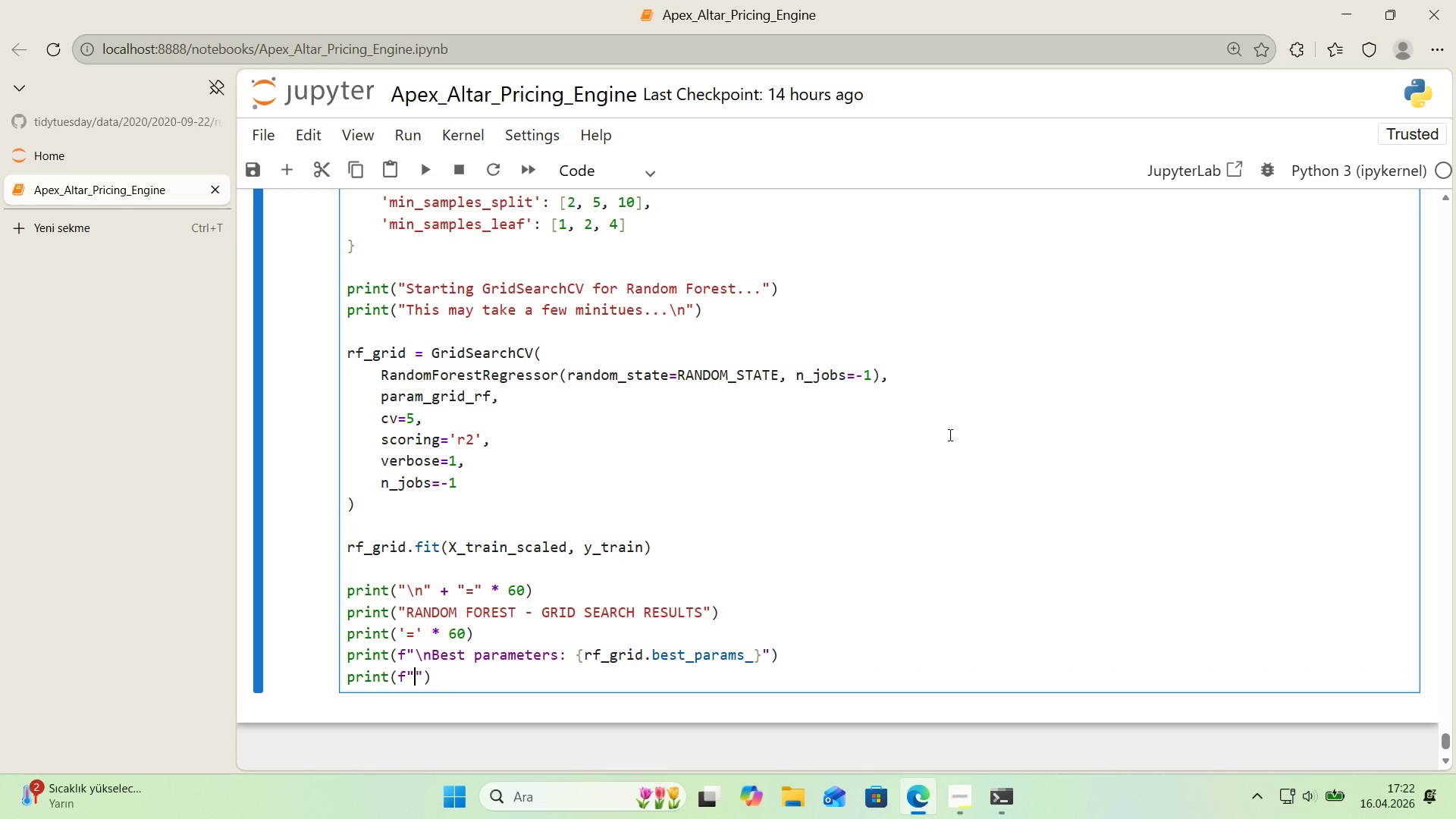 
type(Best CV R)
 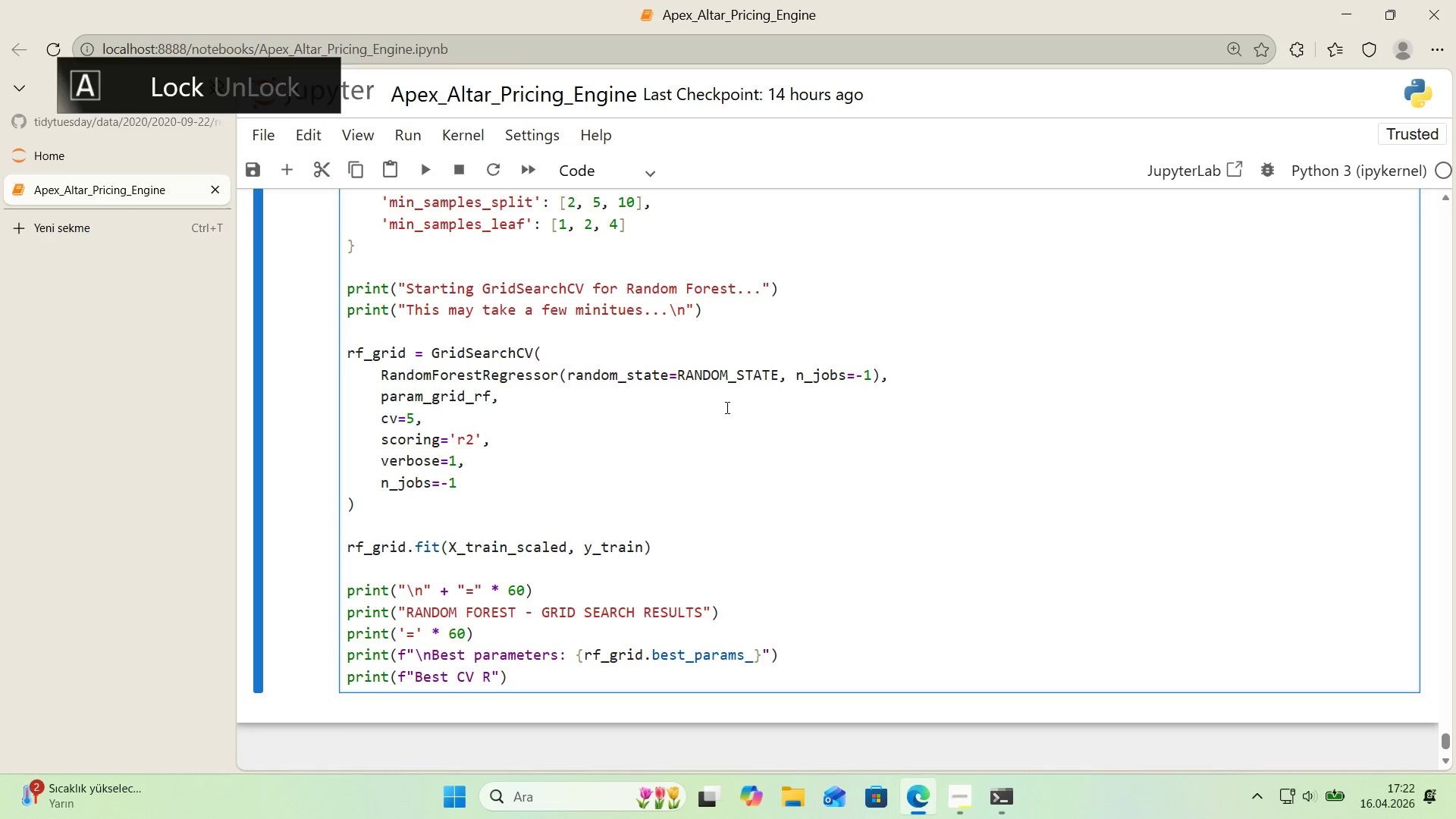 
scroll: coordinate [713, 408], scroll_direction: up, amount: 4.0
 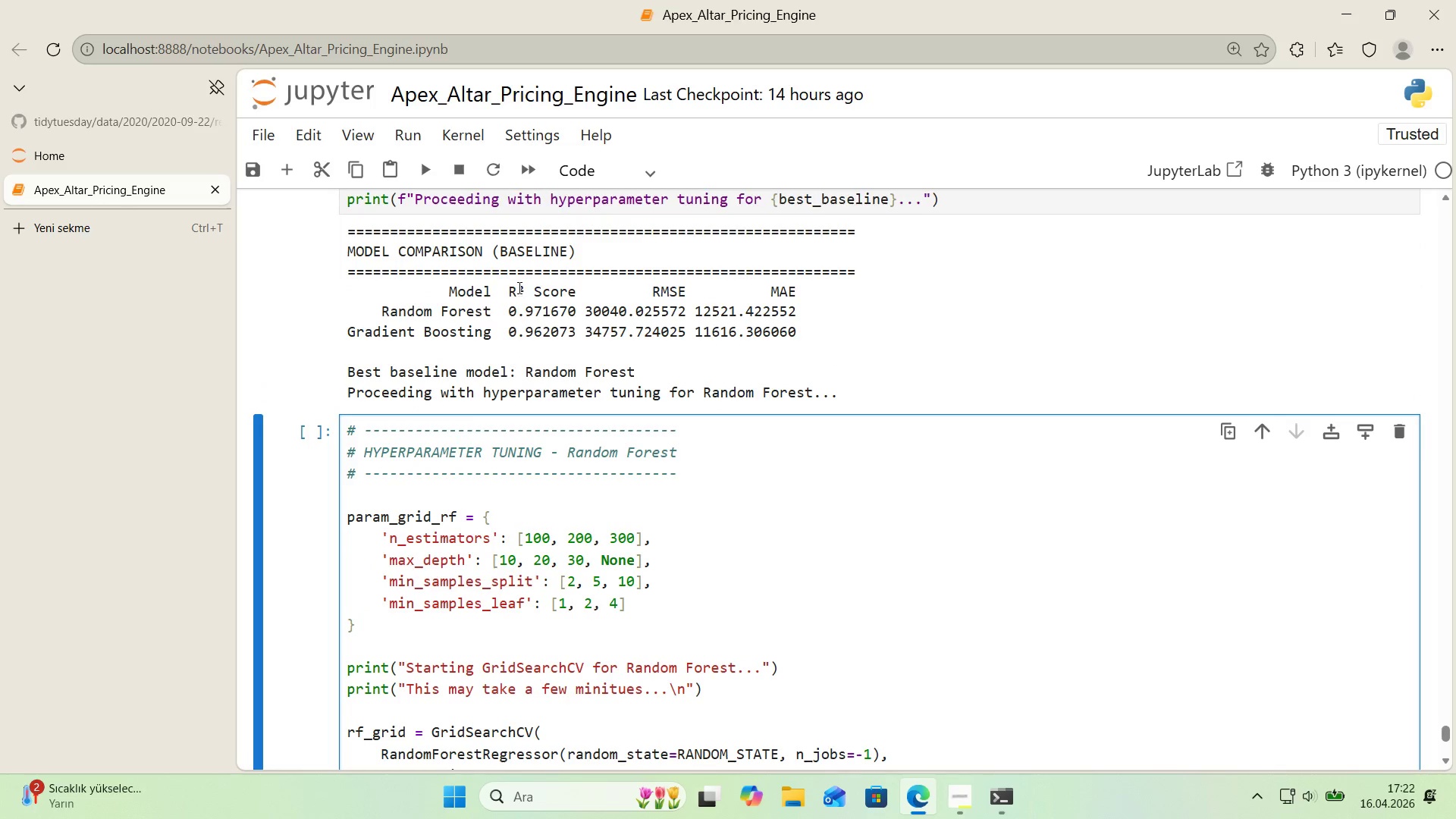 
left_click_drag(start_coordinate=[516, 287], to_coordinate=[524, 290])
 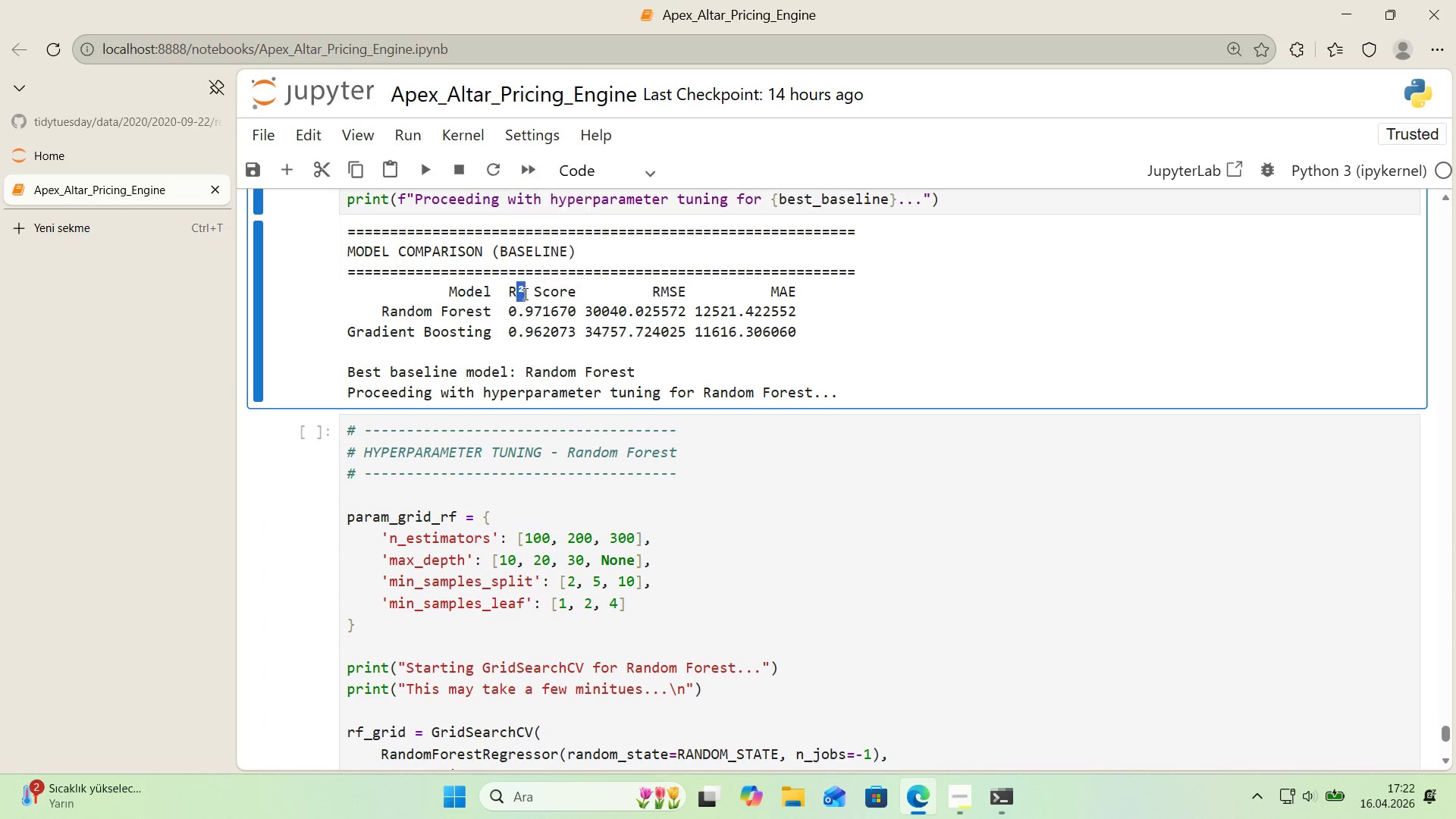 
key(Control+ControlLeft)
 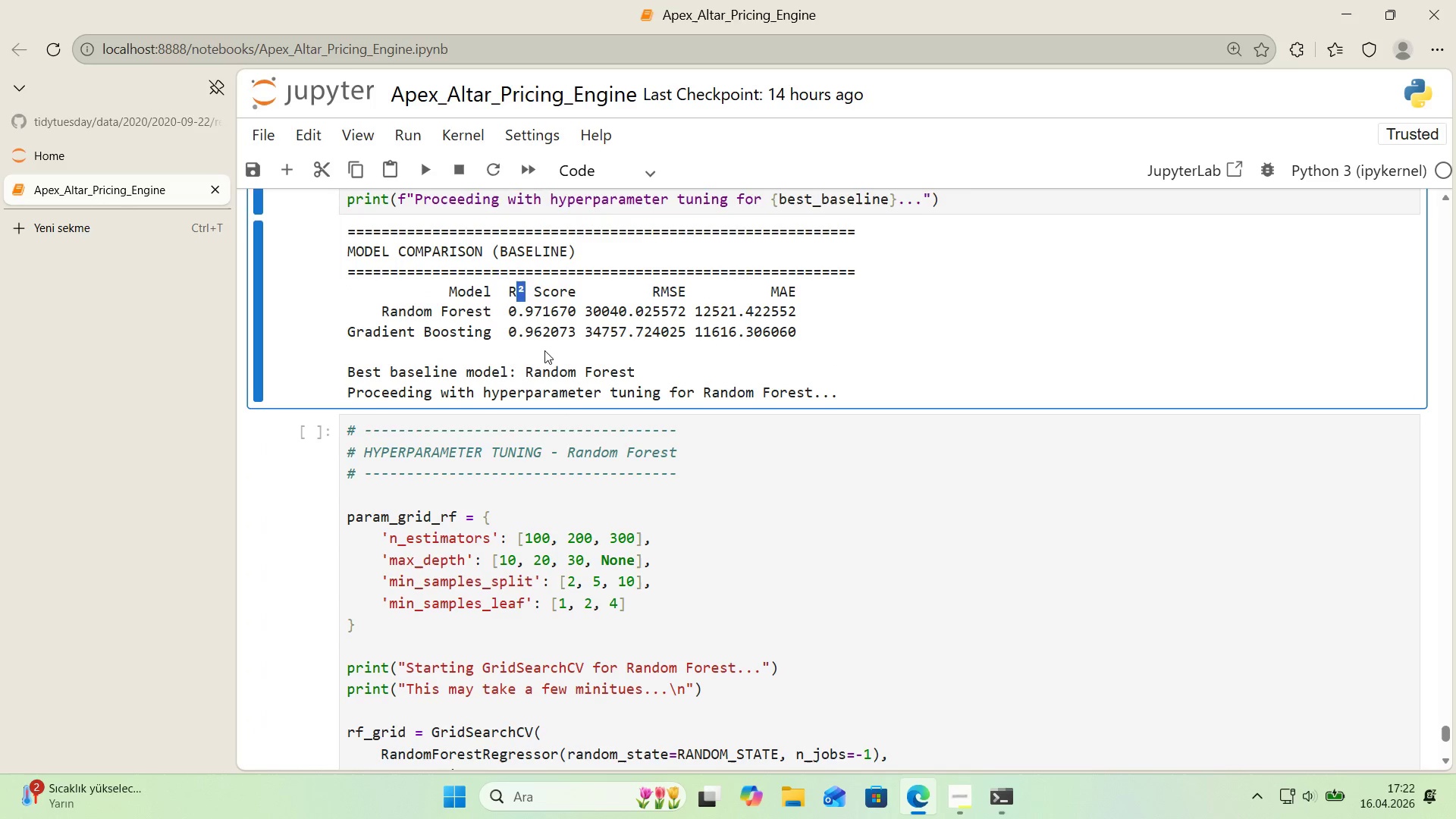 
key(Control+C)
 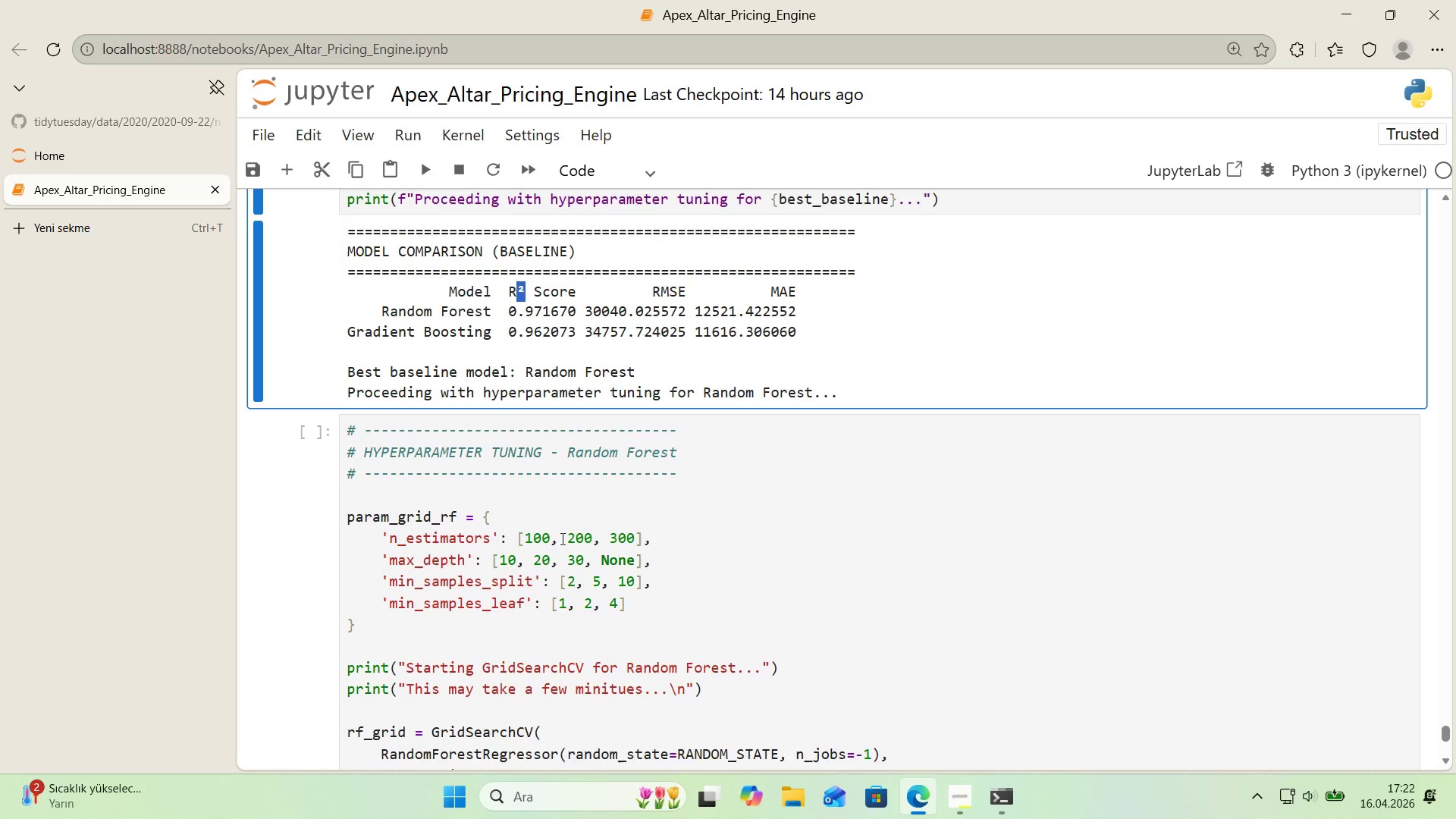 
scroll: coordinate [515, 681], scroll_direction: down, amount: 5.0
 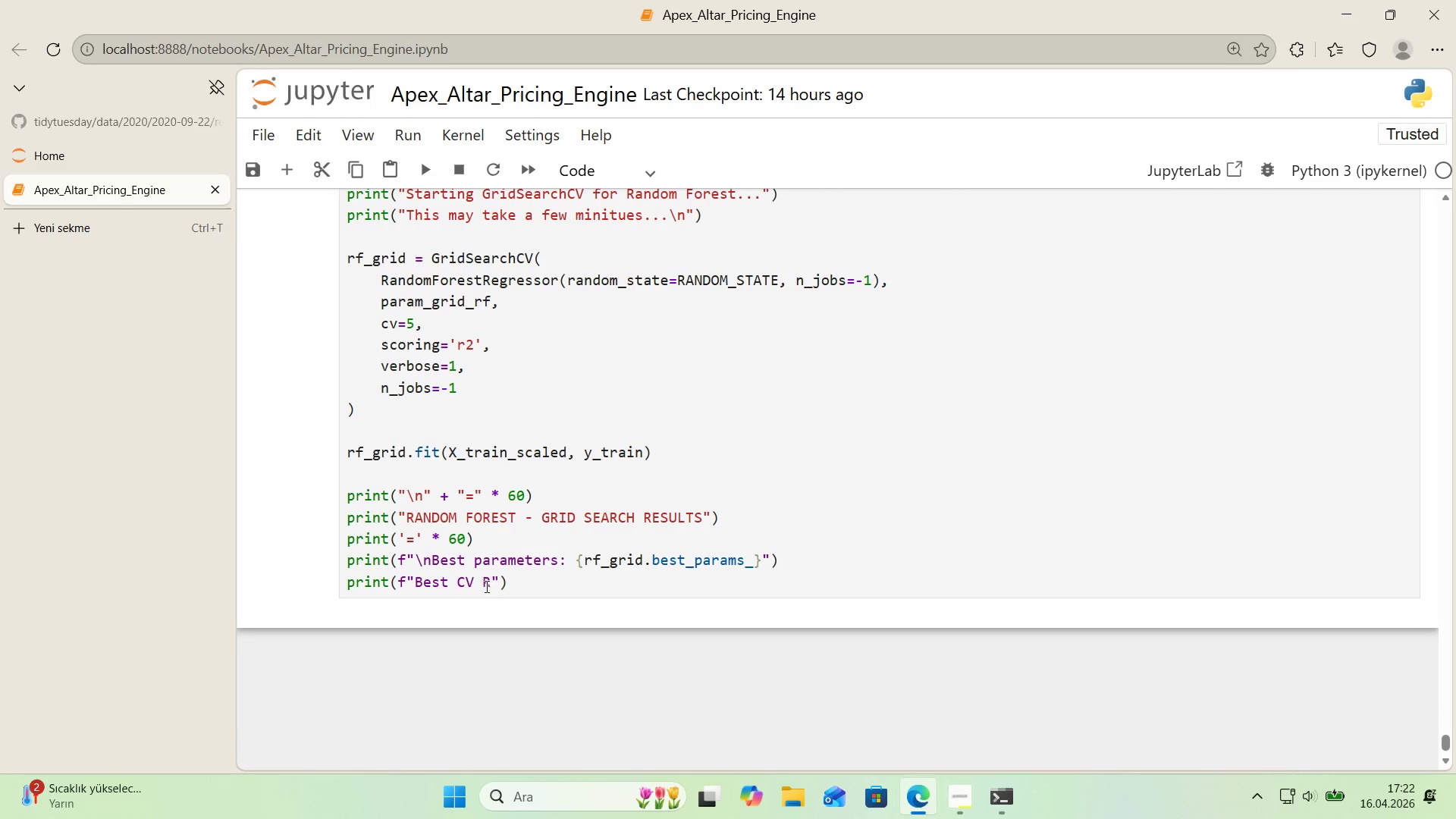 
left_click([491, 582])
 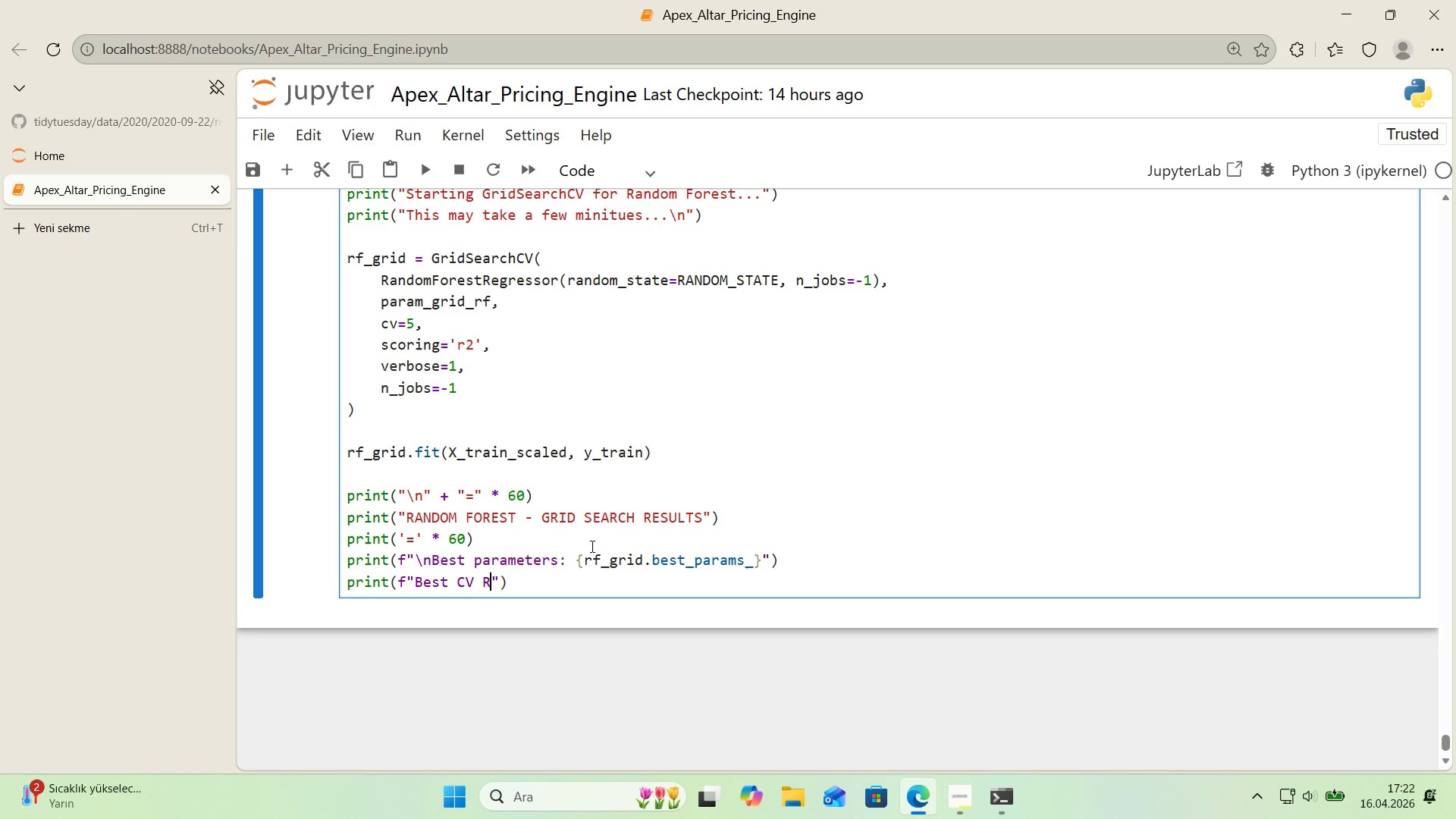 
key(Control+ControlLeft)
 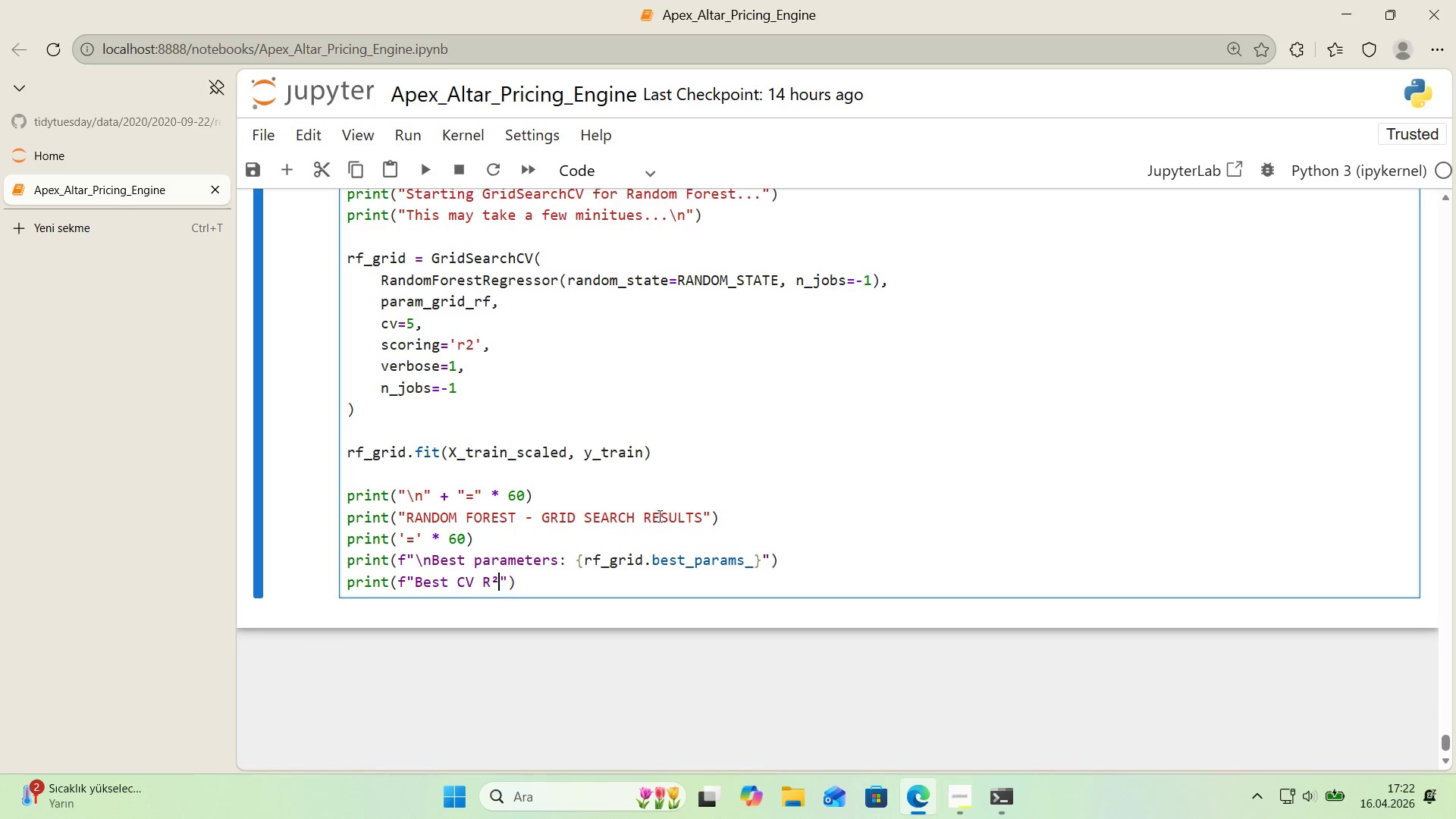 
key(Control+V)
 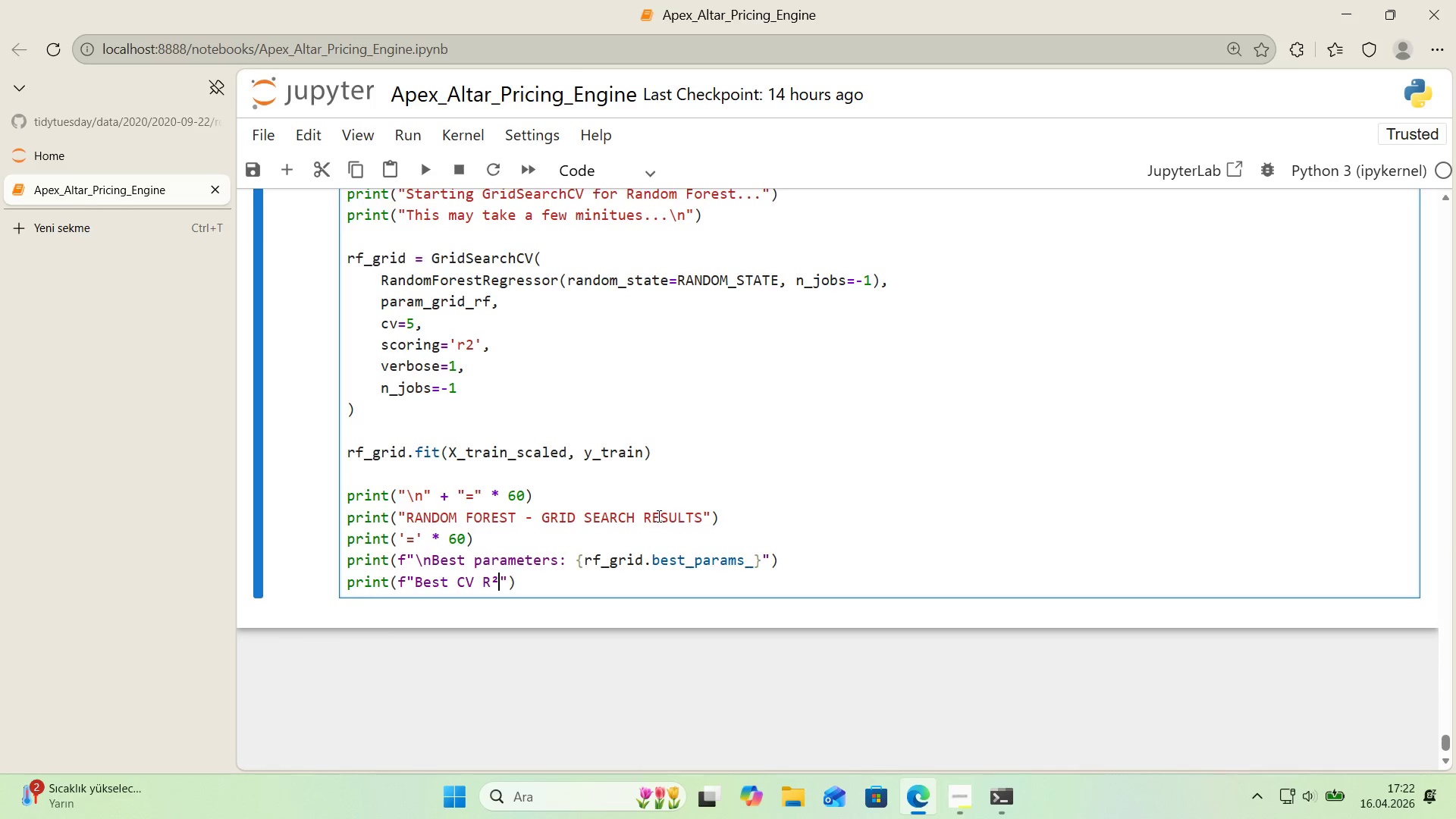 
scroll: coordinate [652, 516], scroll_direction: up, amount: 5.0
 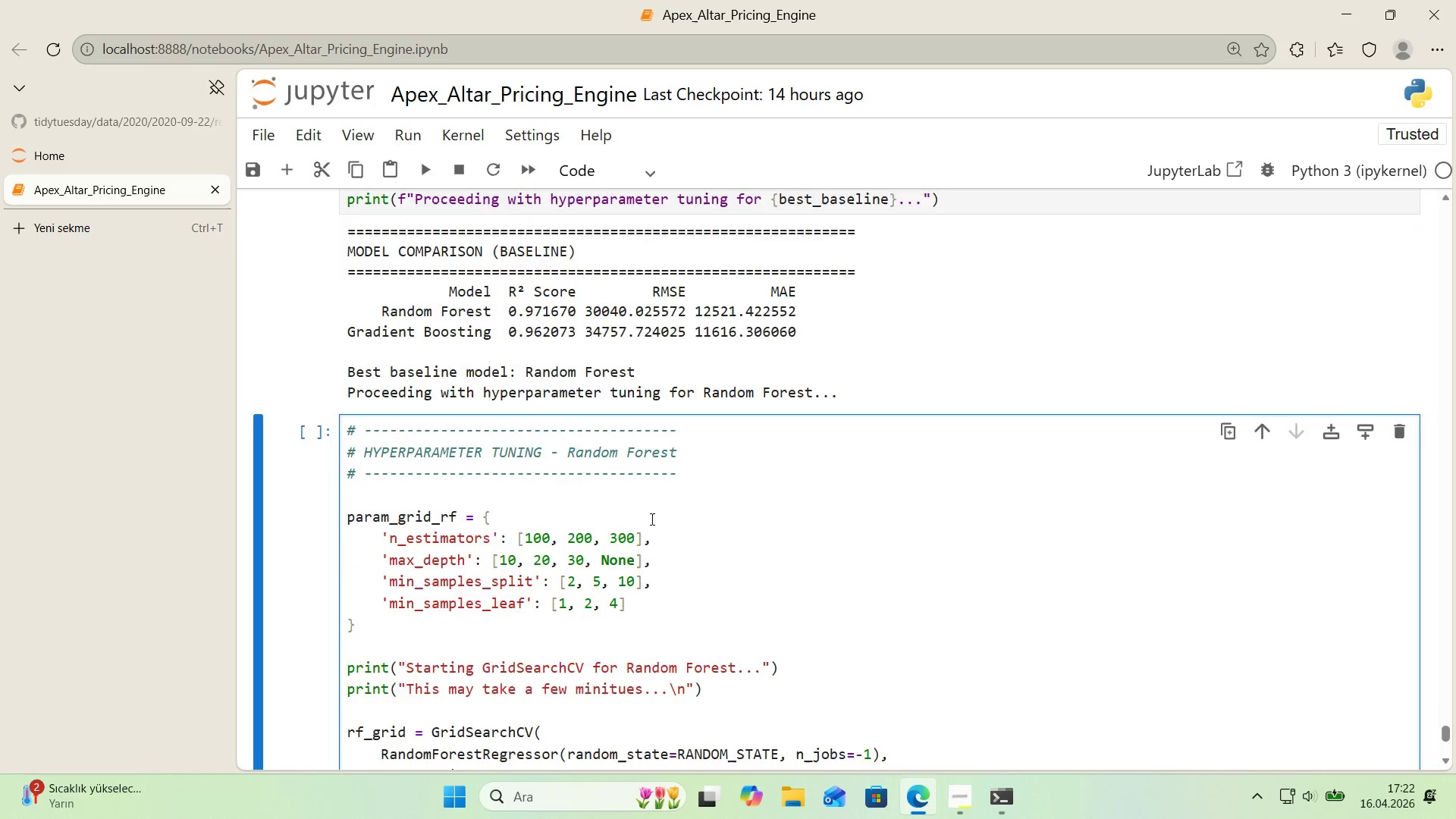 
scroll: coordinate [649, 519], scroll_direction: down, amount: 6.0
 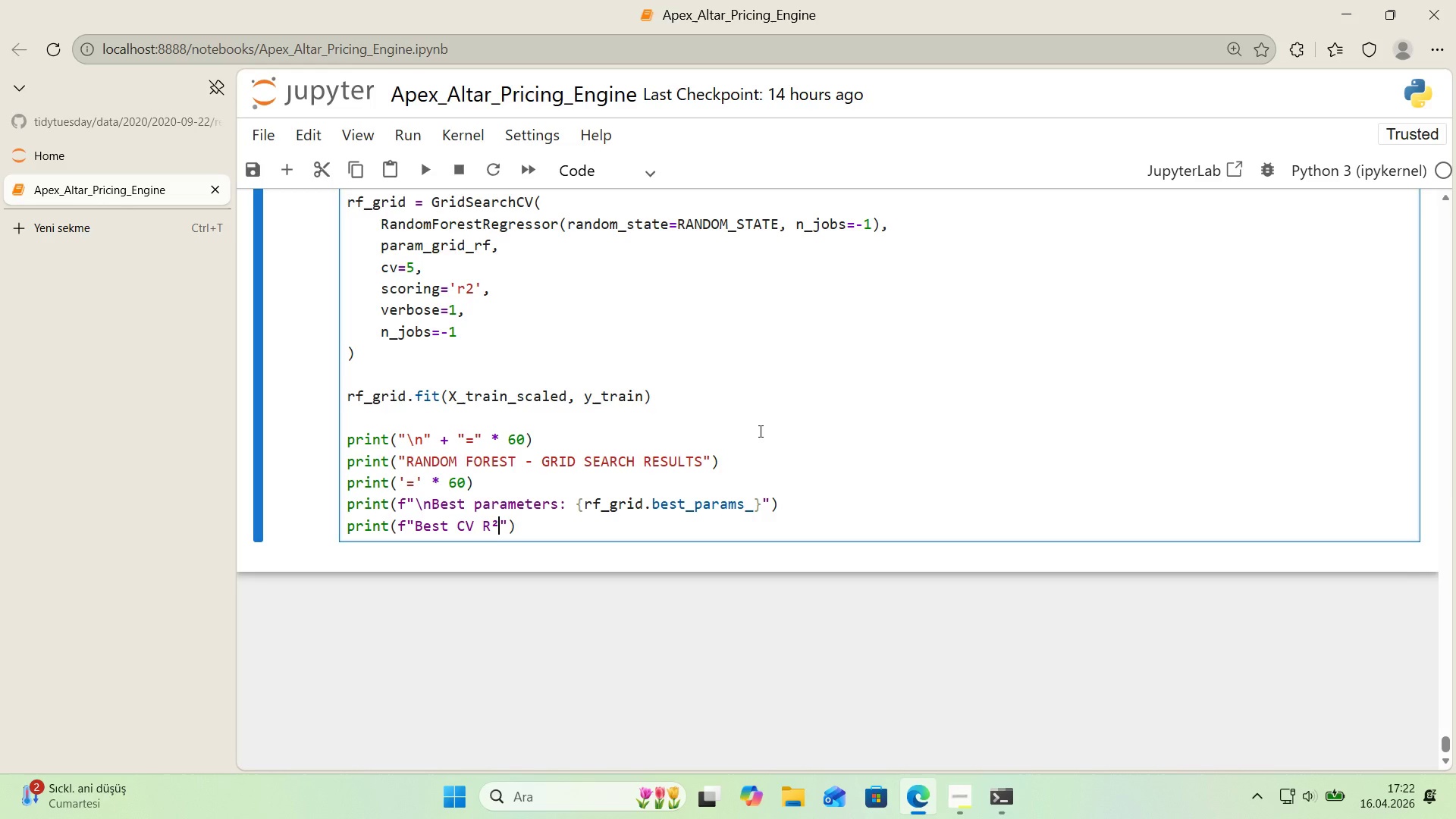 
wait(7.94)
 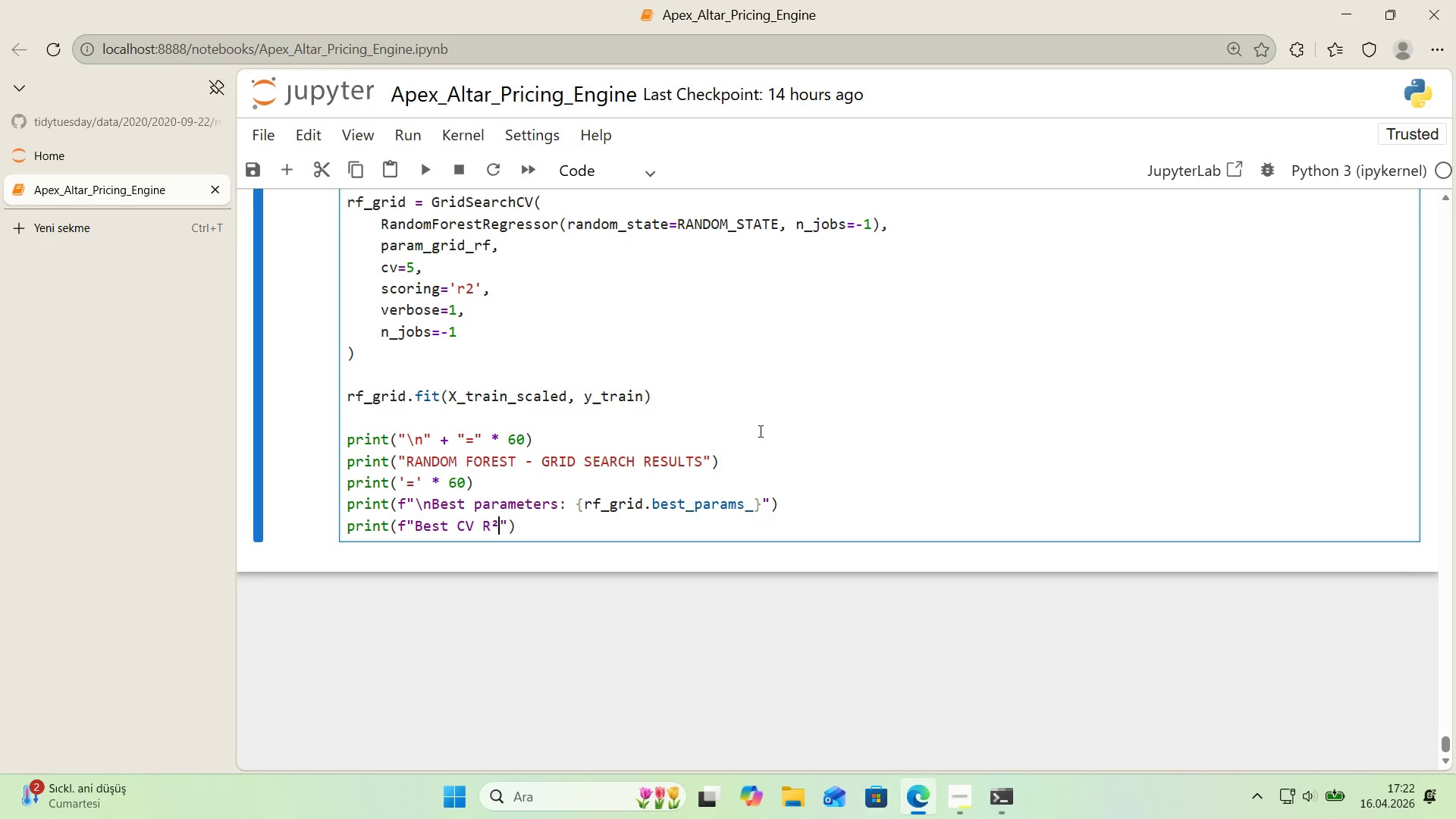 
type( SCORE>)
key(Backspace)
key(Backspace)
key(Backspace)
key(Backspace)
key(Backspace)
key(Backspace)
type(score> )
 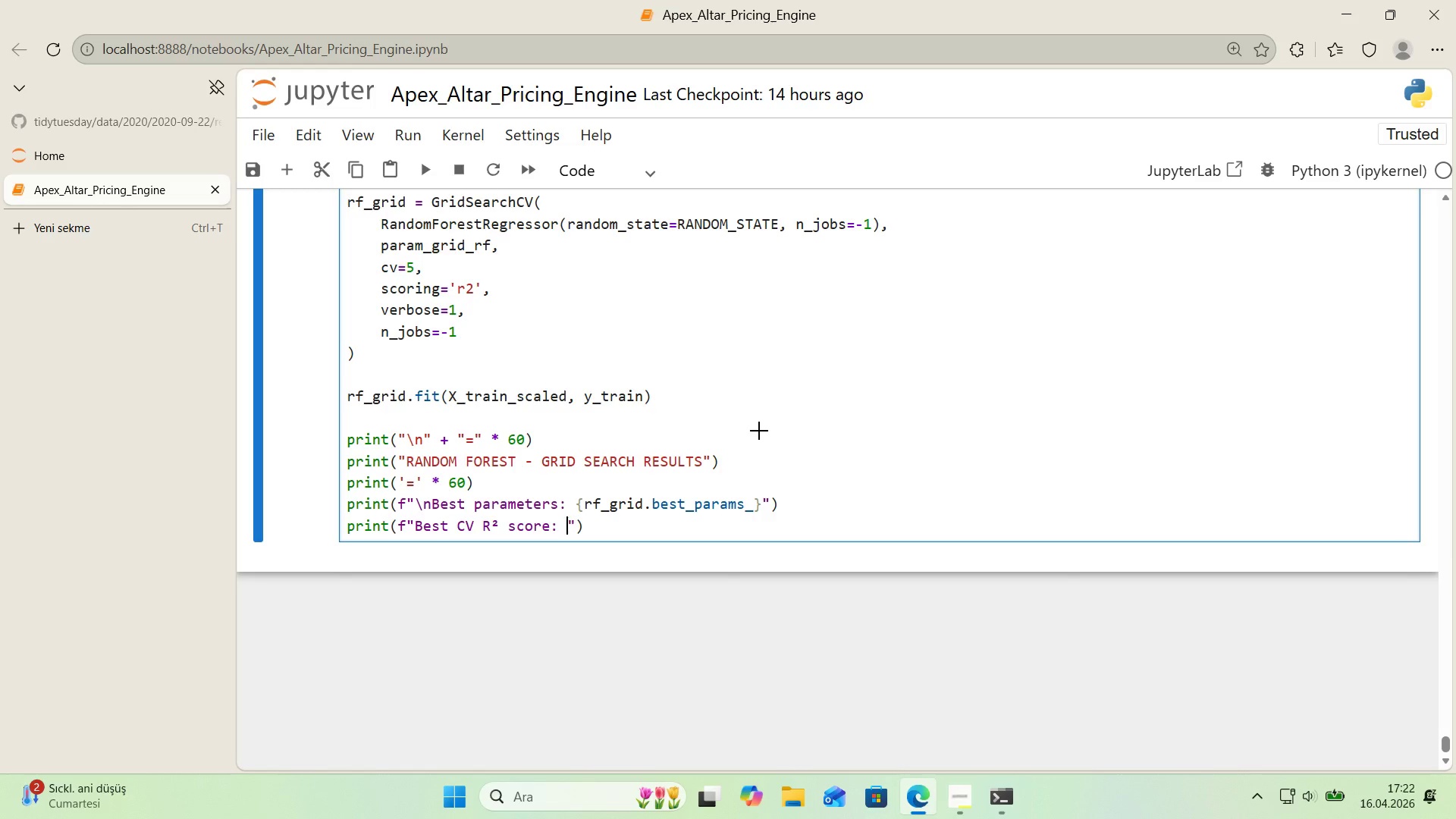 
key(Alt+Control+7)
 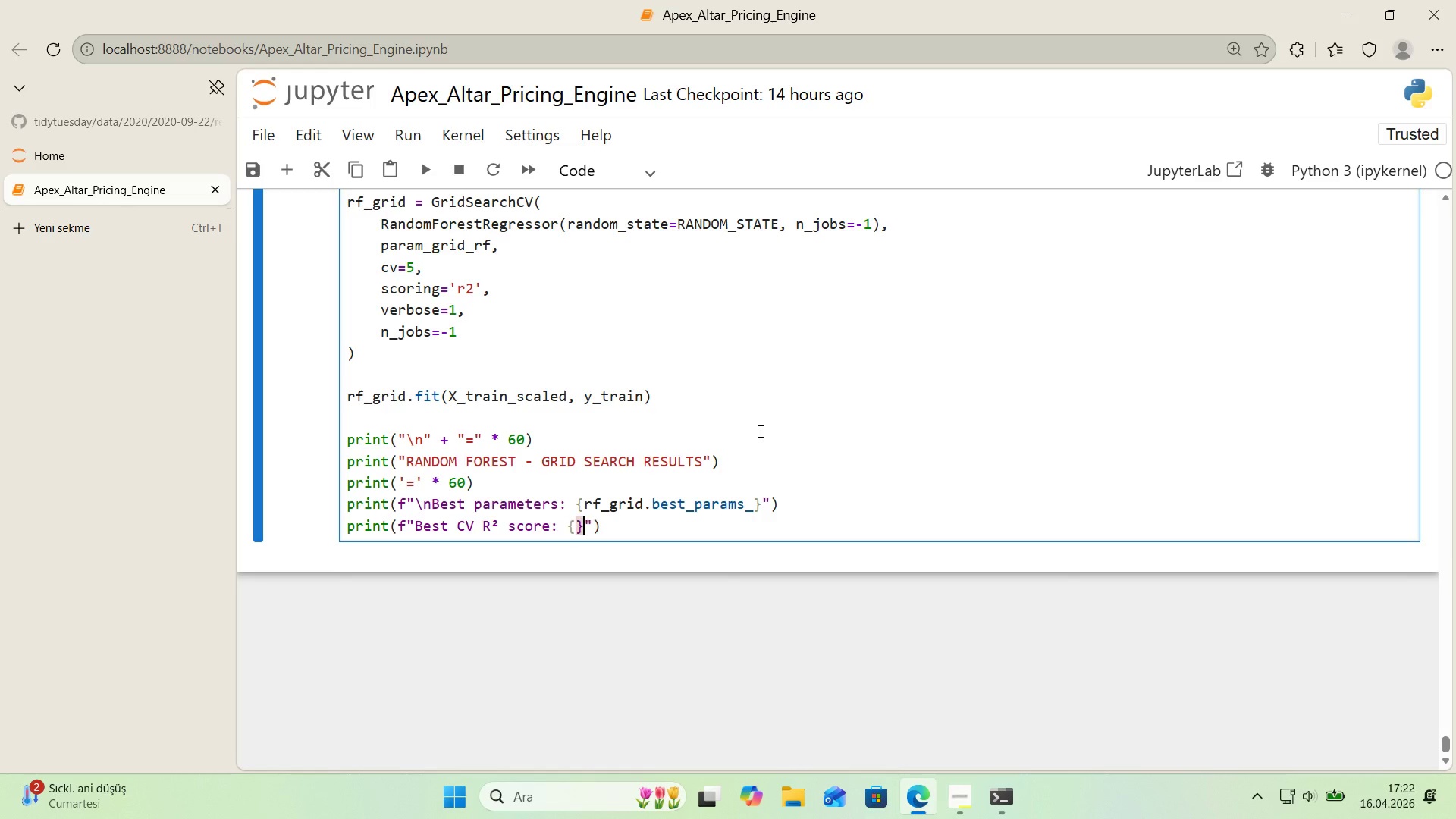 
key(Alt+Control+0)
 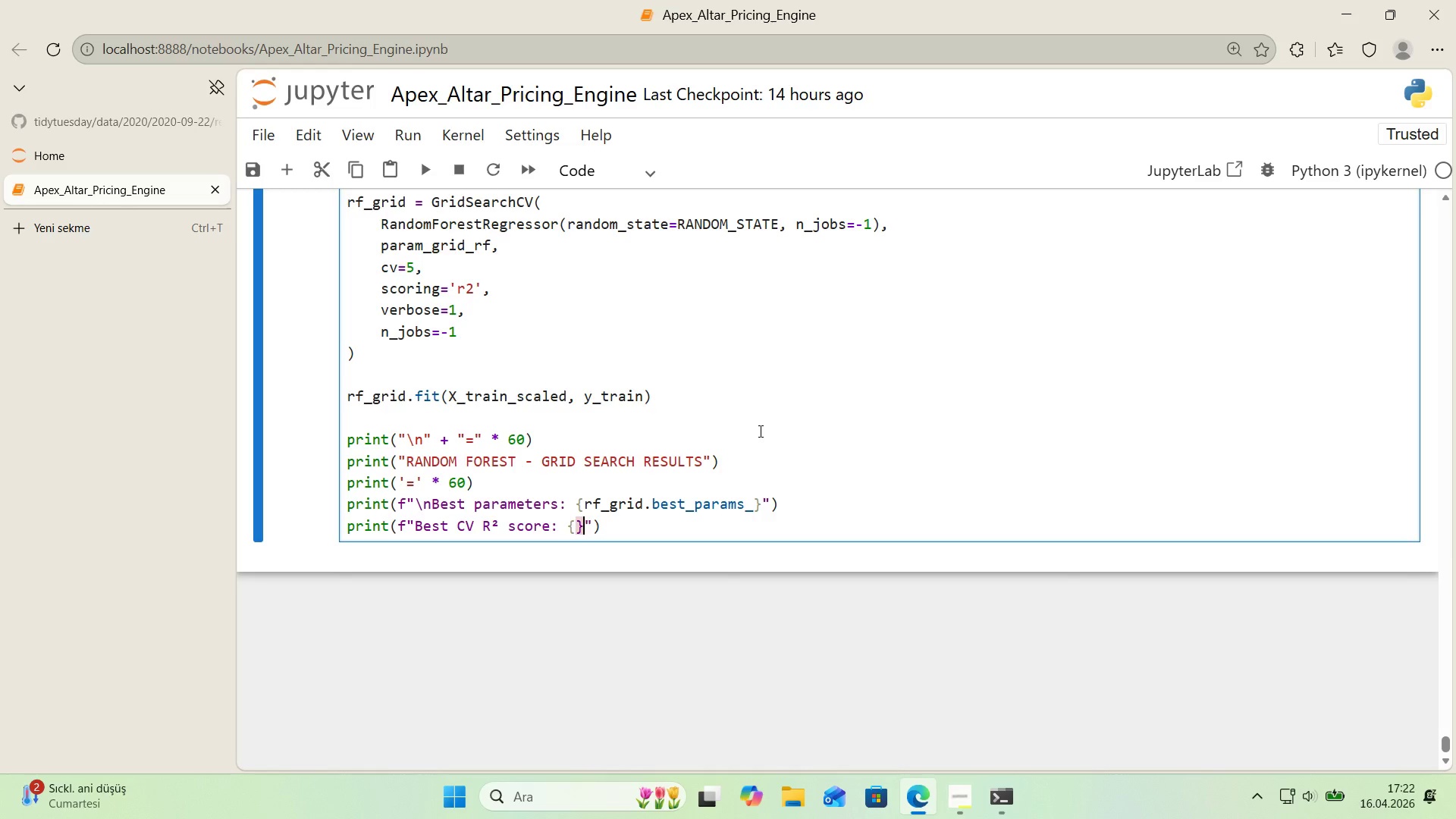 
key(ArrowLeft)
 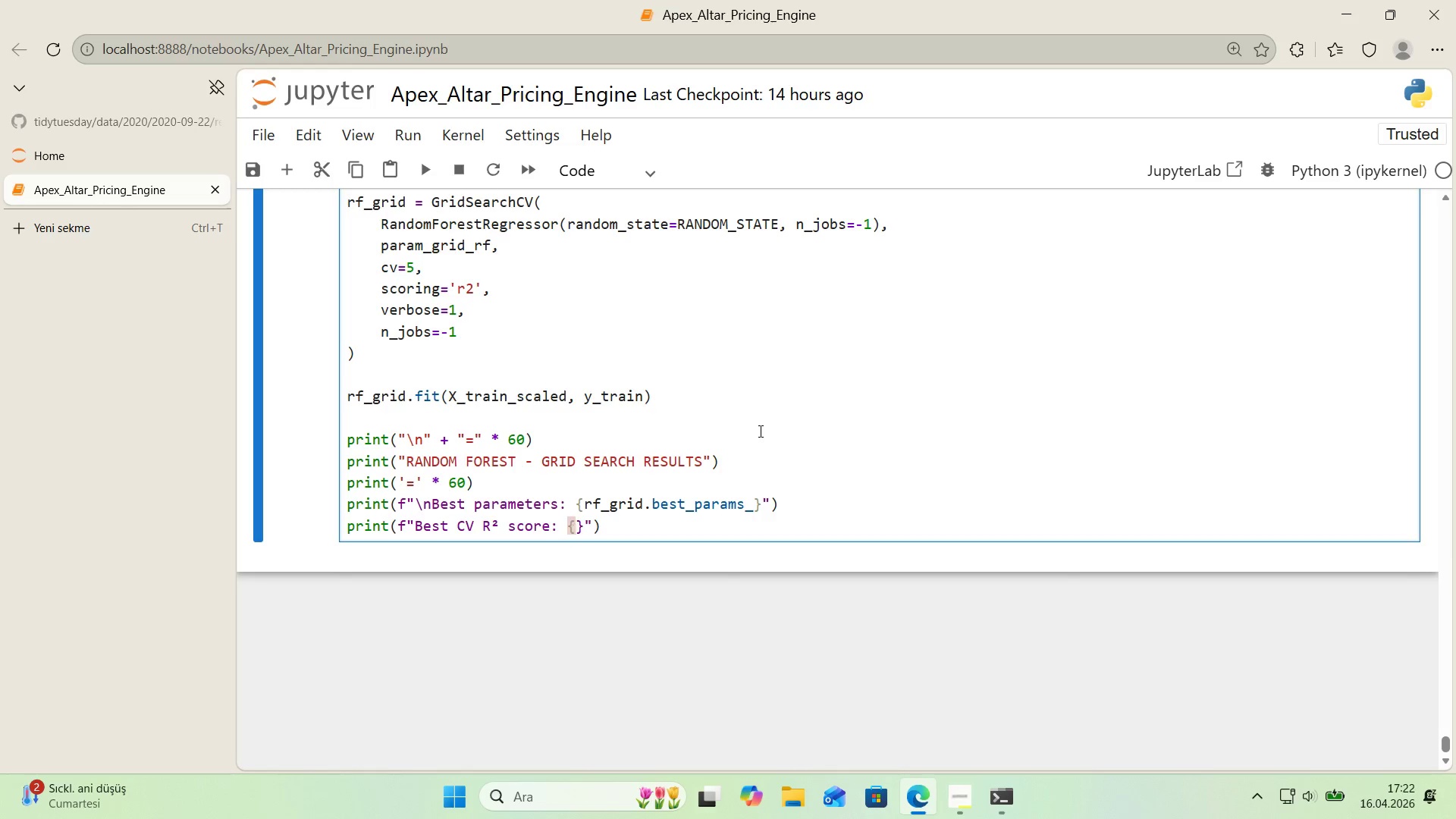 
type(rf_gr'd.best_score_>.4f)
 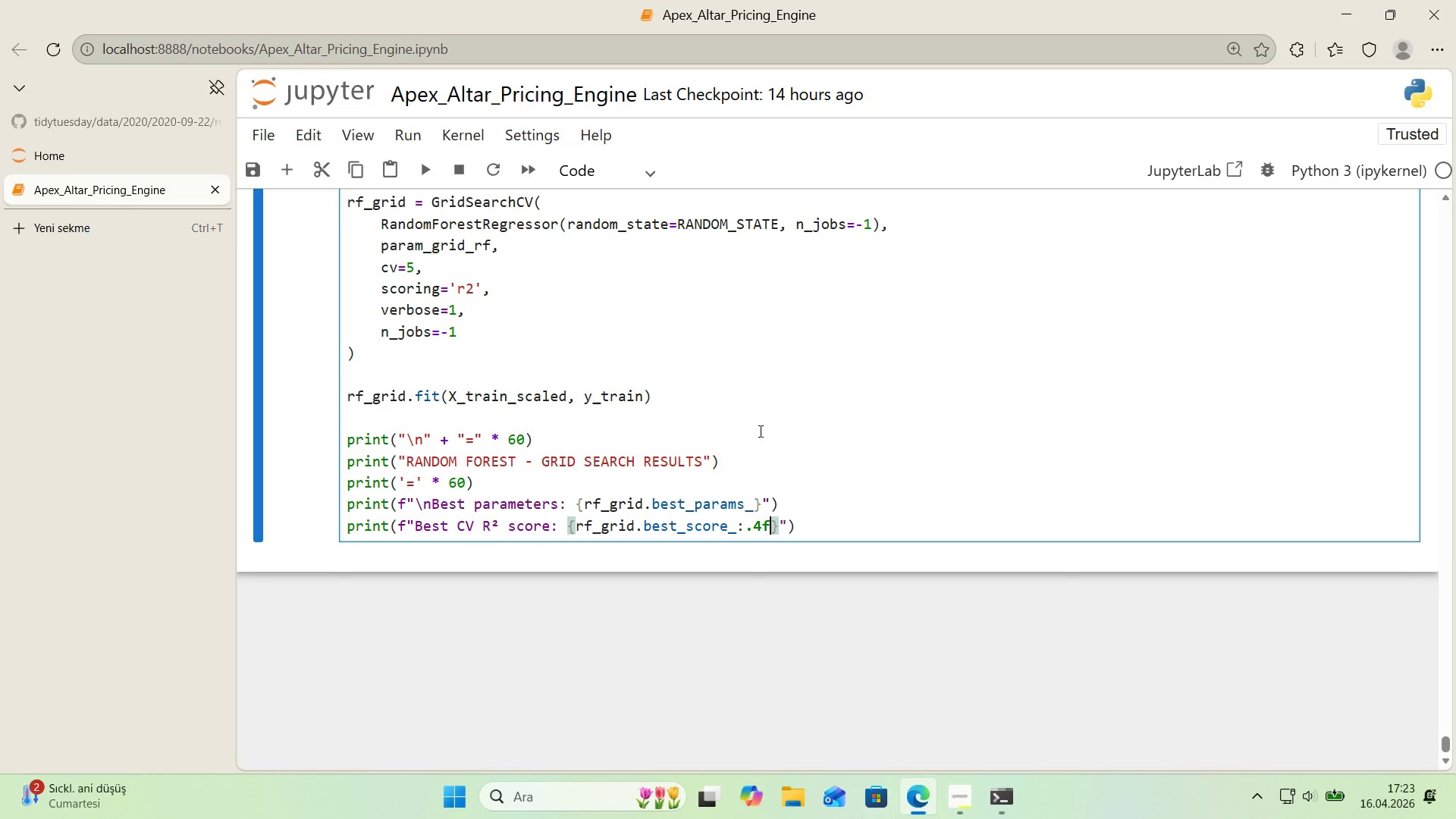 
key(ArrowRight)
 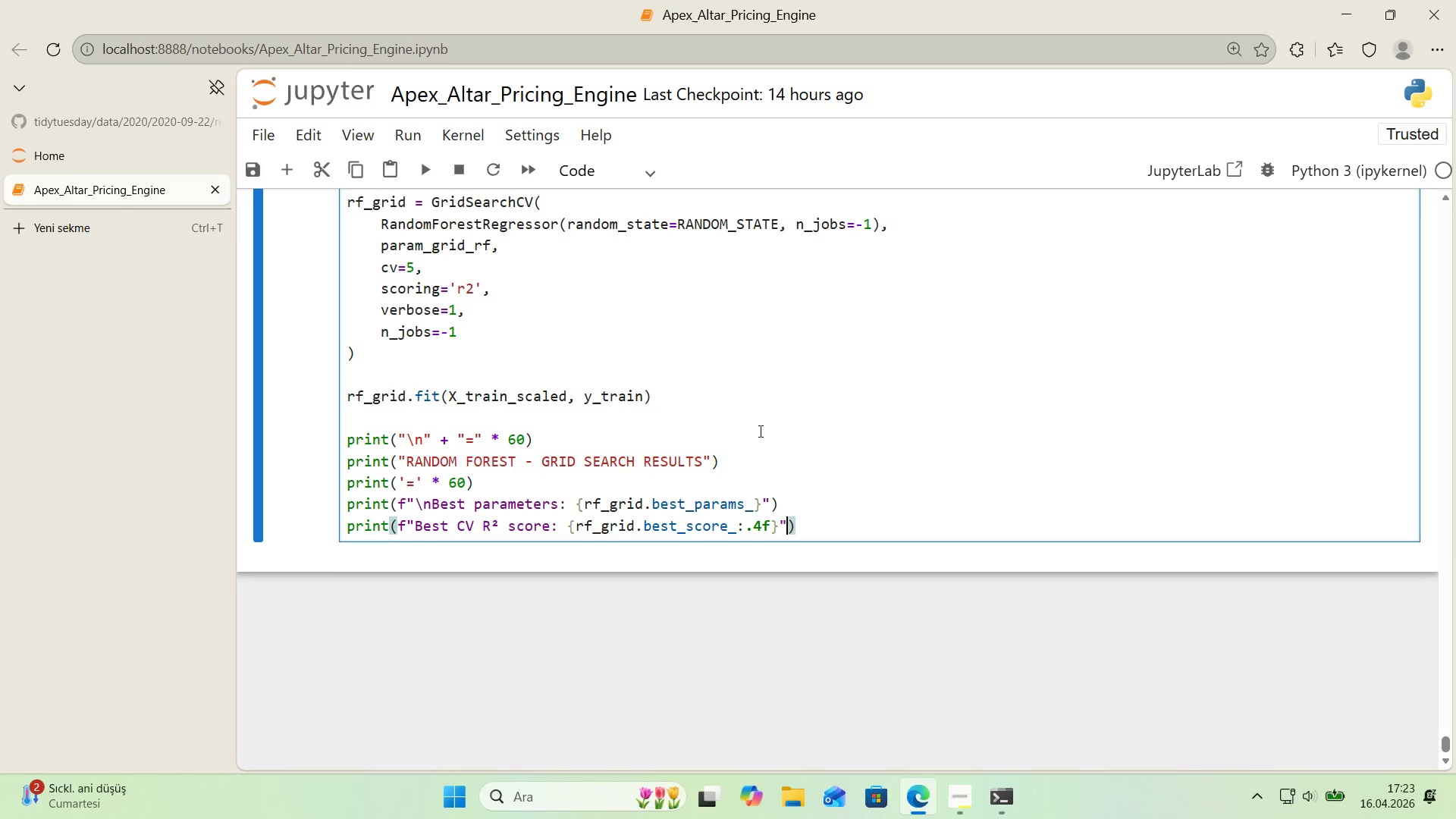 
key(ArrowRight)
 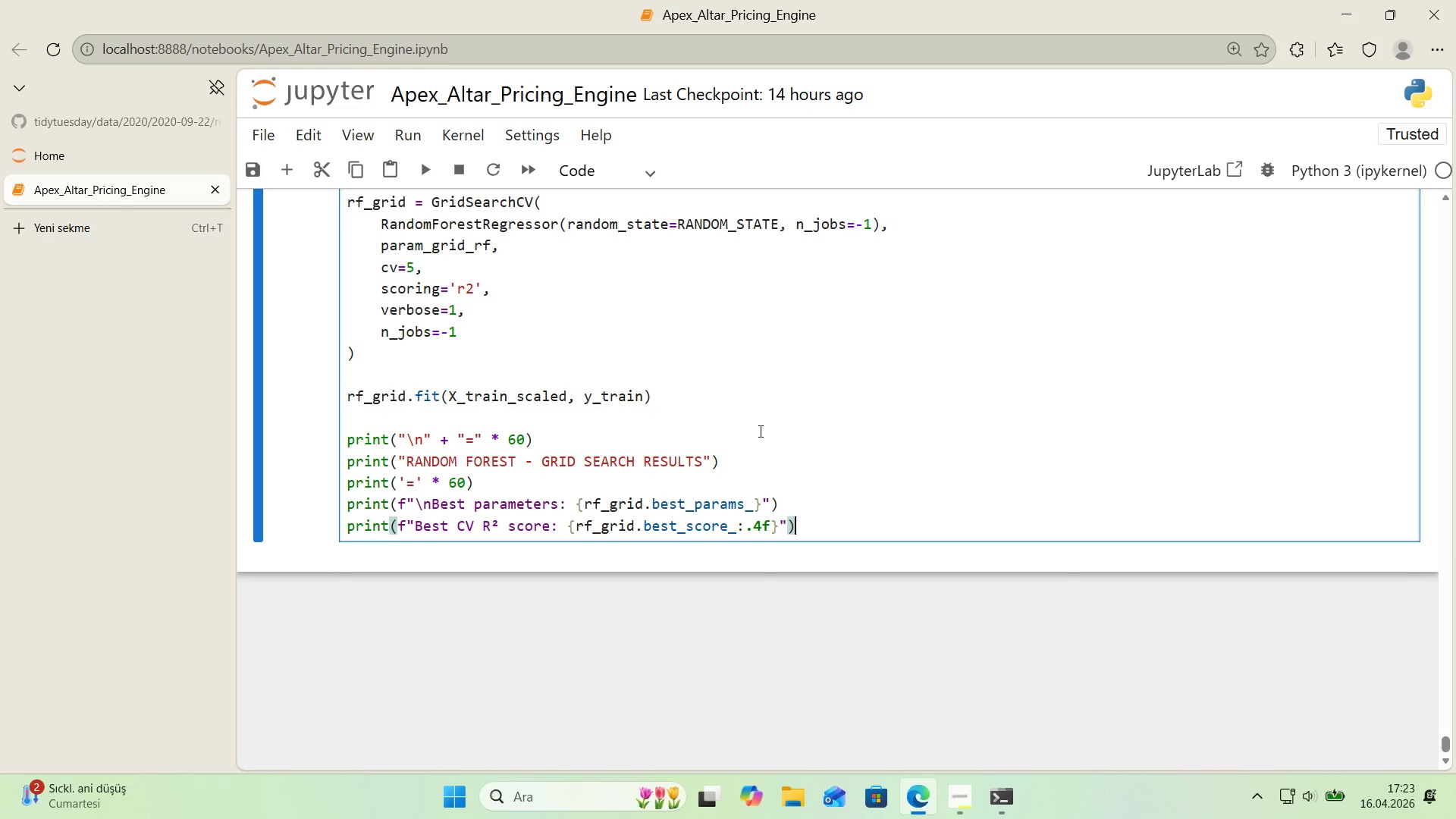 
key(ArrowRight)
 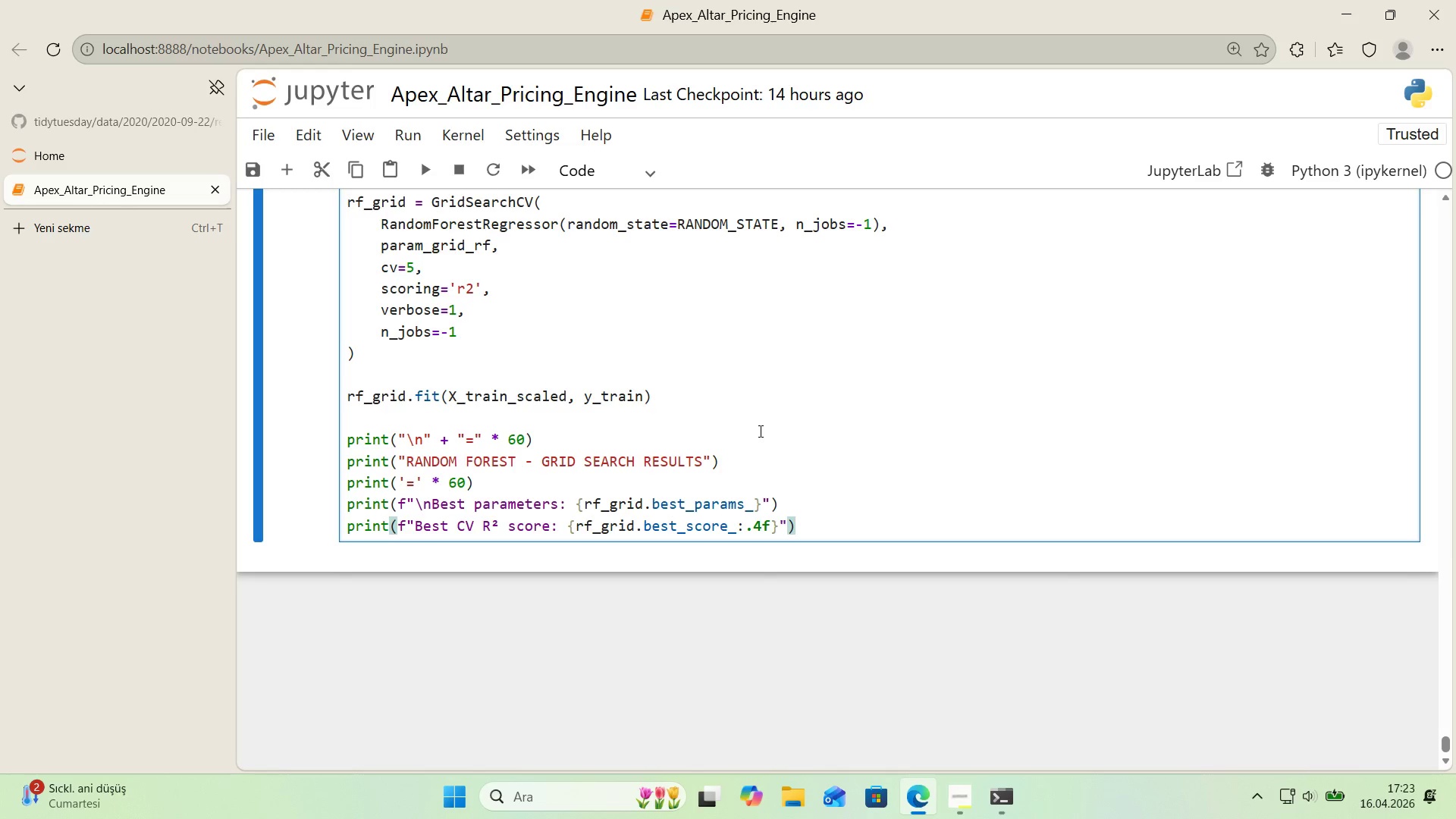 
key(Enter)
 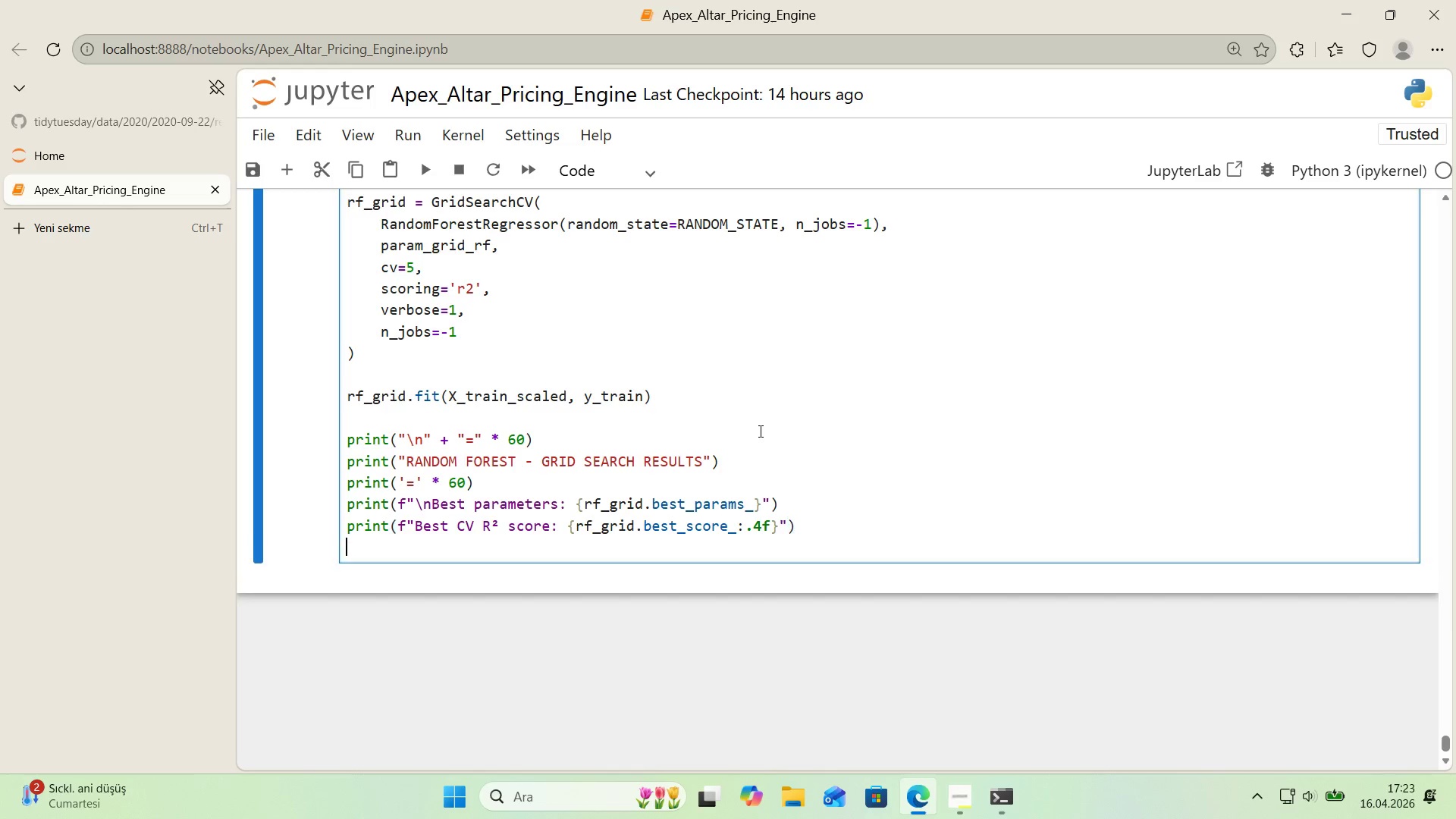 
key(Enter)
 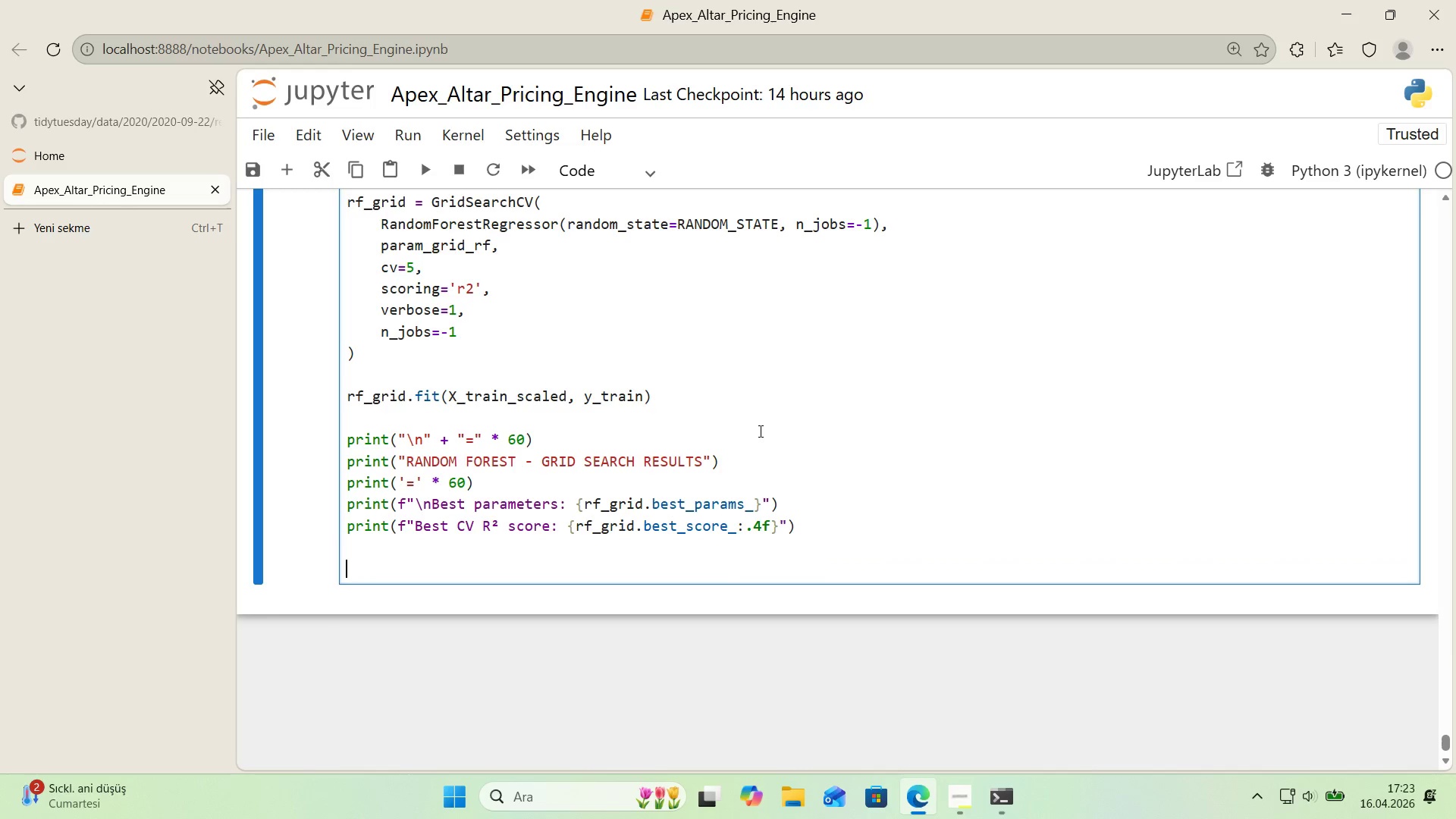 
key(Alt+Control+AltRight)
 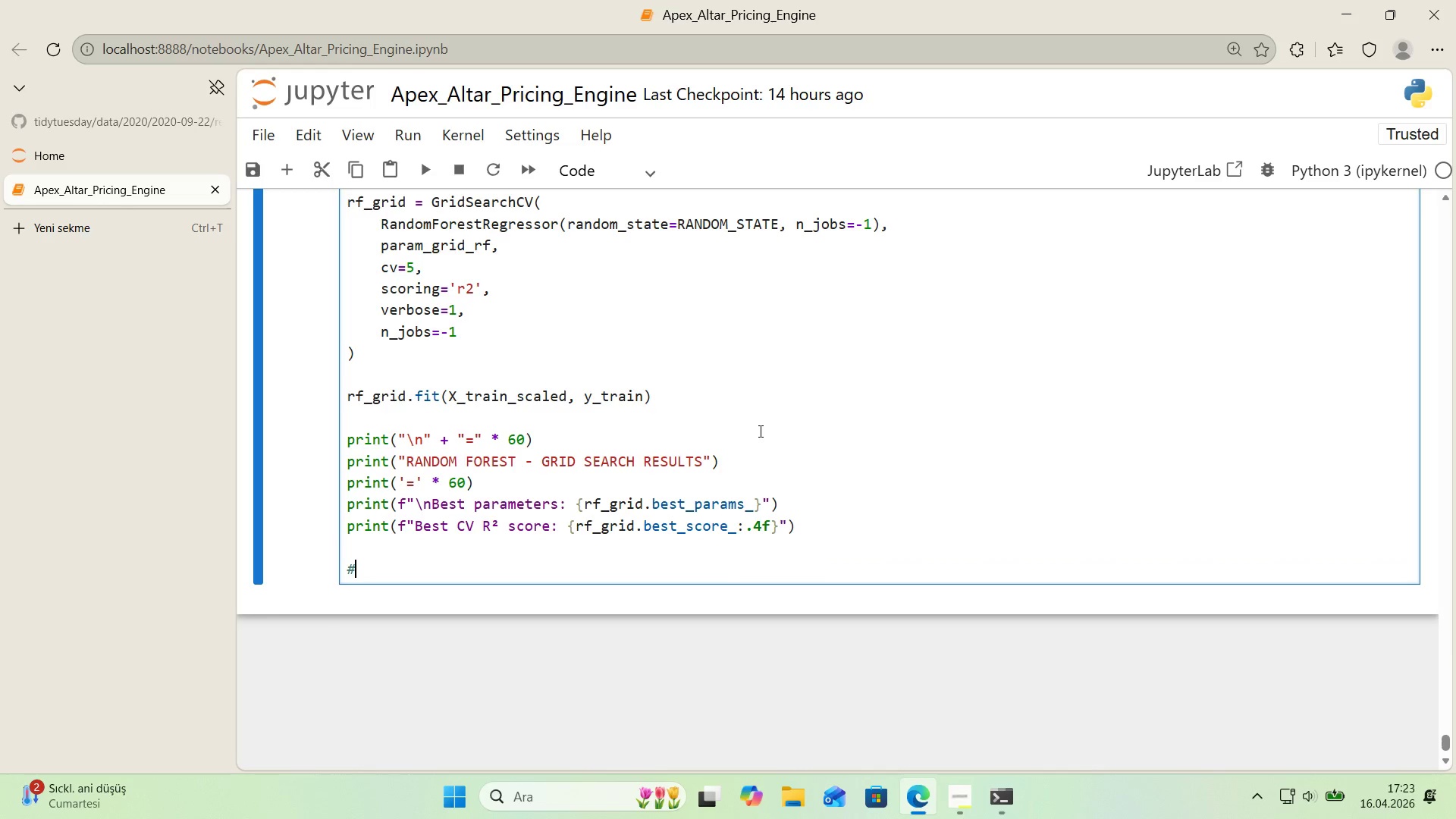 
key(Control+ControlLeft)
 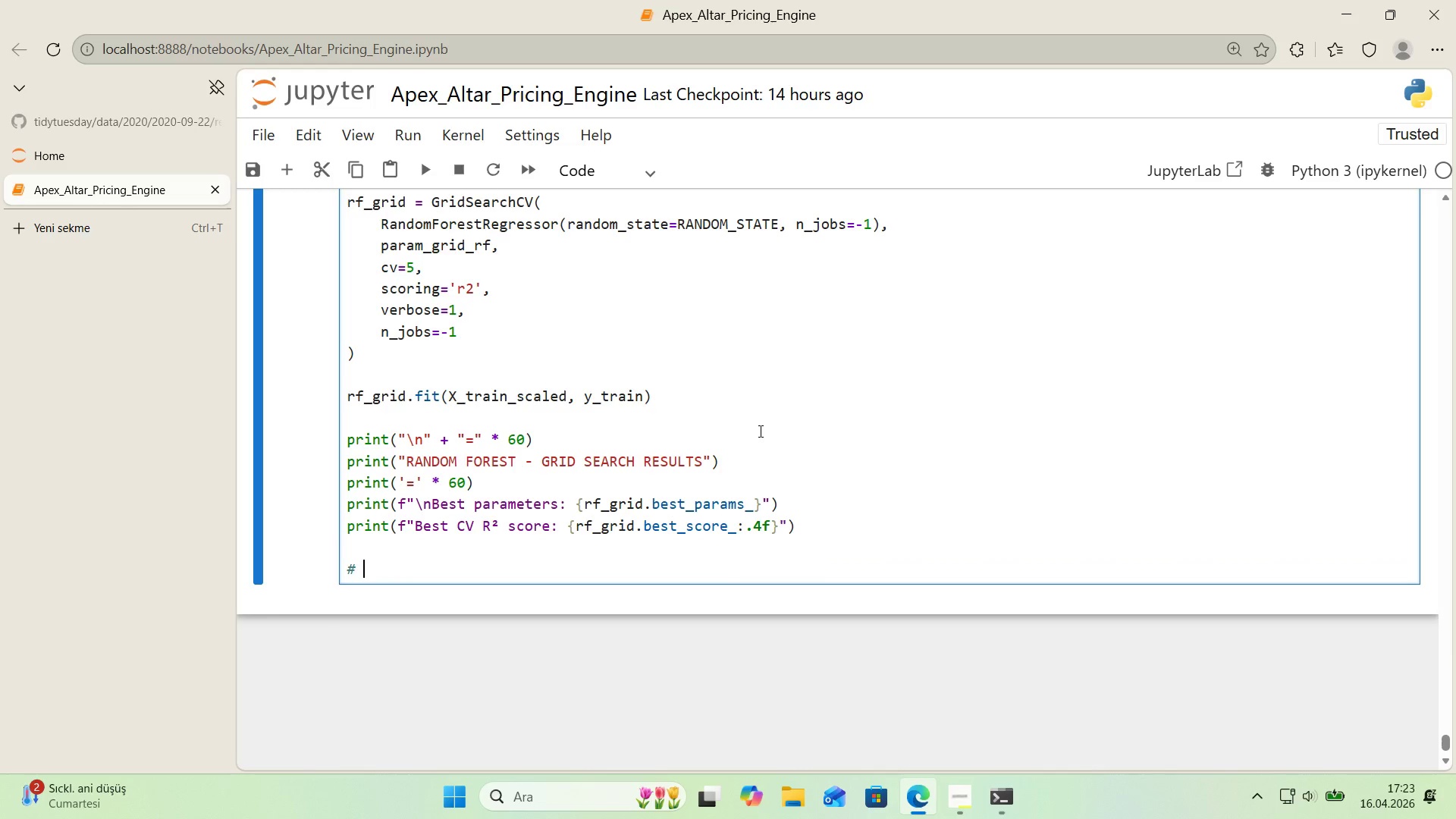 
key(Alt+Control+3)
 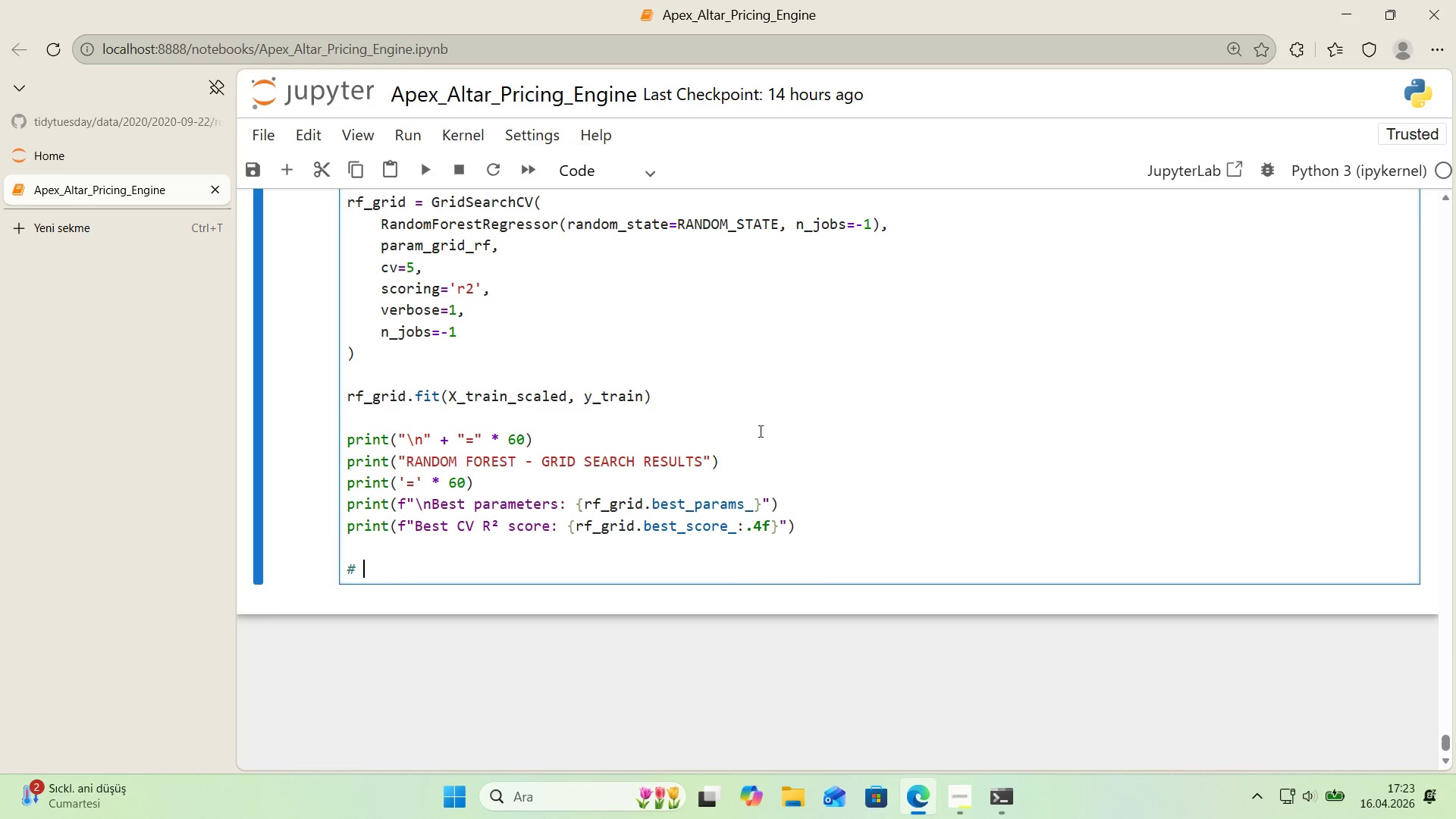 
type( Evaluate on test tes)
key(Backspace)
key(Backspace)
key(Backspace)
key(Backspace)
type( set)
 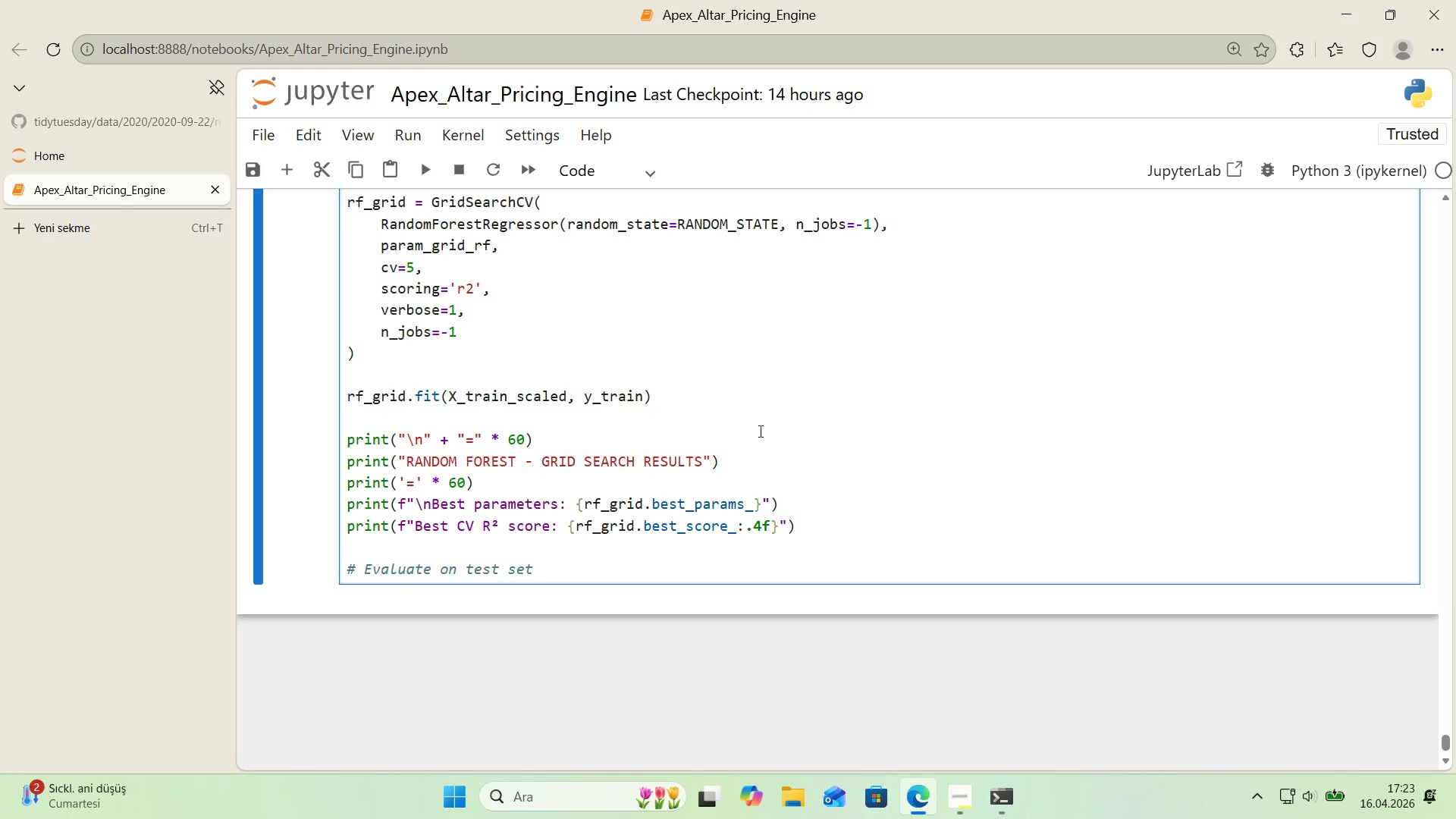 
key(Enter)
 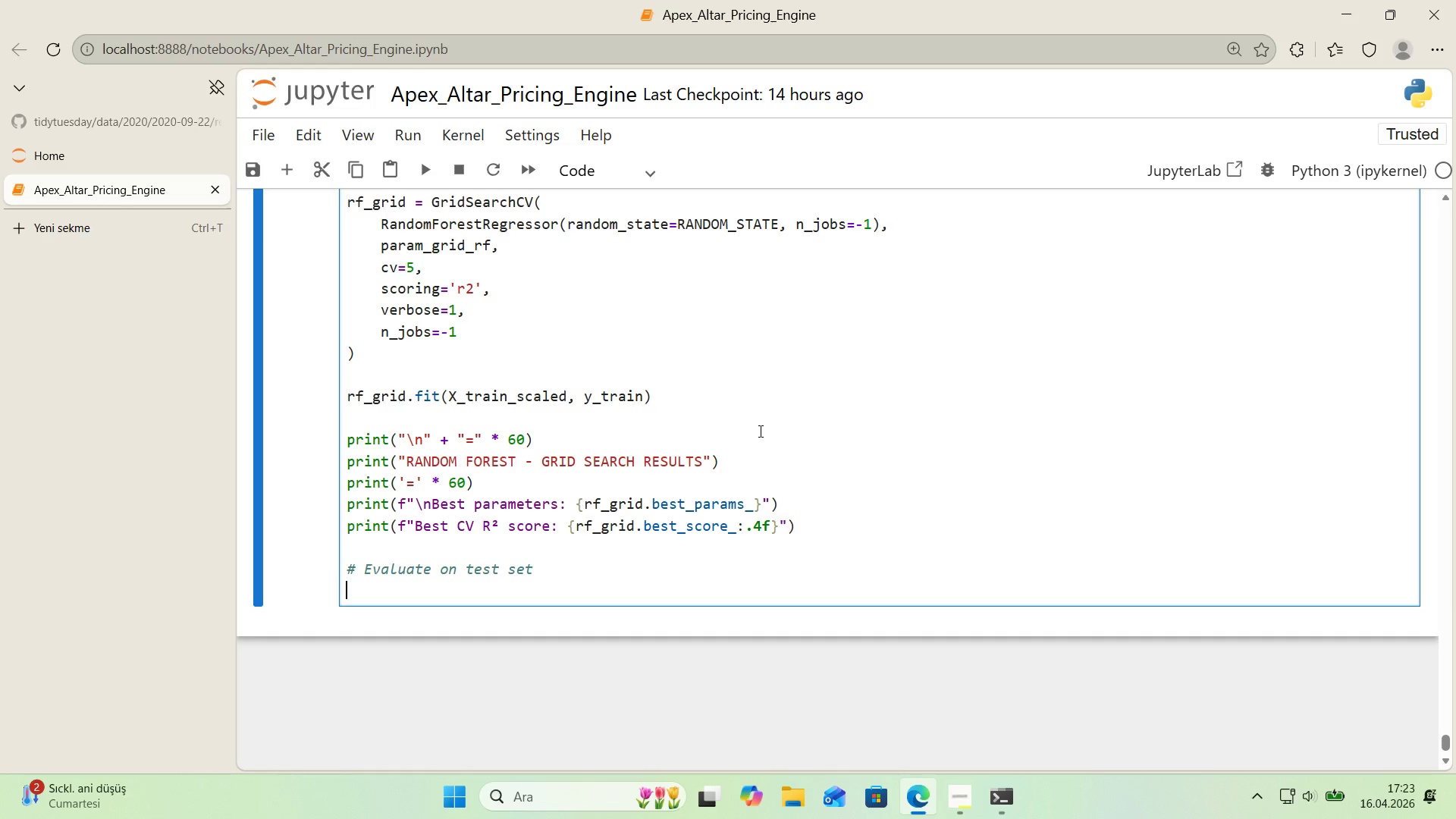 
type(y_pred_rf_tuned ) rf_gr'd.pred'ct*()
 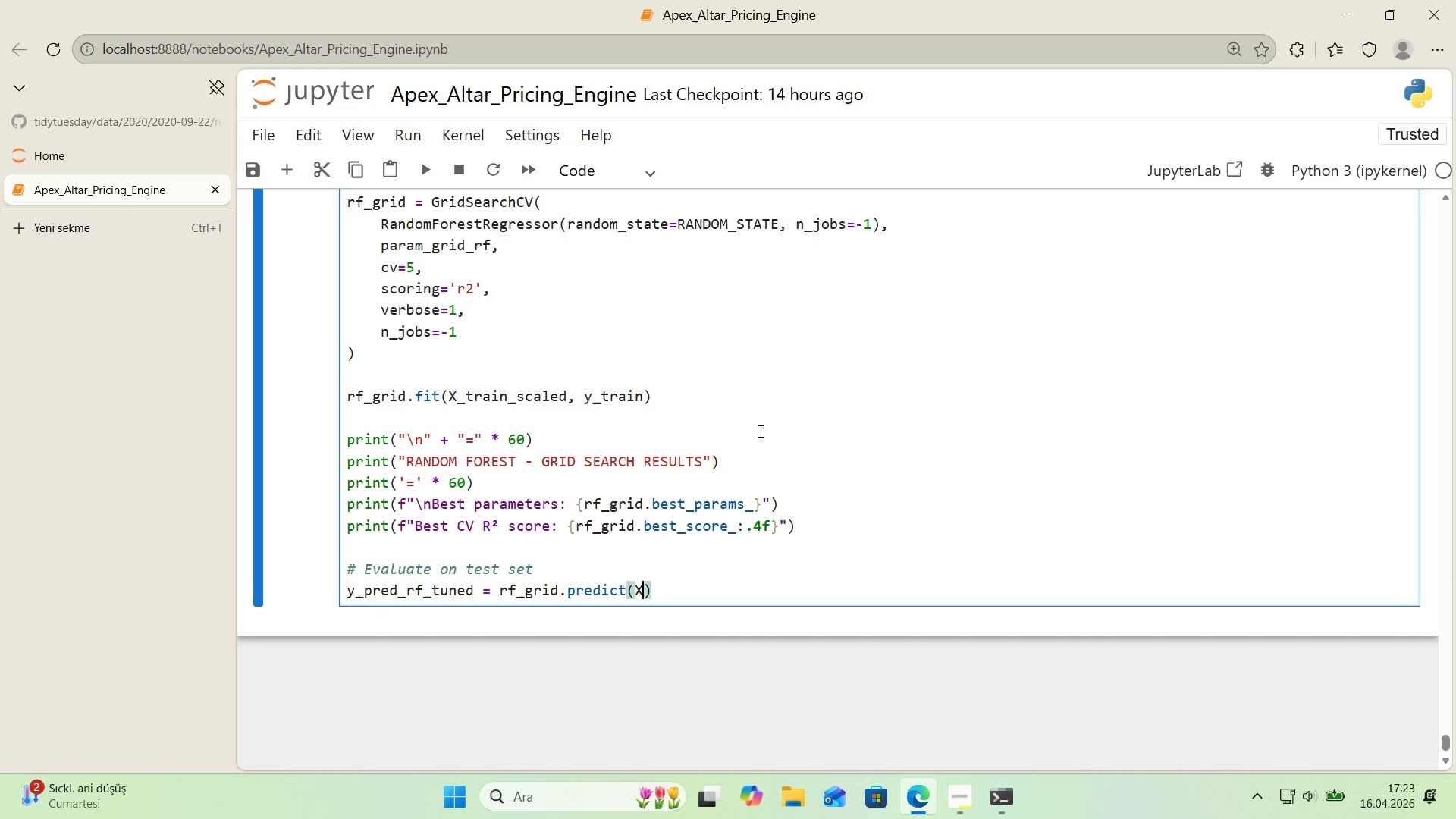 
 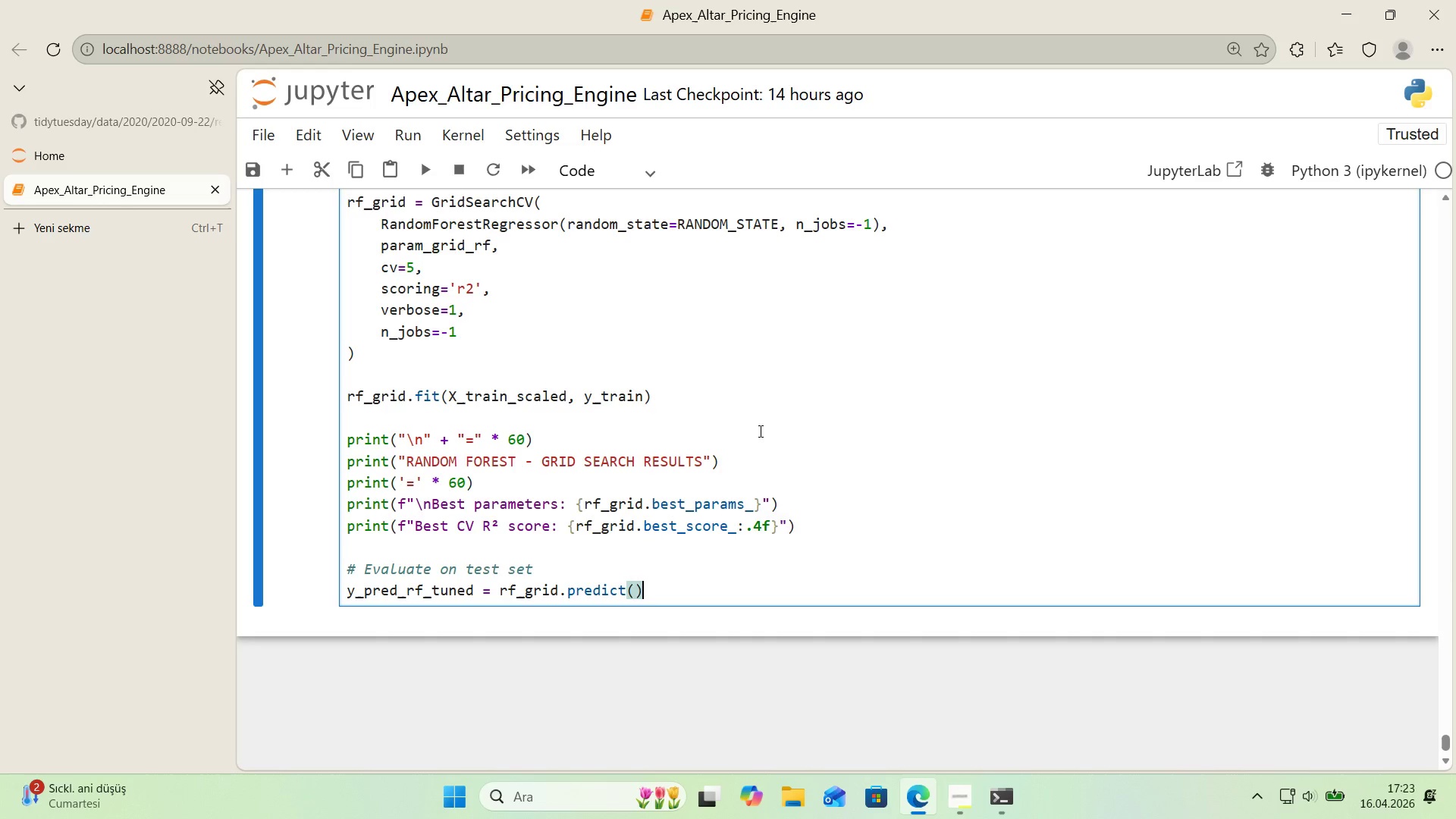 
key(ArrowLeft)
 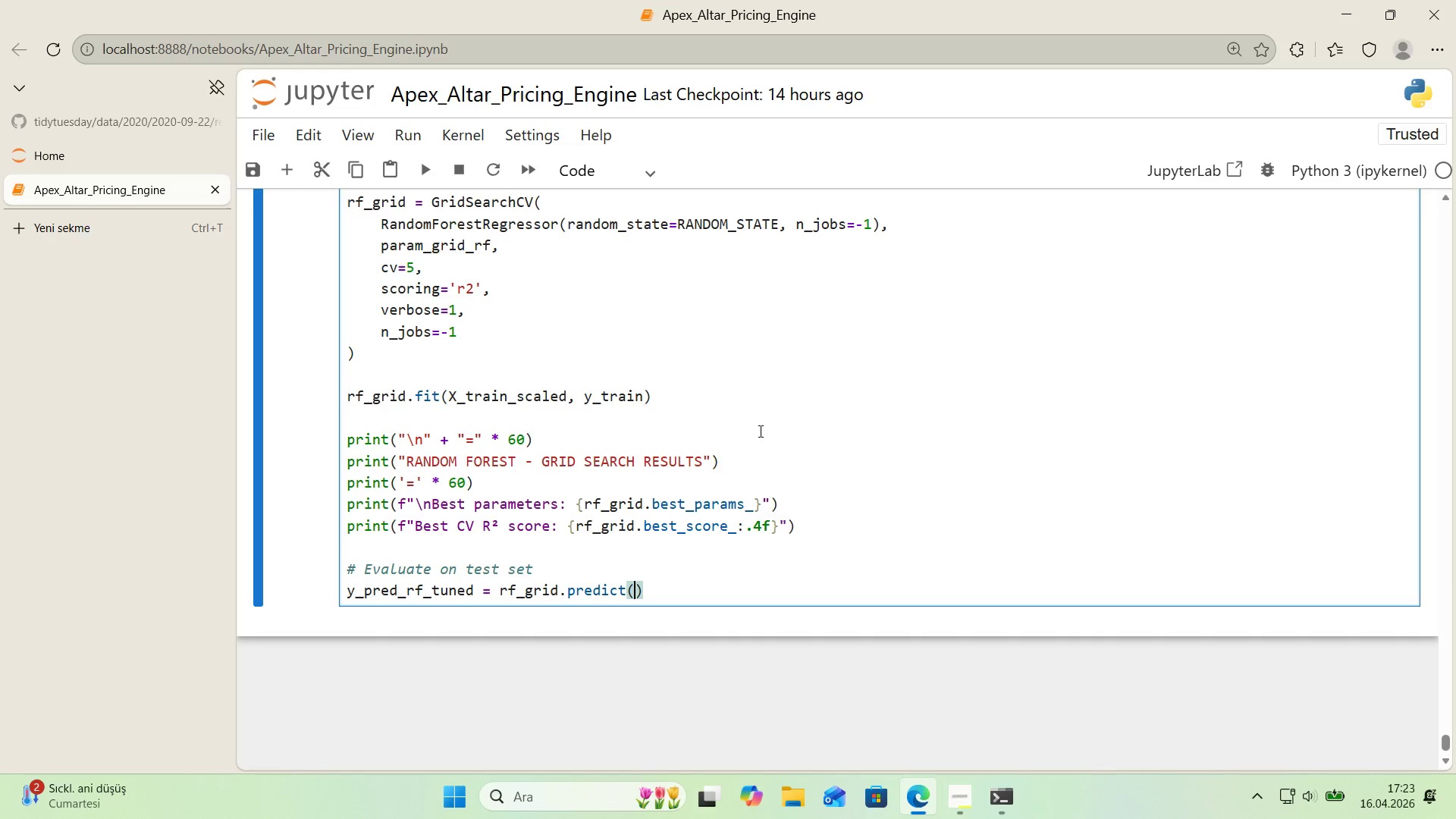 
type(X_test_scaled)
 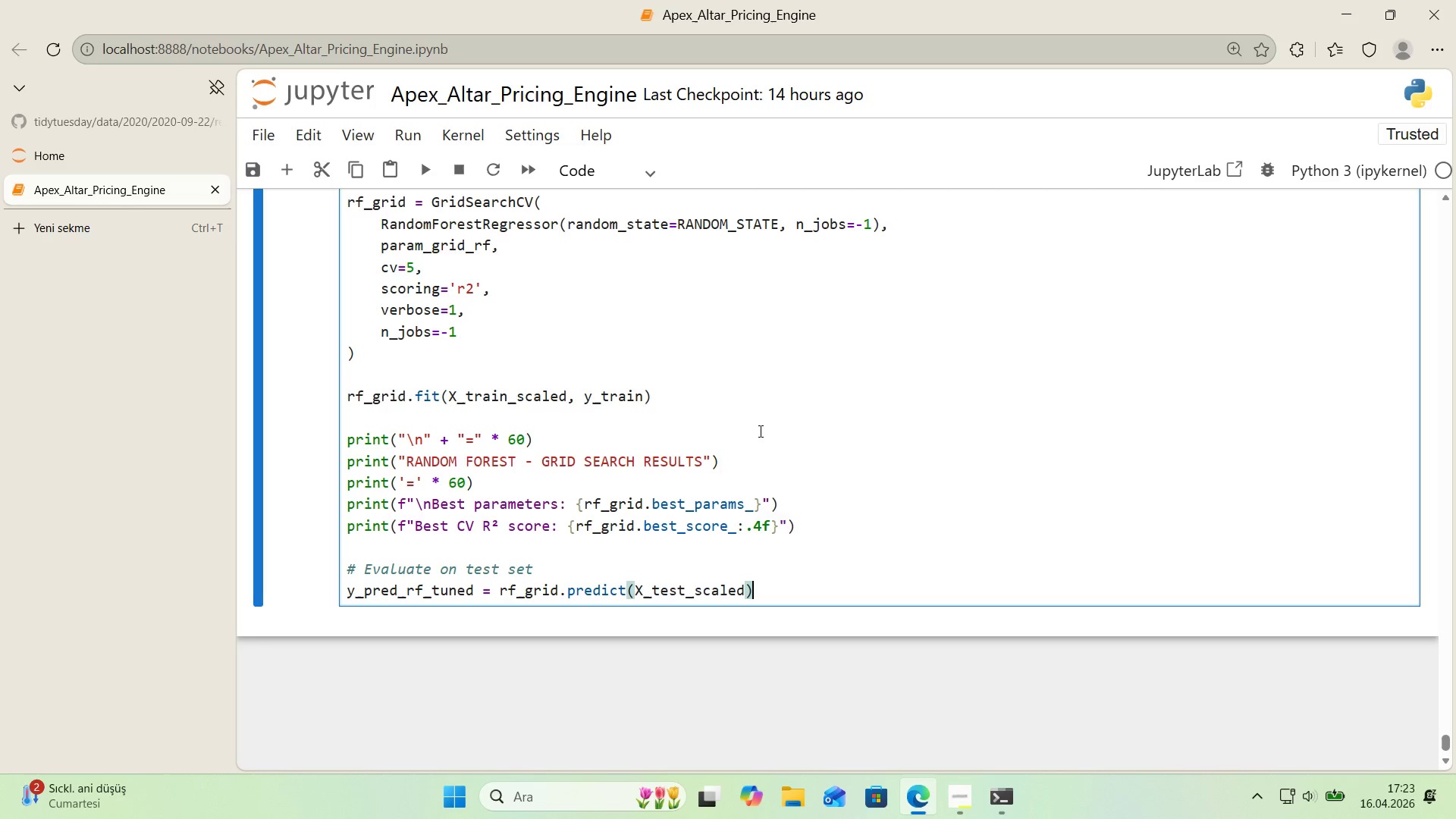 
 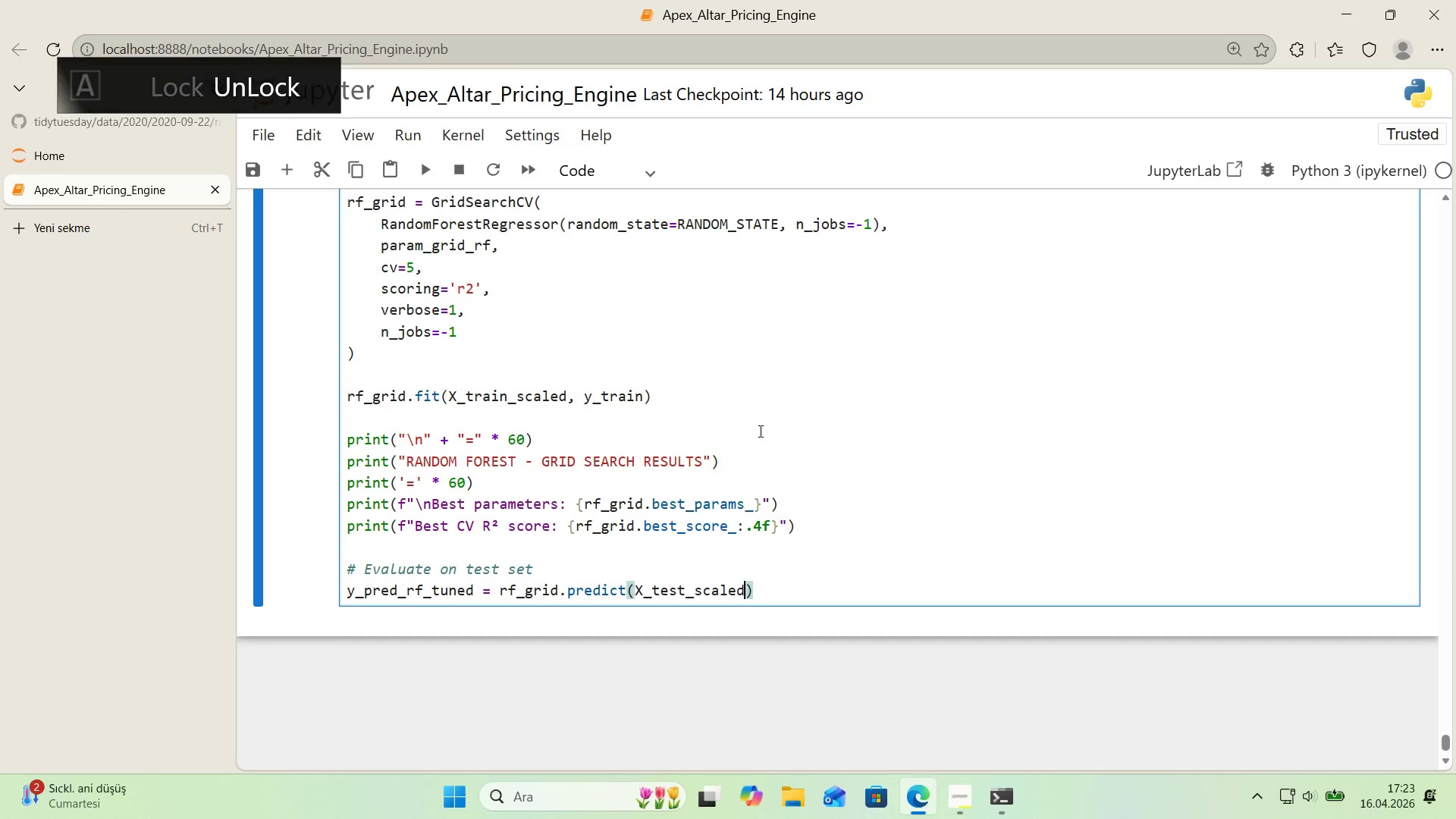 
key(ArrowRight)
 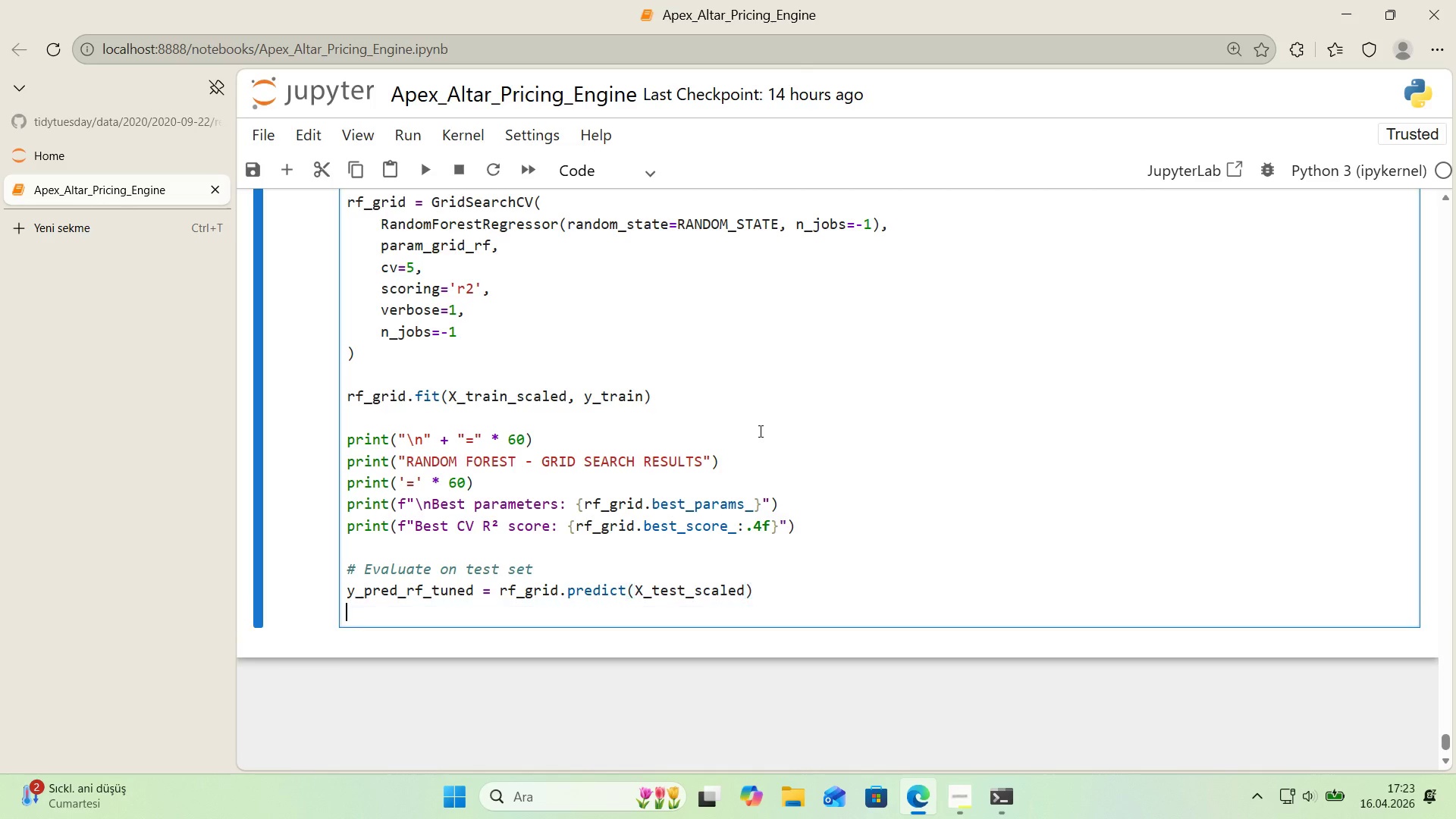 
key(Enter)
 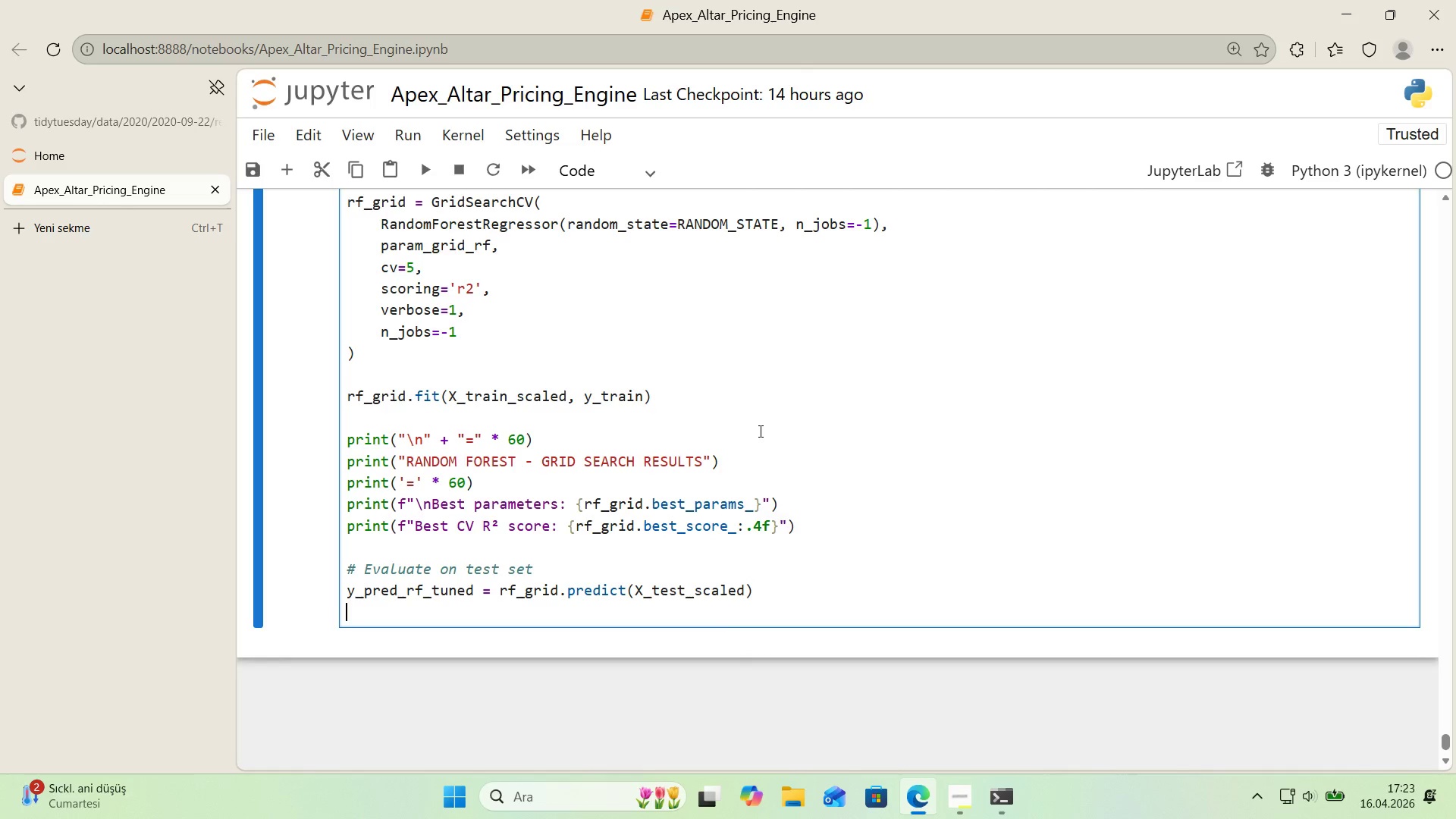 
type(r2_rf_tuned ) r2_score*()
 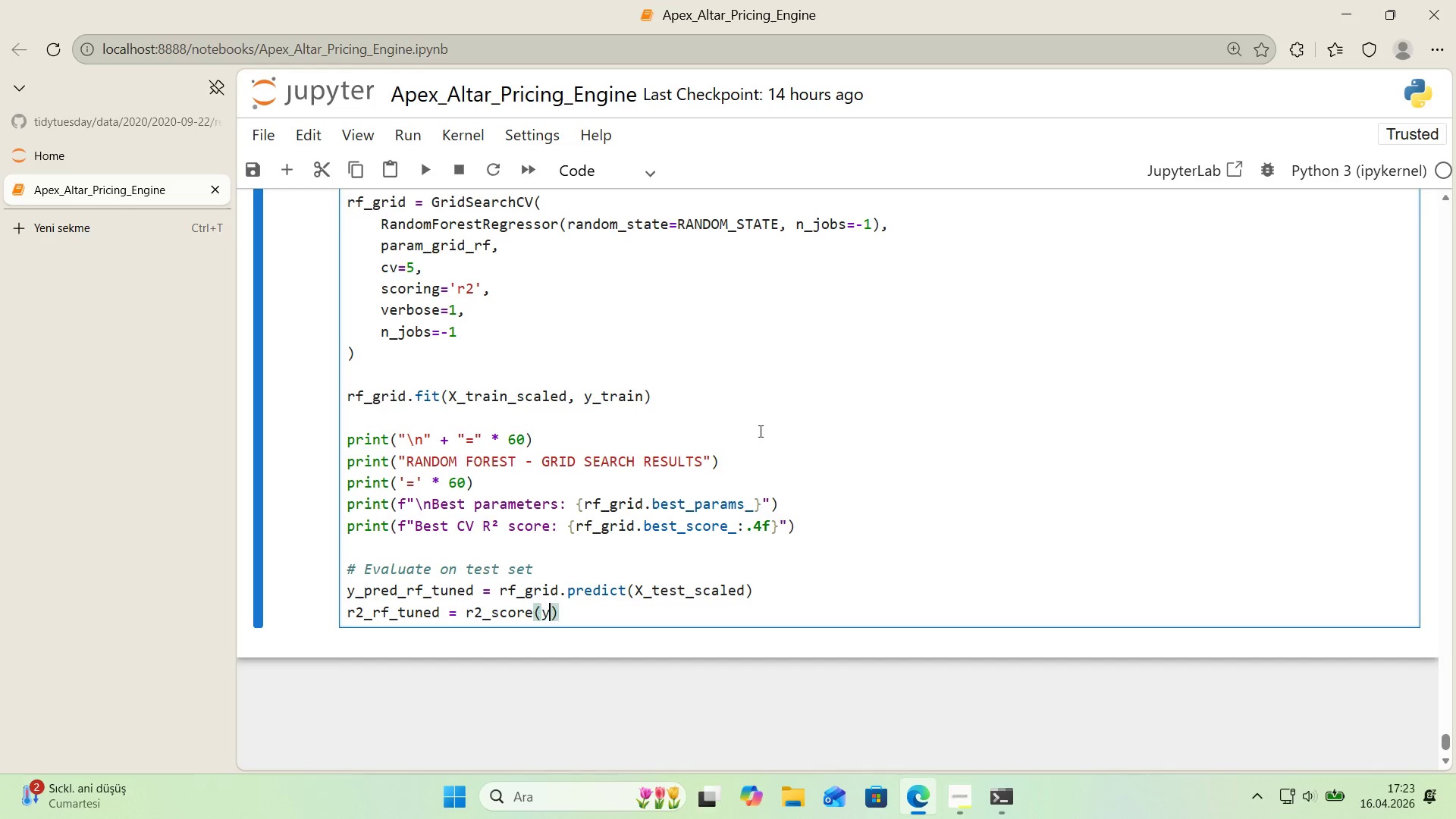 
 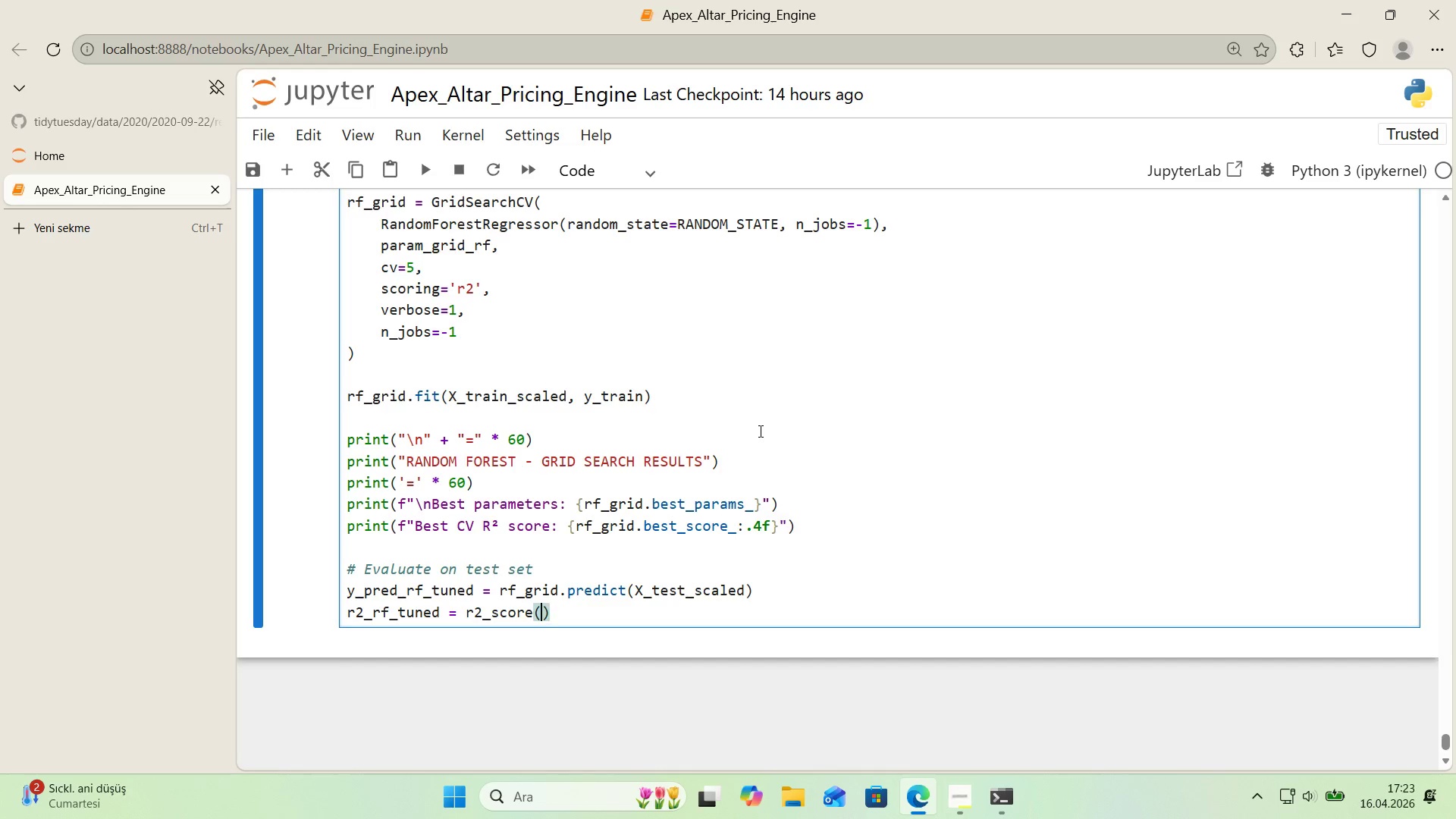 
key(ArrowLeft)
 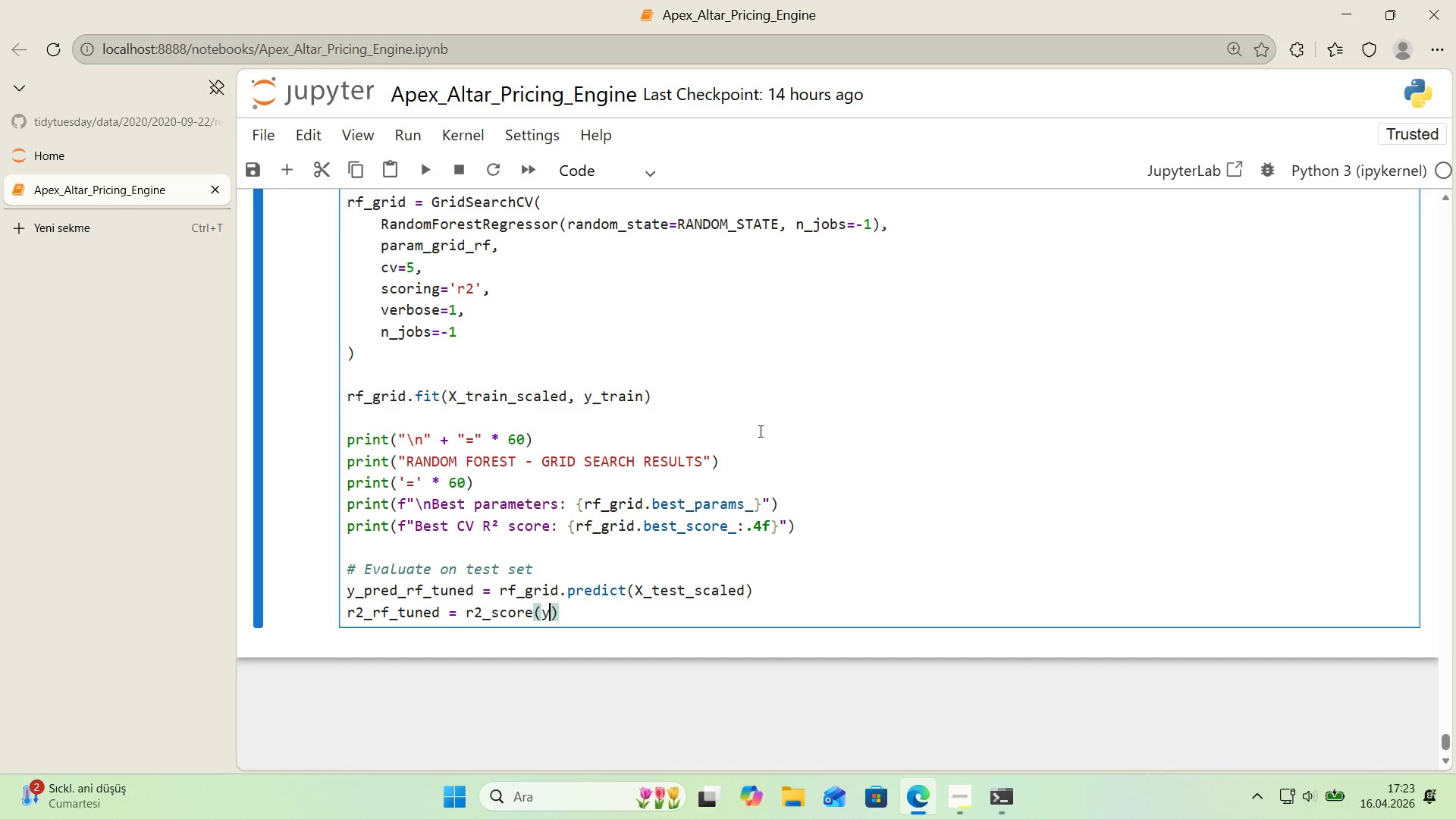 
type(y_test, y_pred_rf_tuned)
 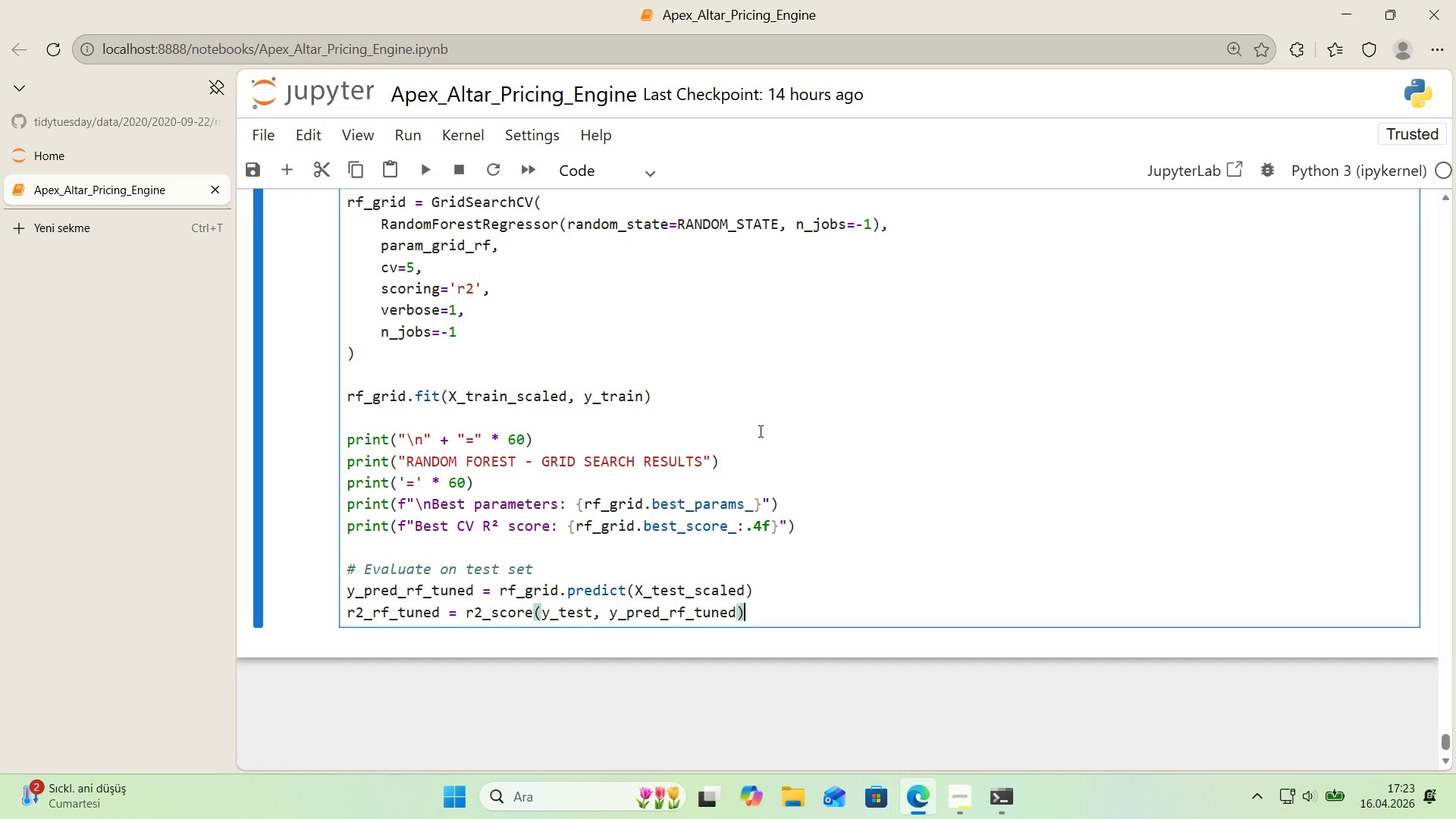 
key(ArrowRight)
 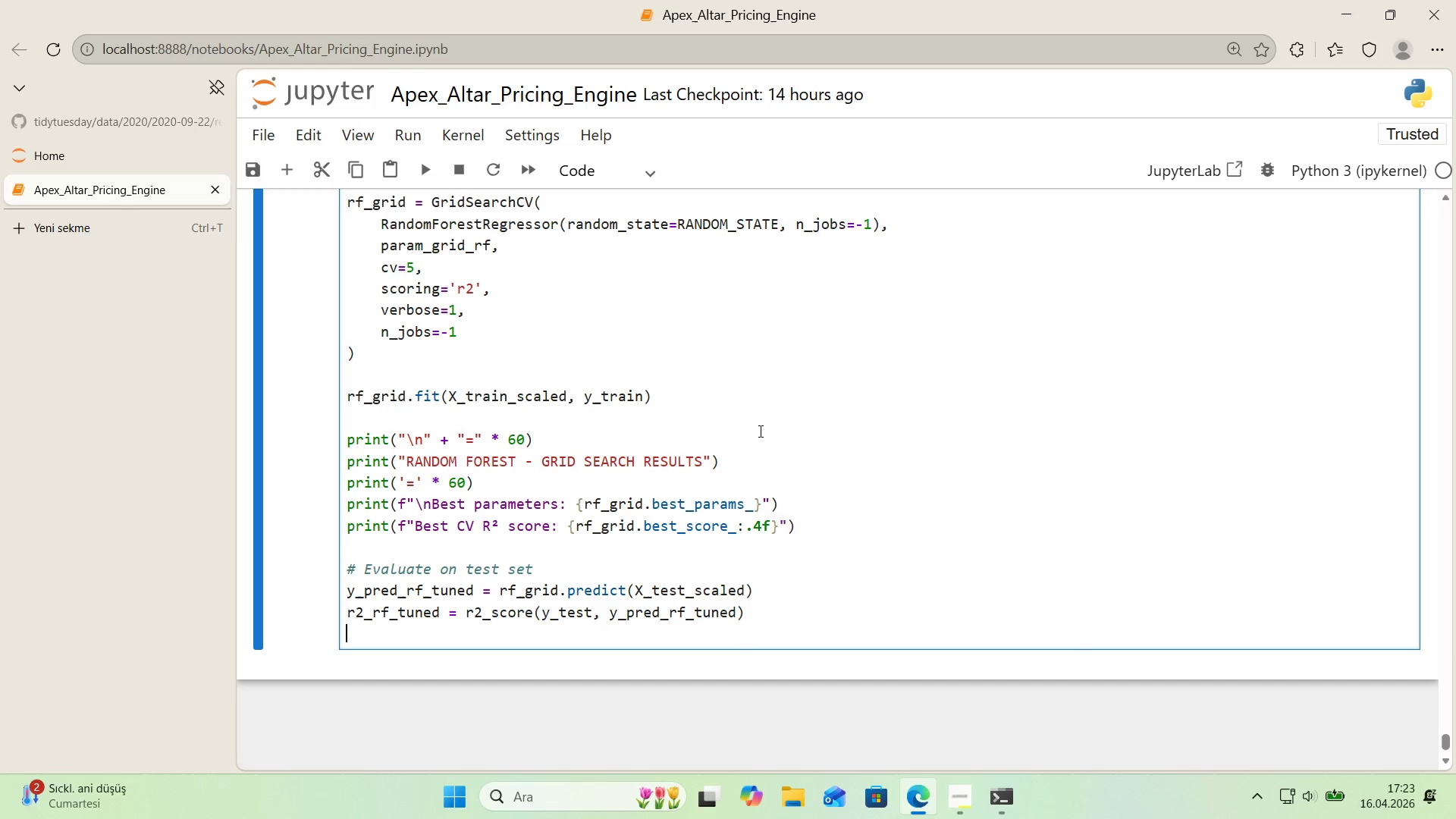 
key(Enter)
 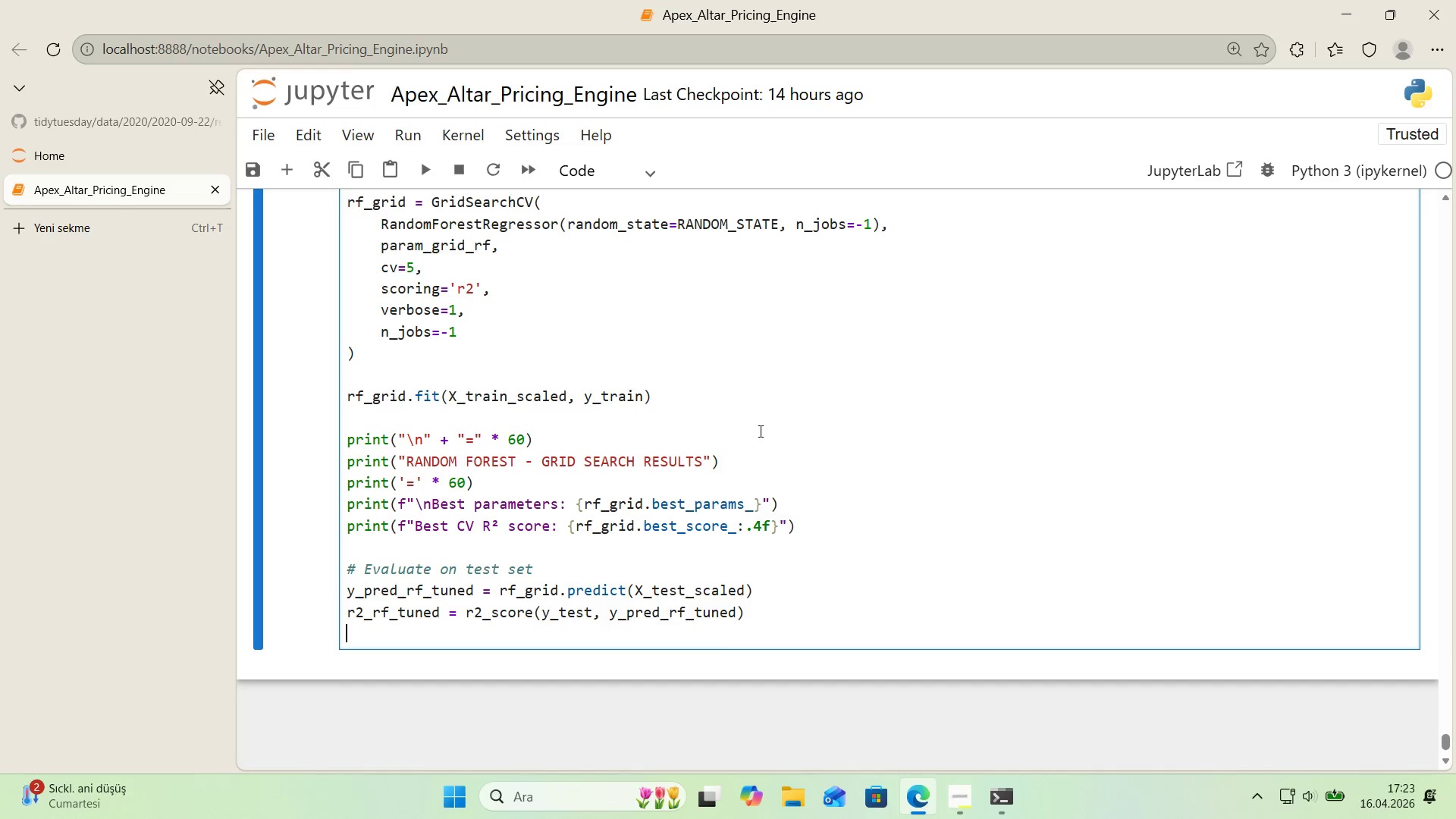 
type(rme)
key(Backspace)
type(se_rf_tuned 0 np.)
key(Backspace)
key(Backspace)
key(Backspace)
key(Backspace)
key(Backspace)
type() np.sqrt*()
 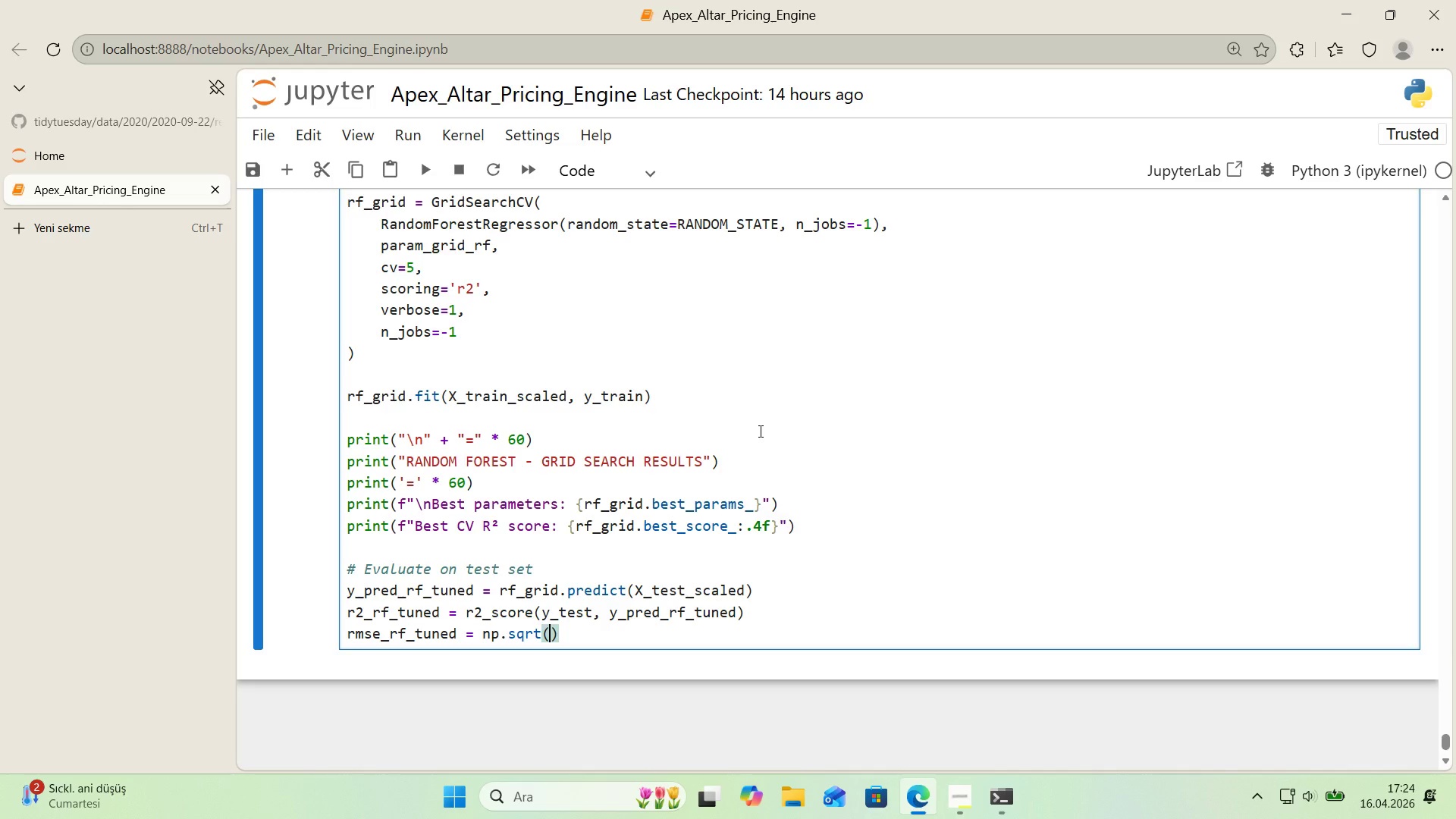 
 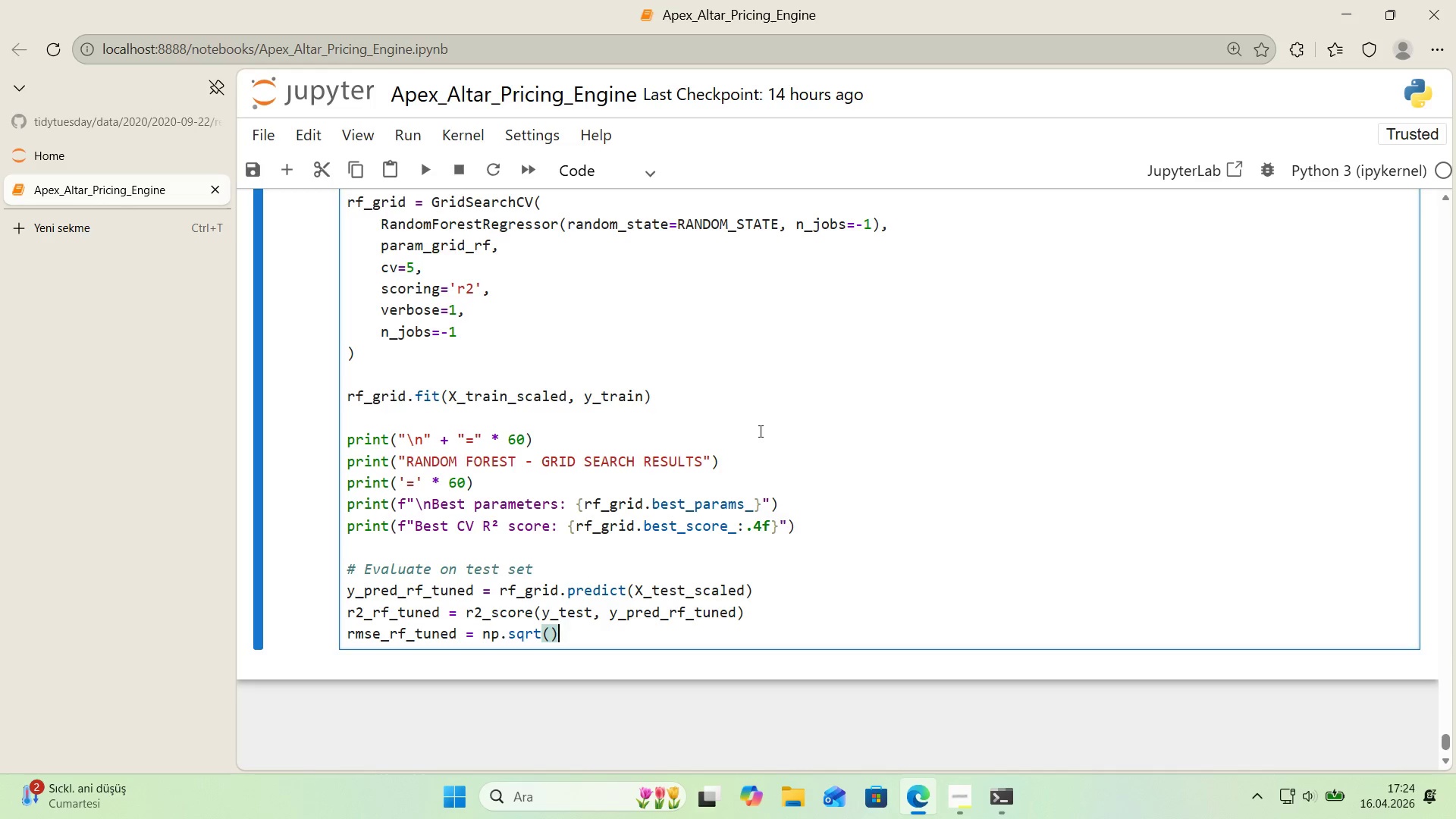 
key(ArrowLeft)
 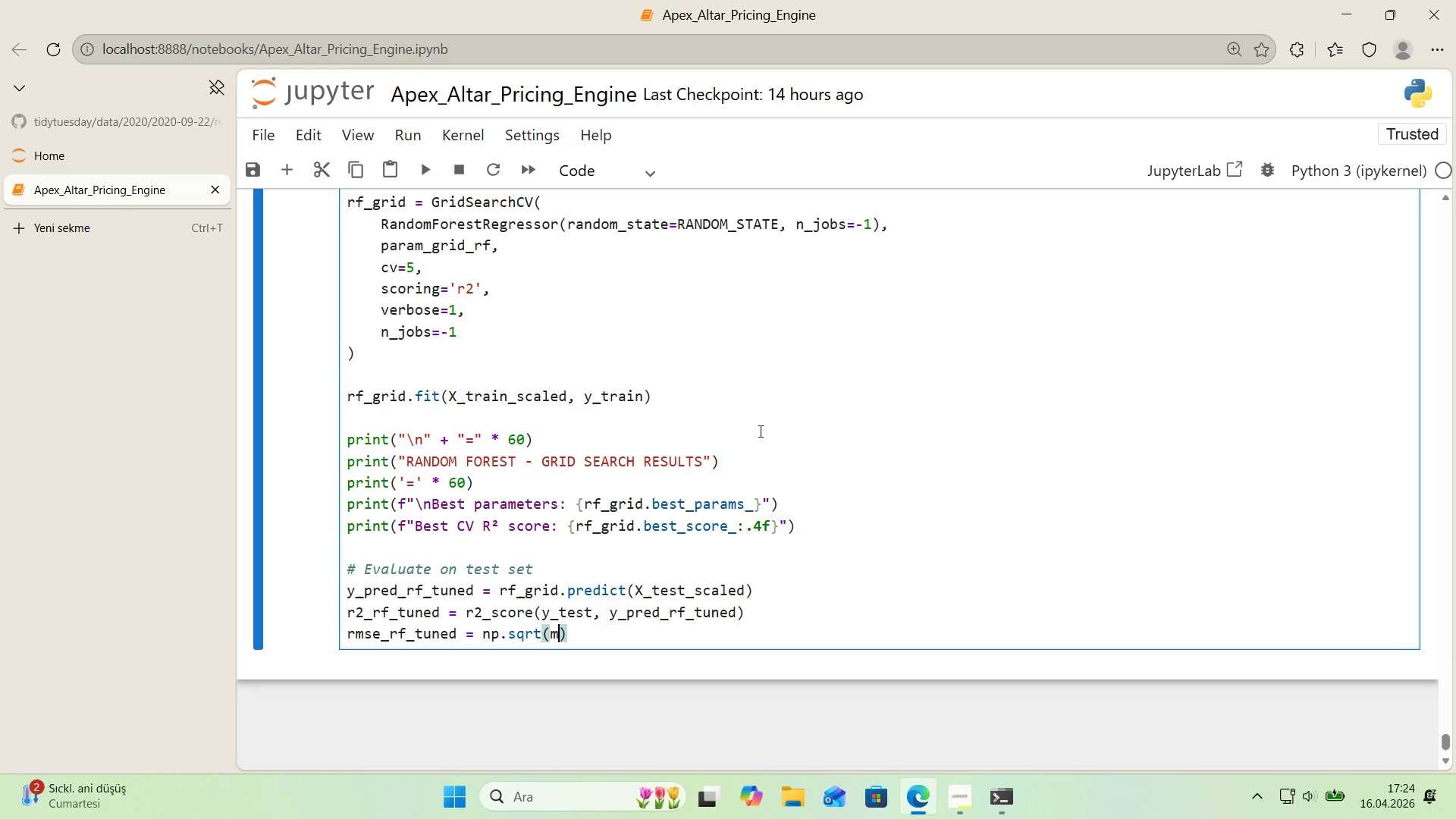 
type(mean_squared_error*()
 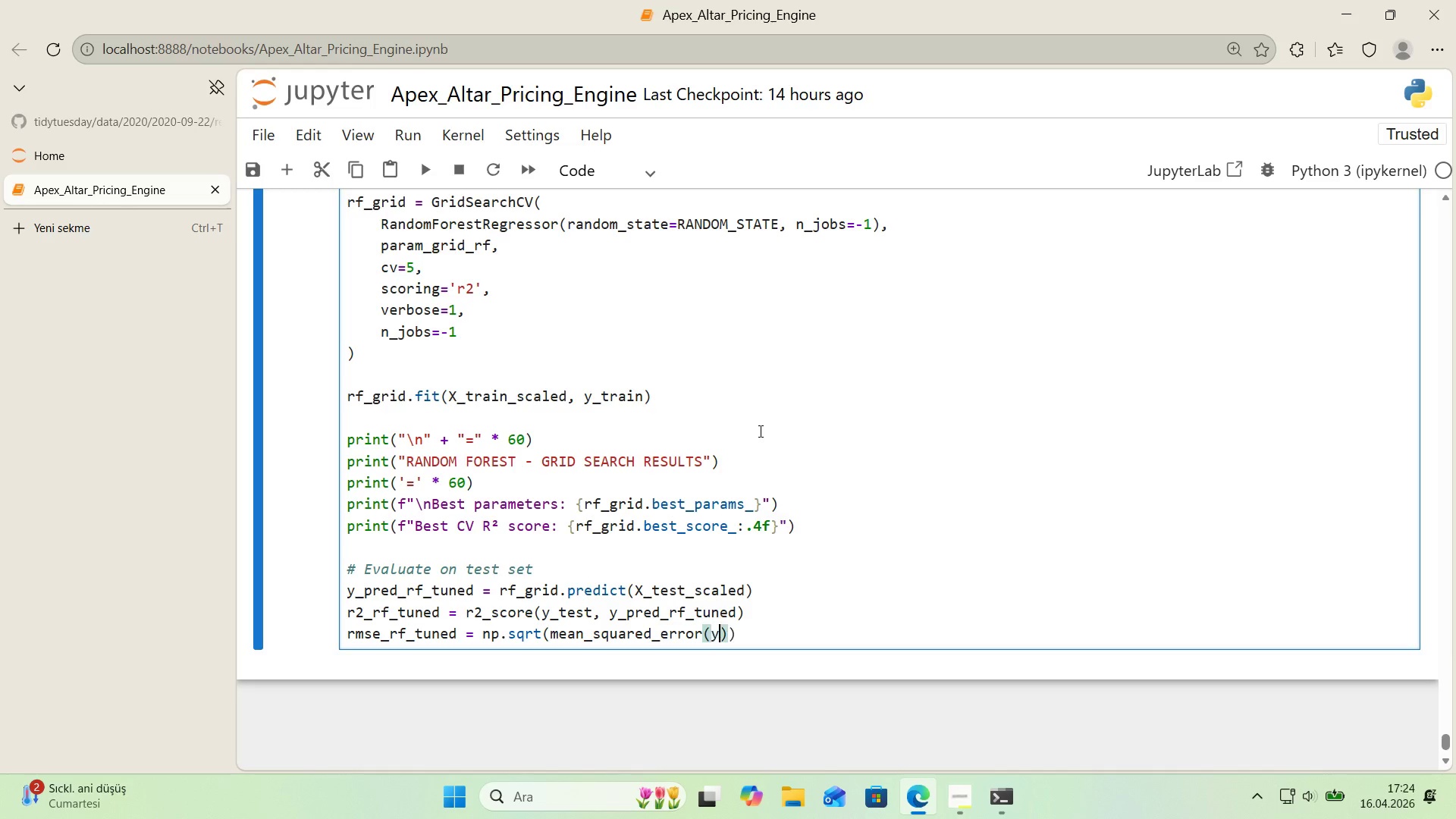 
 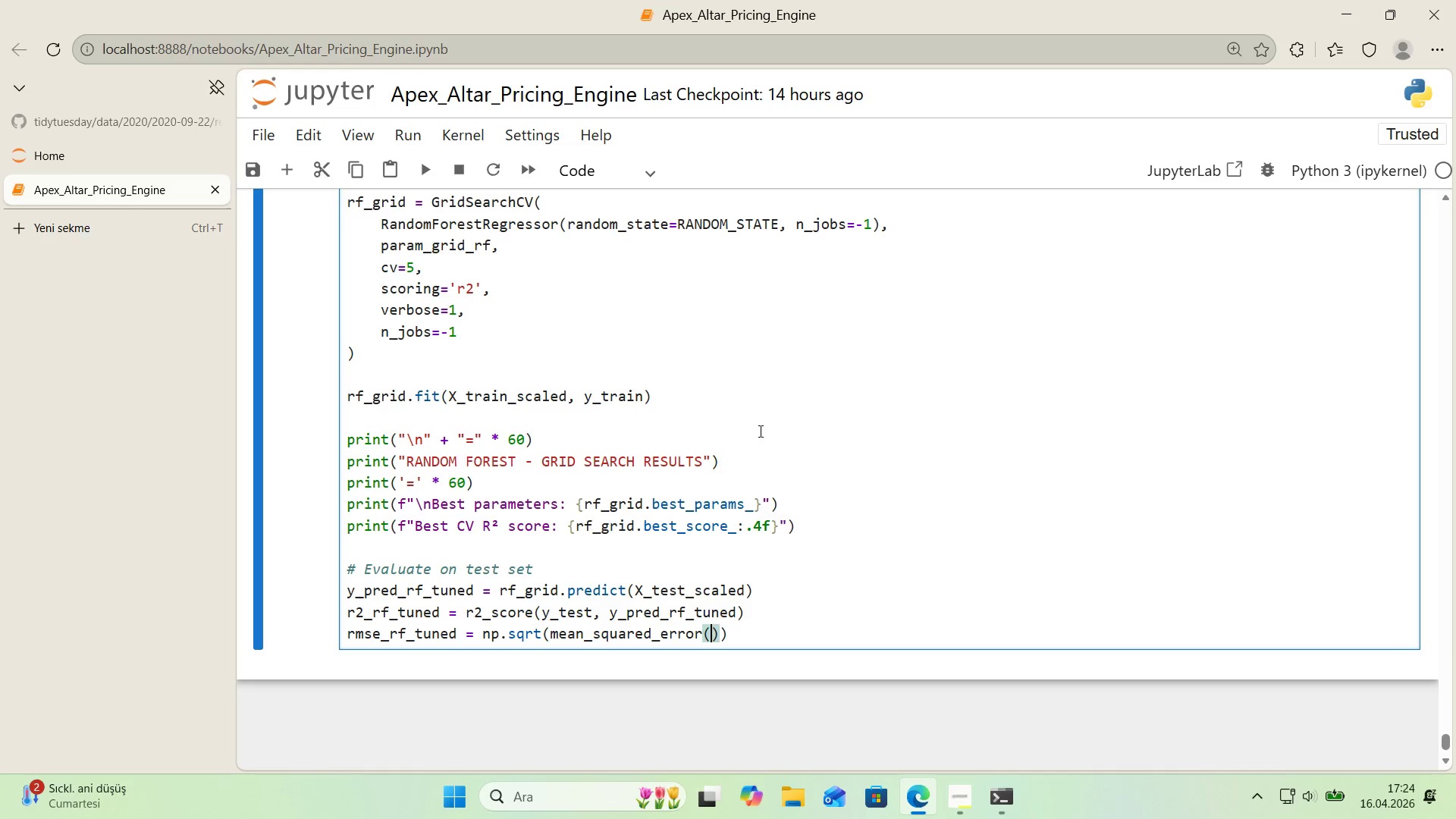 
key(ArrowLeft)
 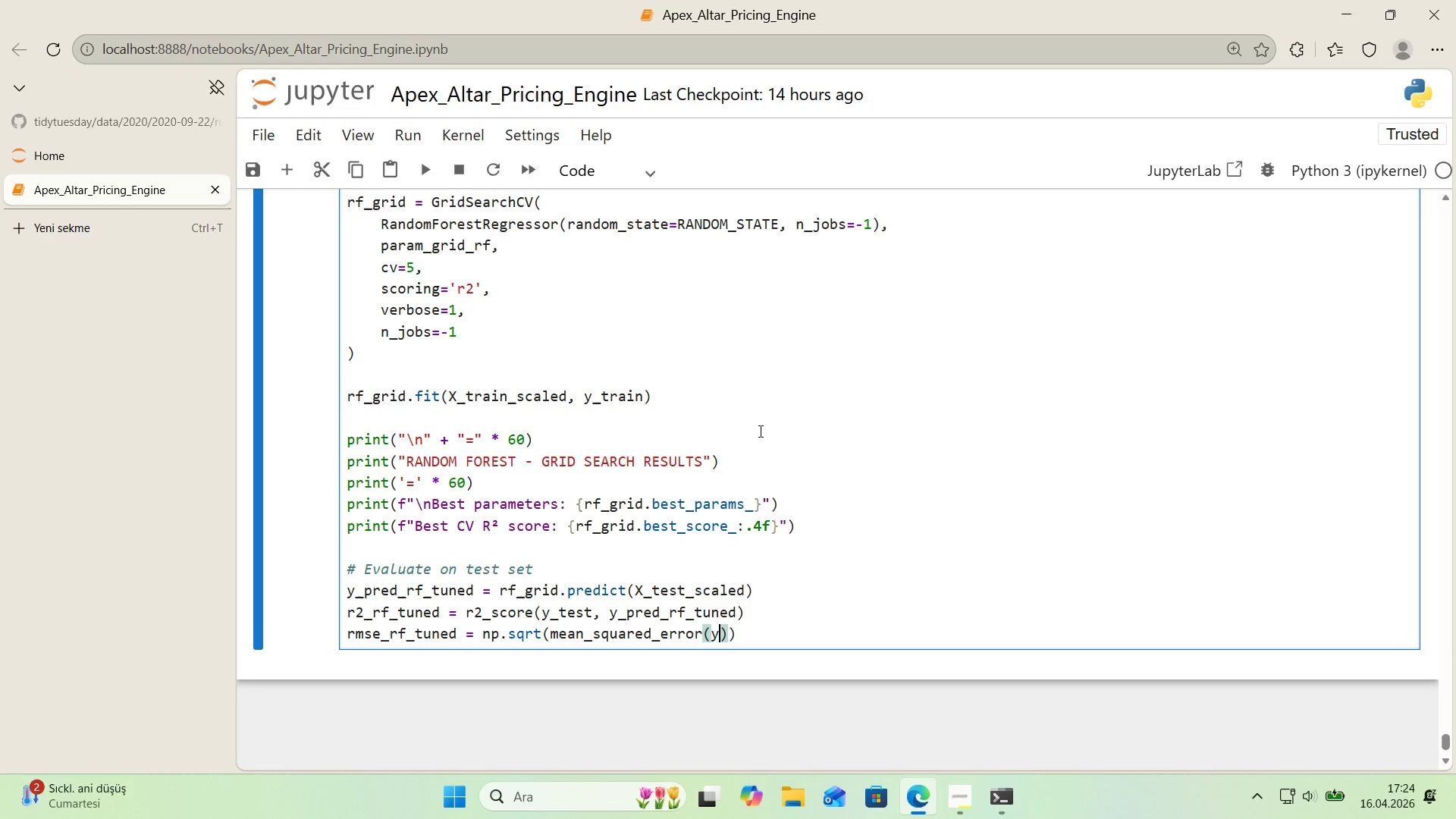 
type(y_st, y_pred,)
key(Backspace)
type(_rf_tuned)
 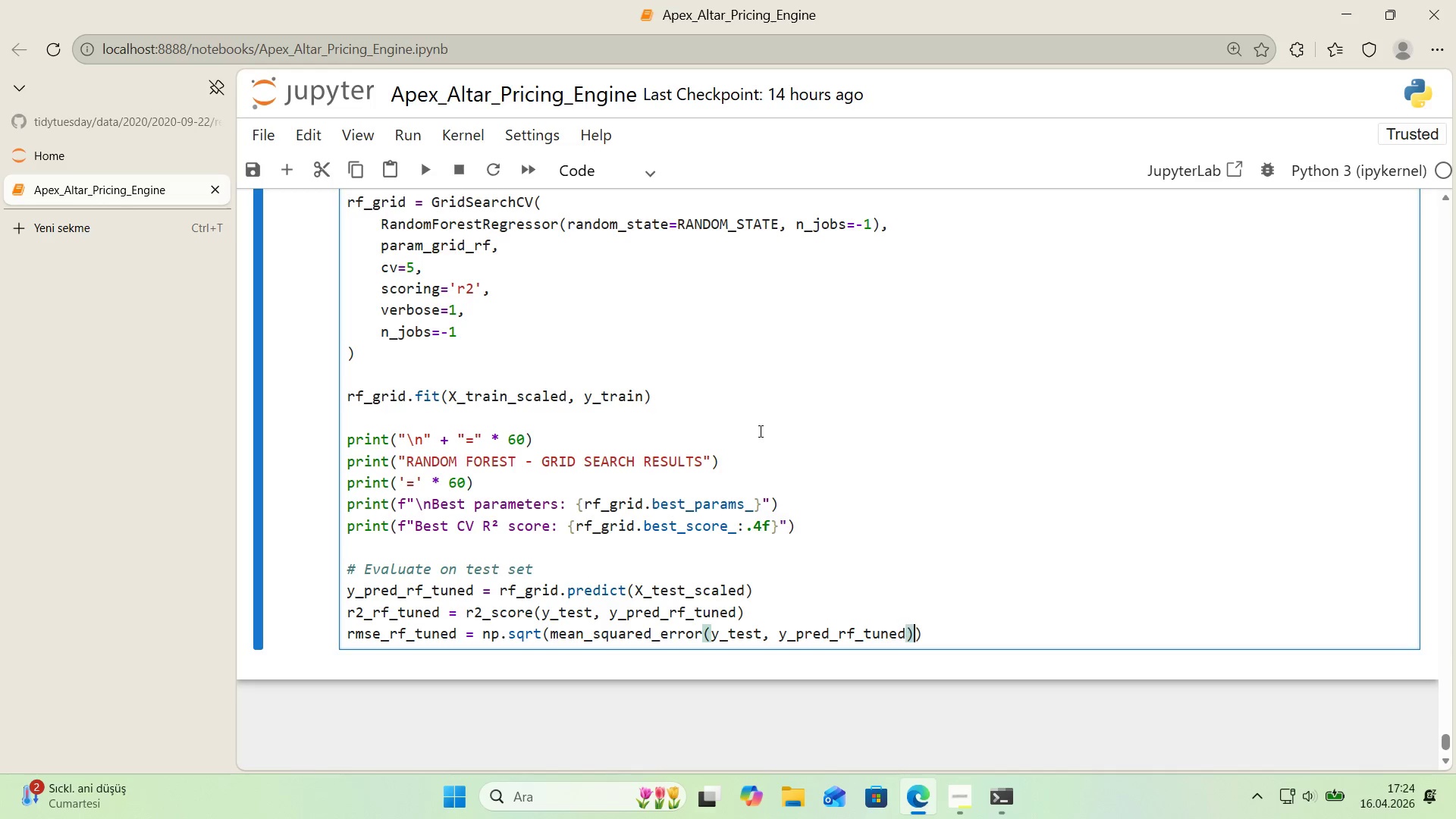 
 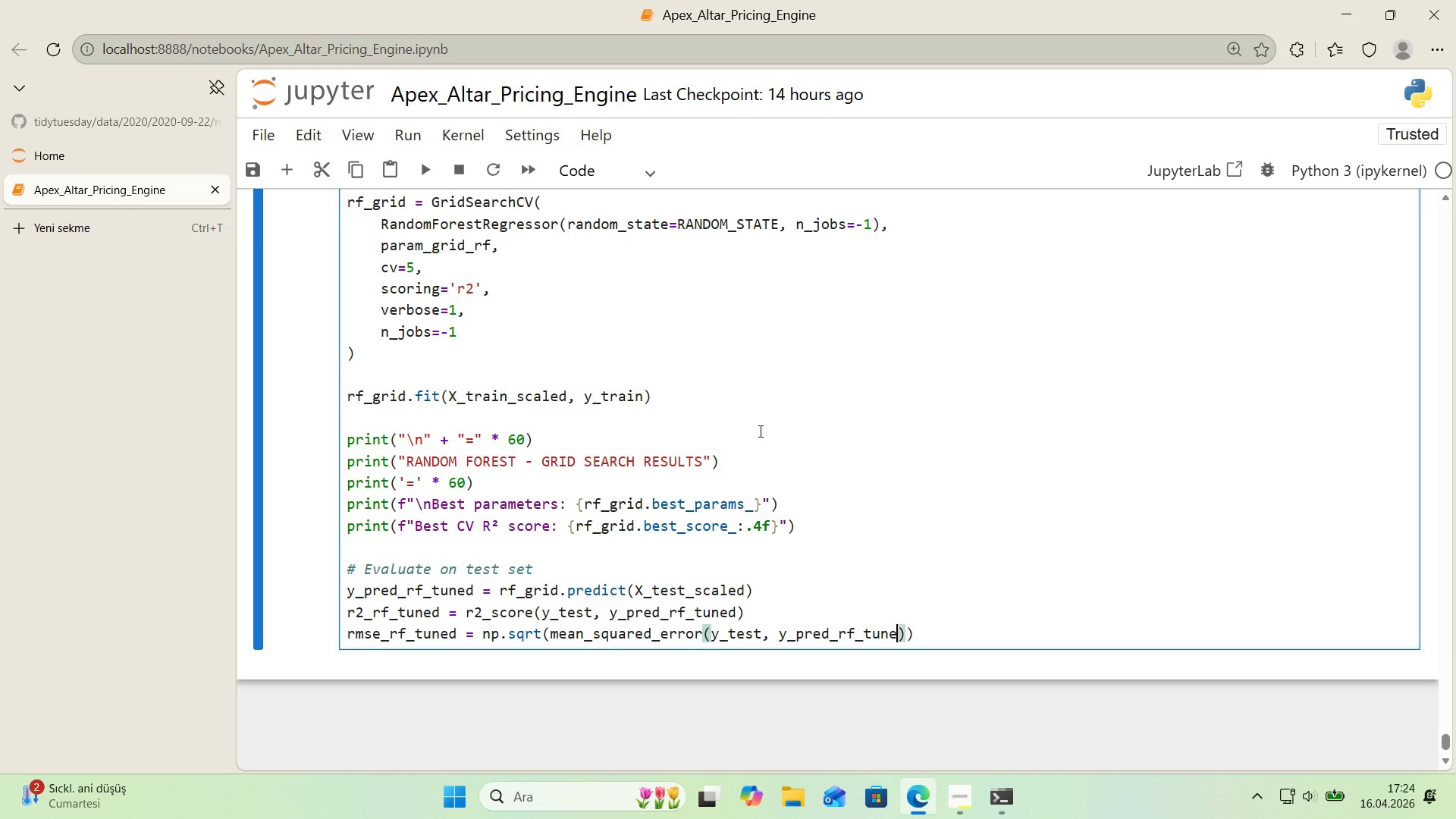 
key(ArrowRight)
 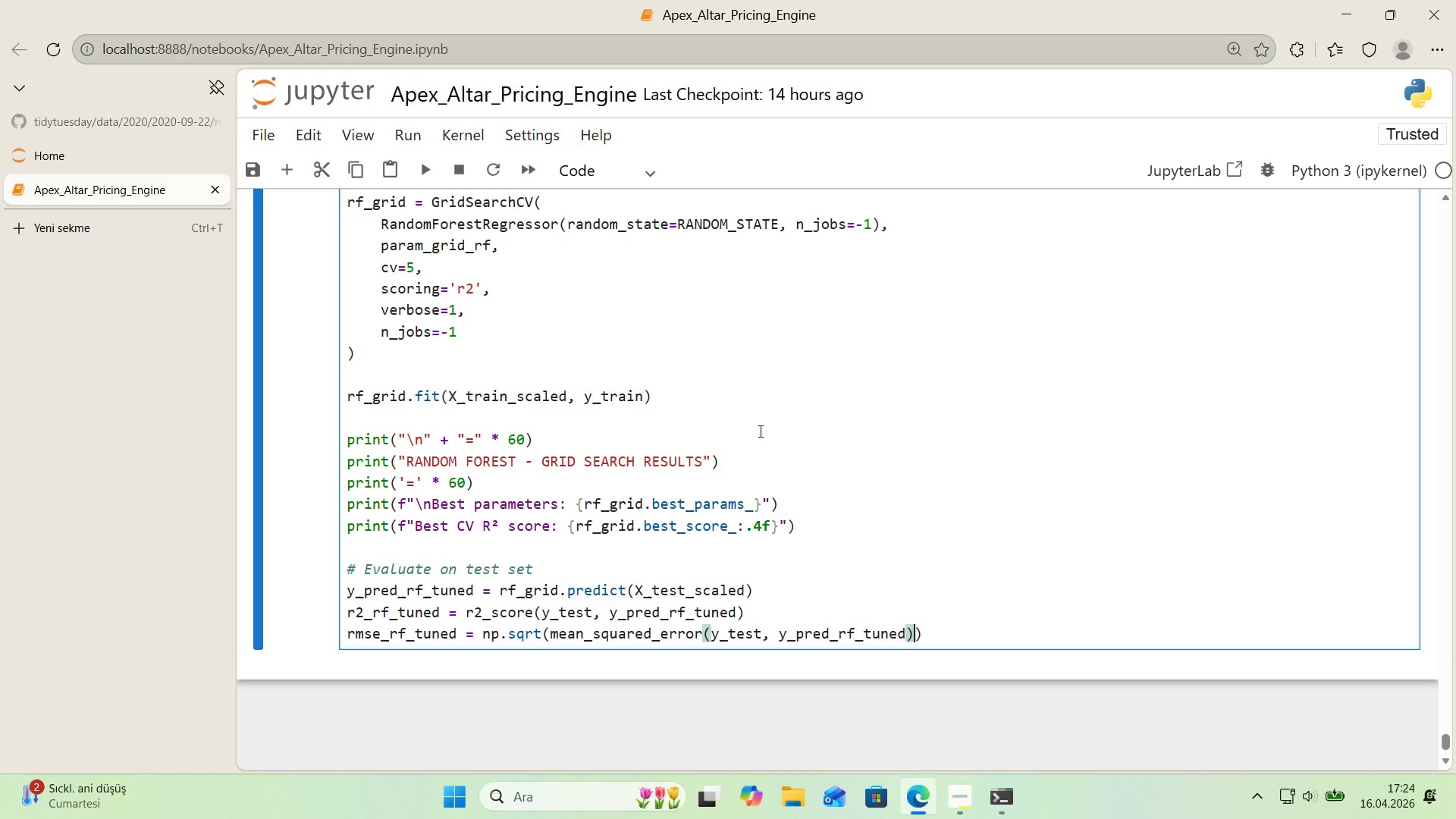 
key(ArrowRight)
 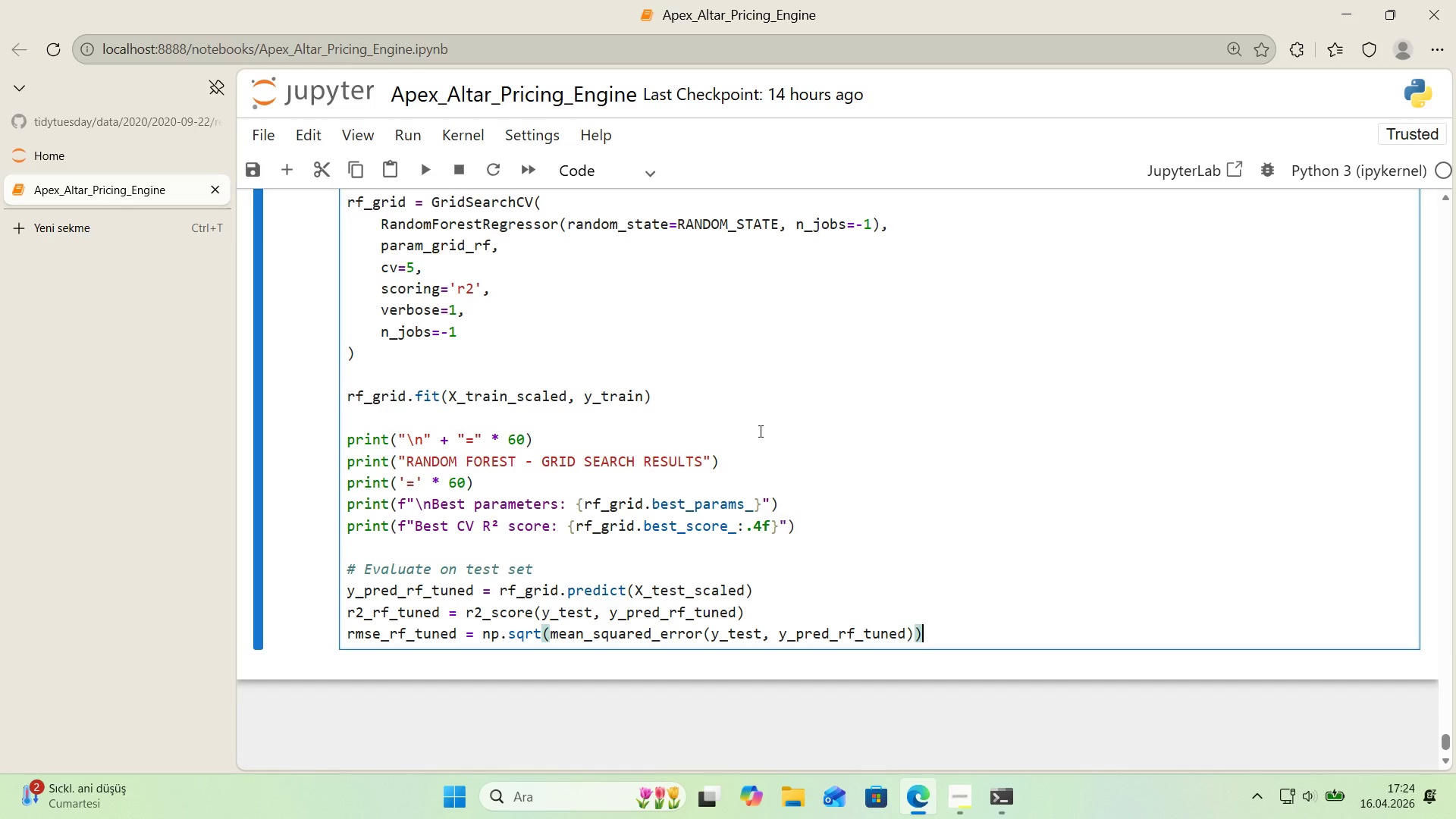 
key(Enter)
 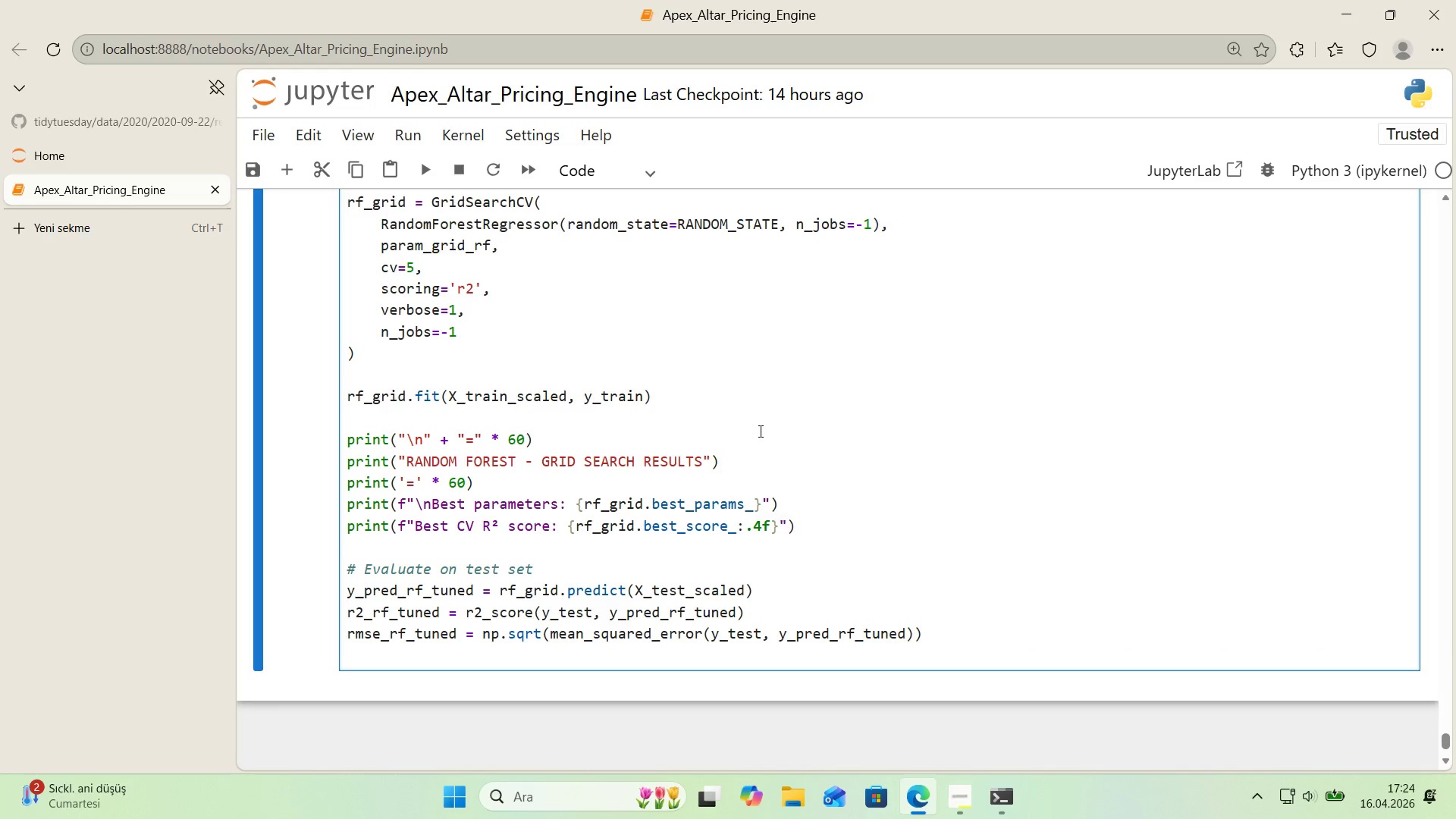 
type(mae_rf_tuned ) mean_abo)
key(Backspace)
type(solute_error*()
 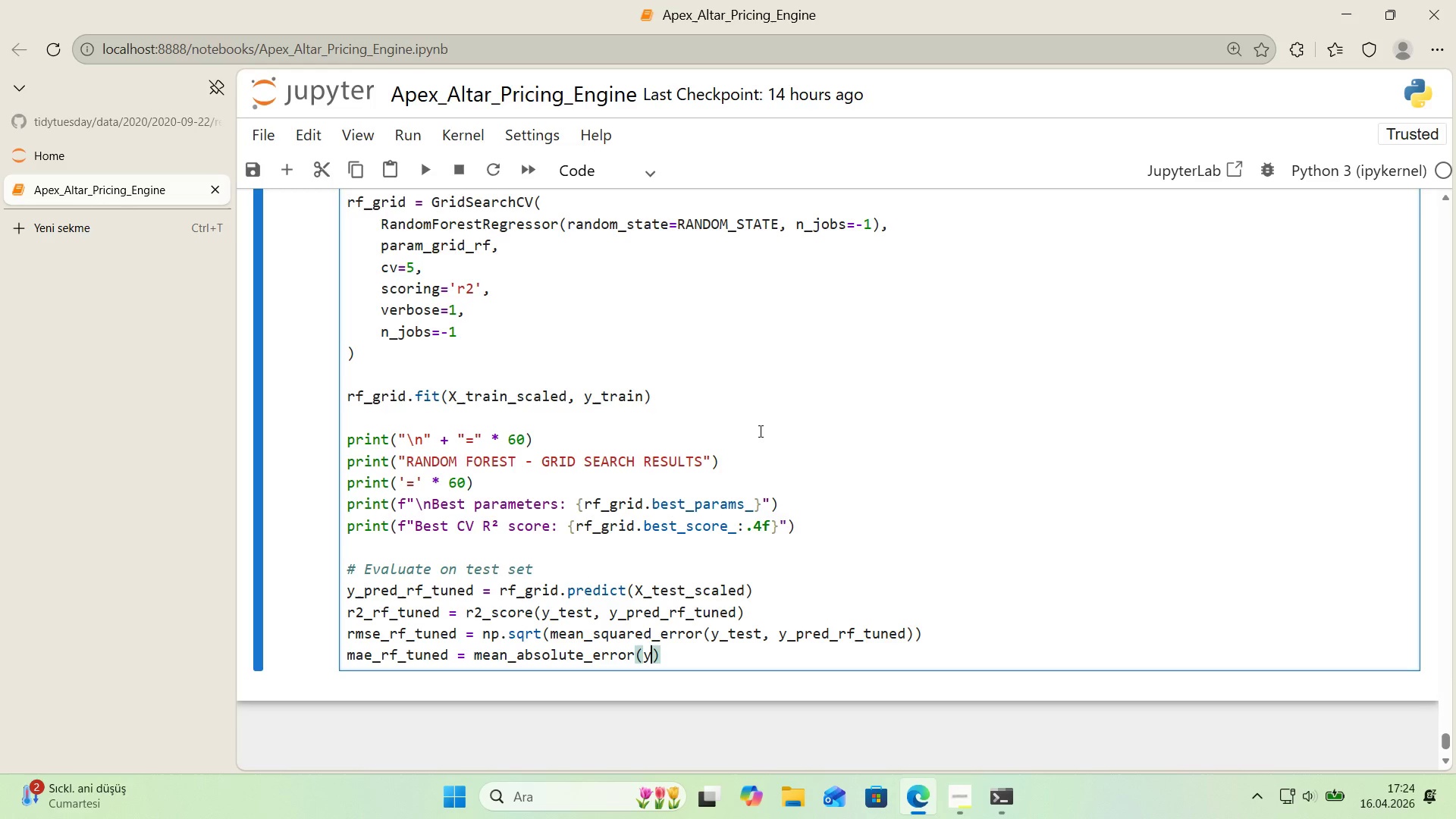 
 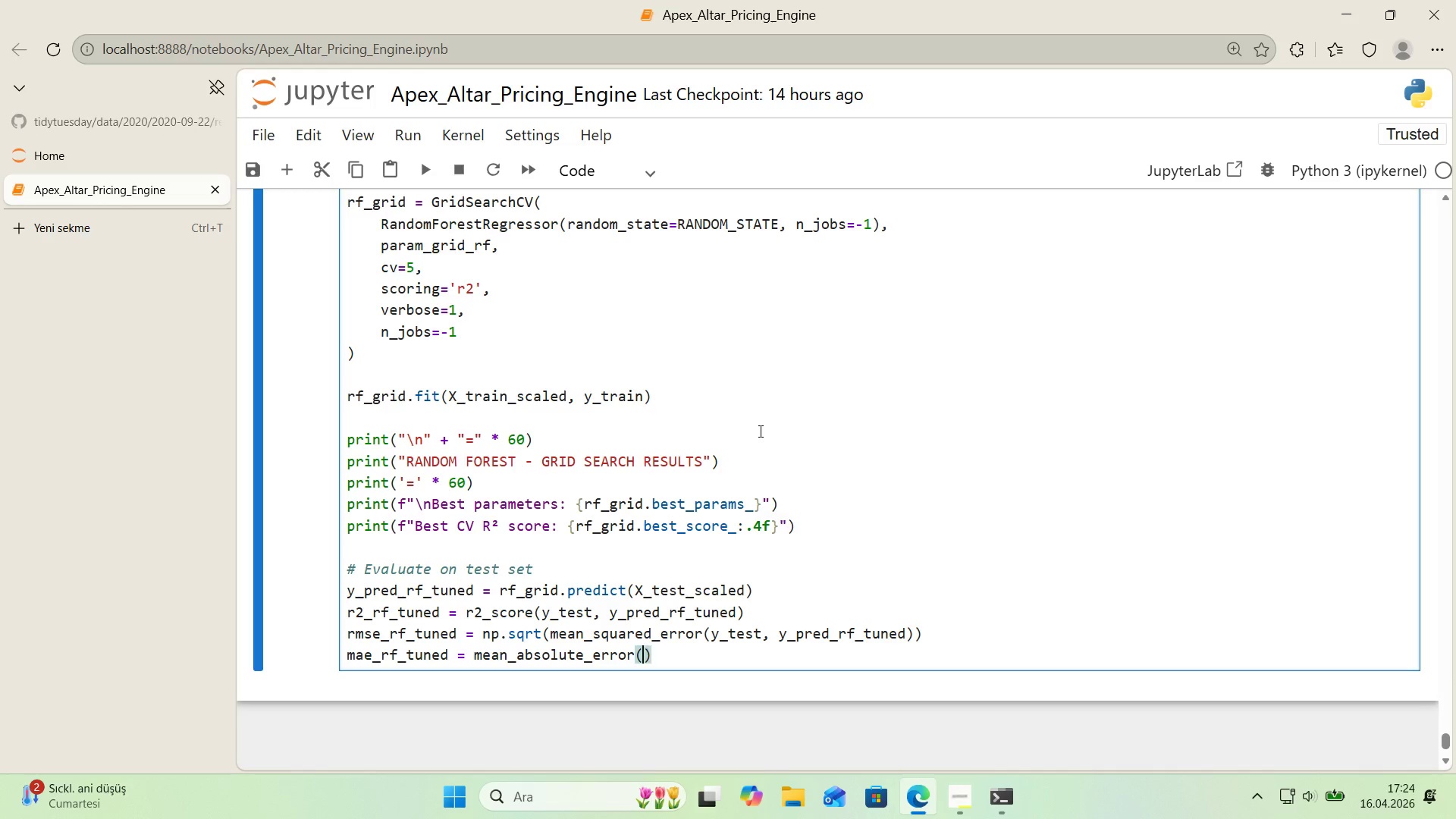 
key(ArrowLeft)
 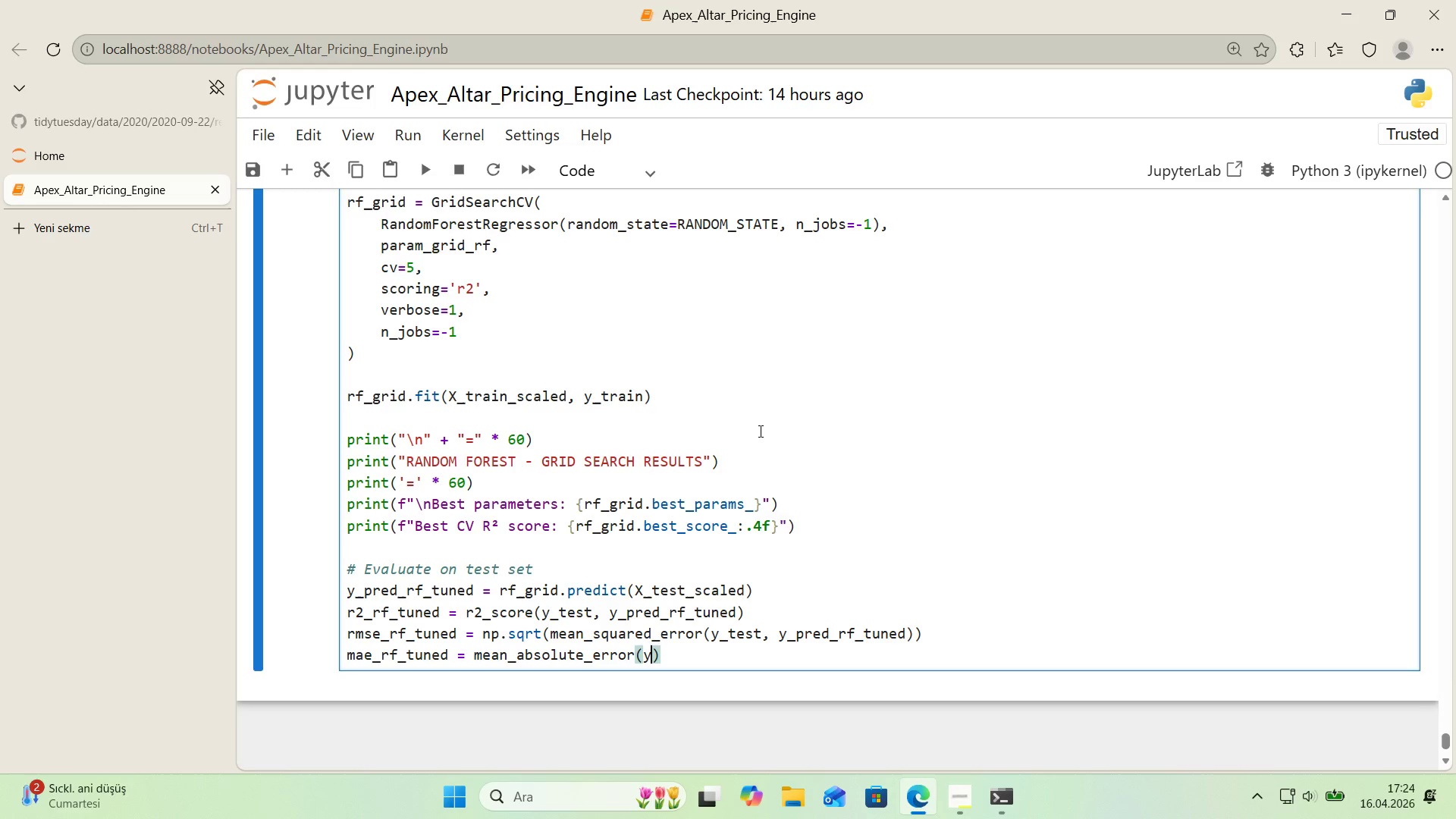 
type(y_test, y_pred_rf_tuned)
 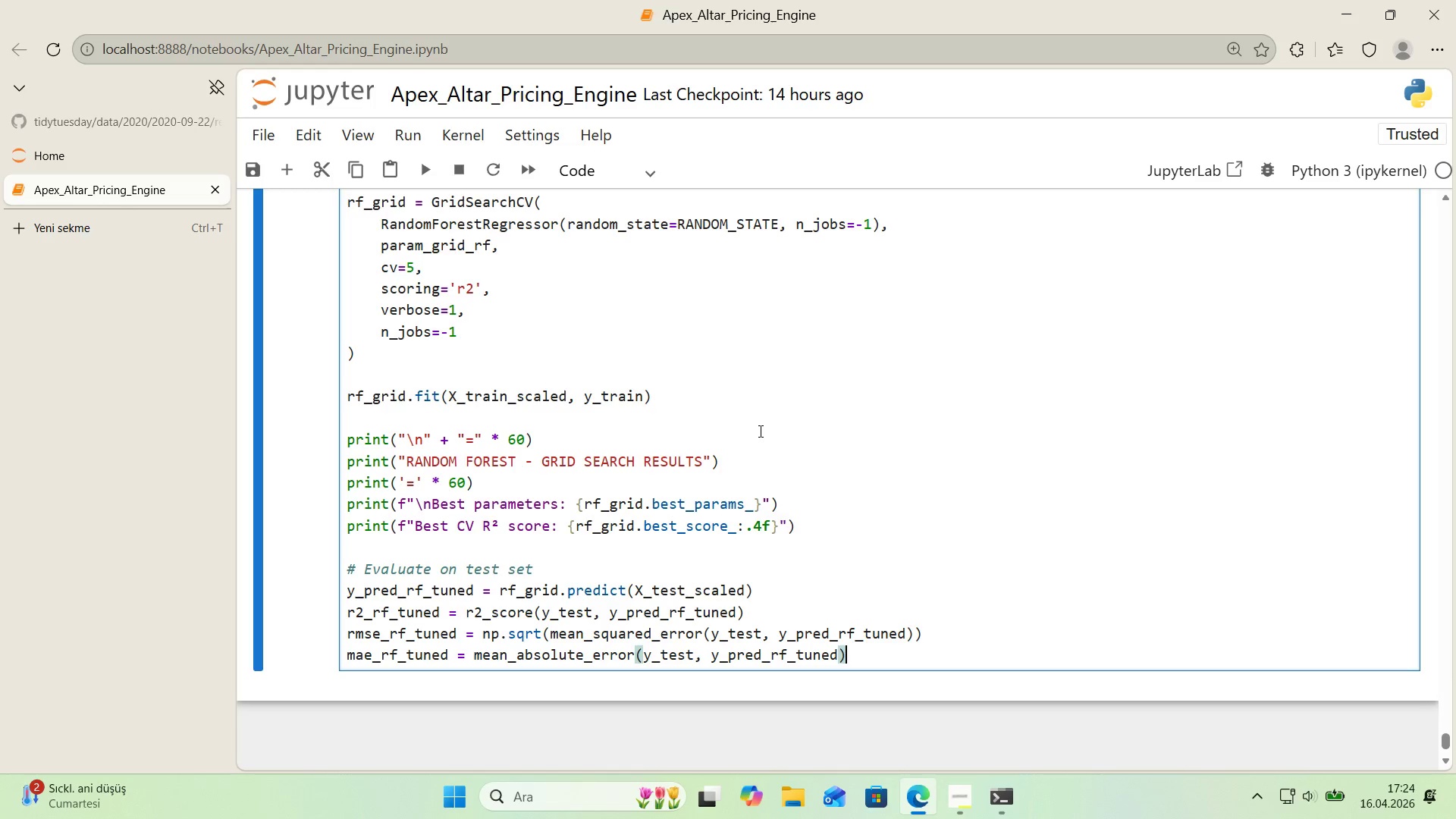 
 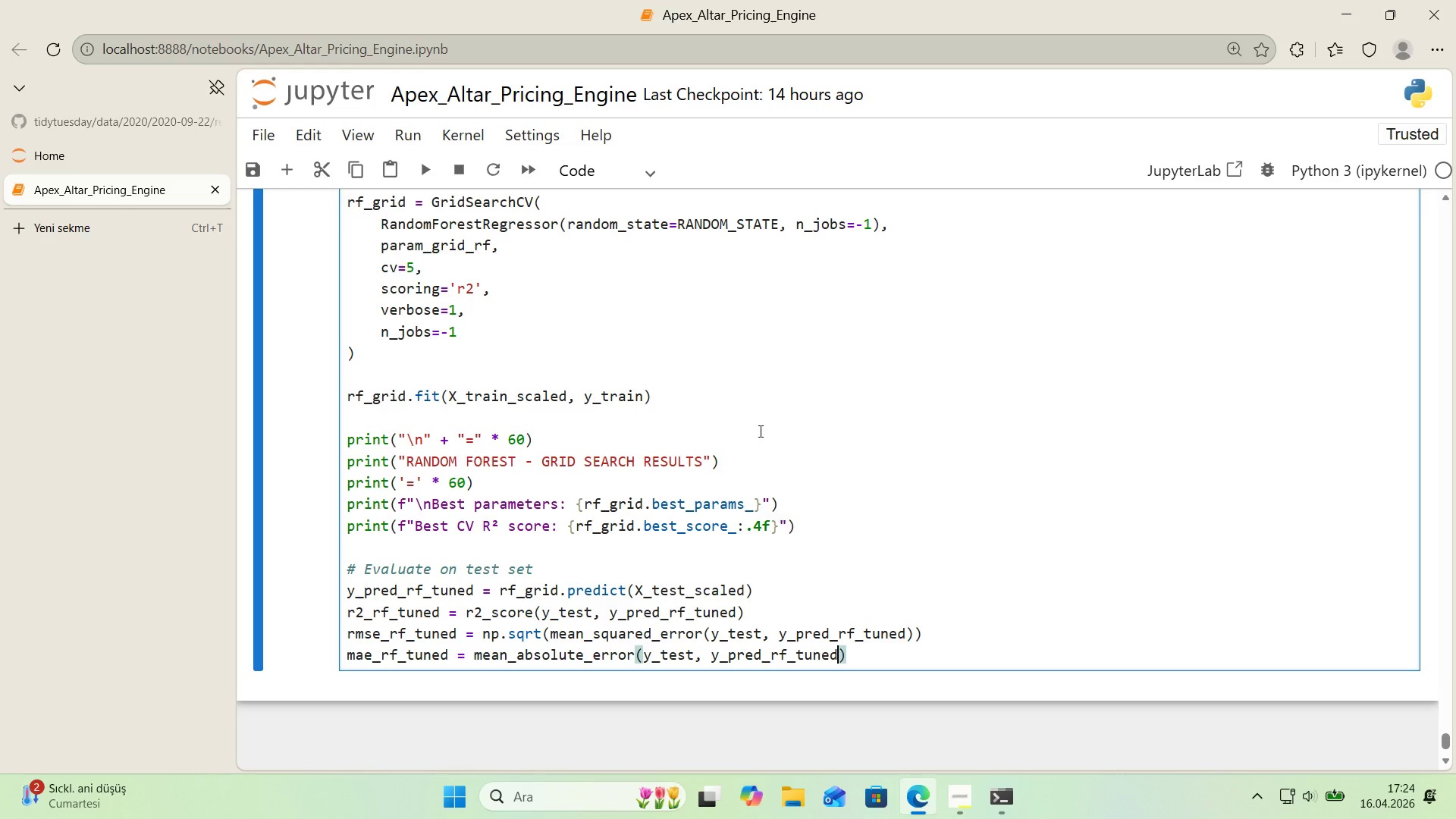 
key(ArrowRight)
 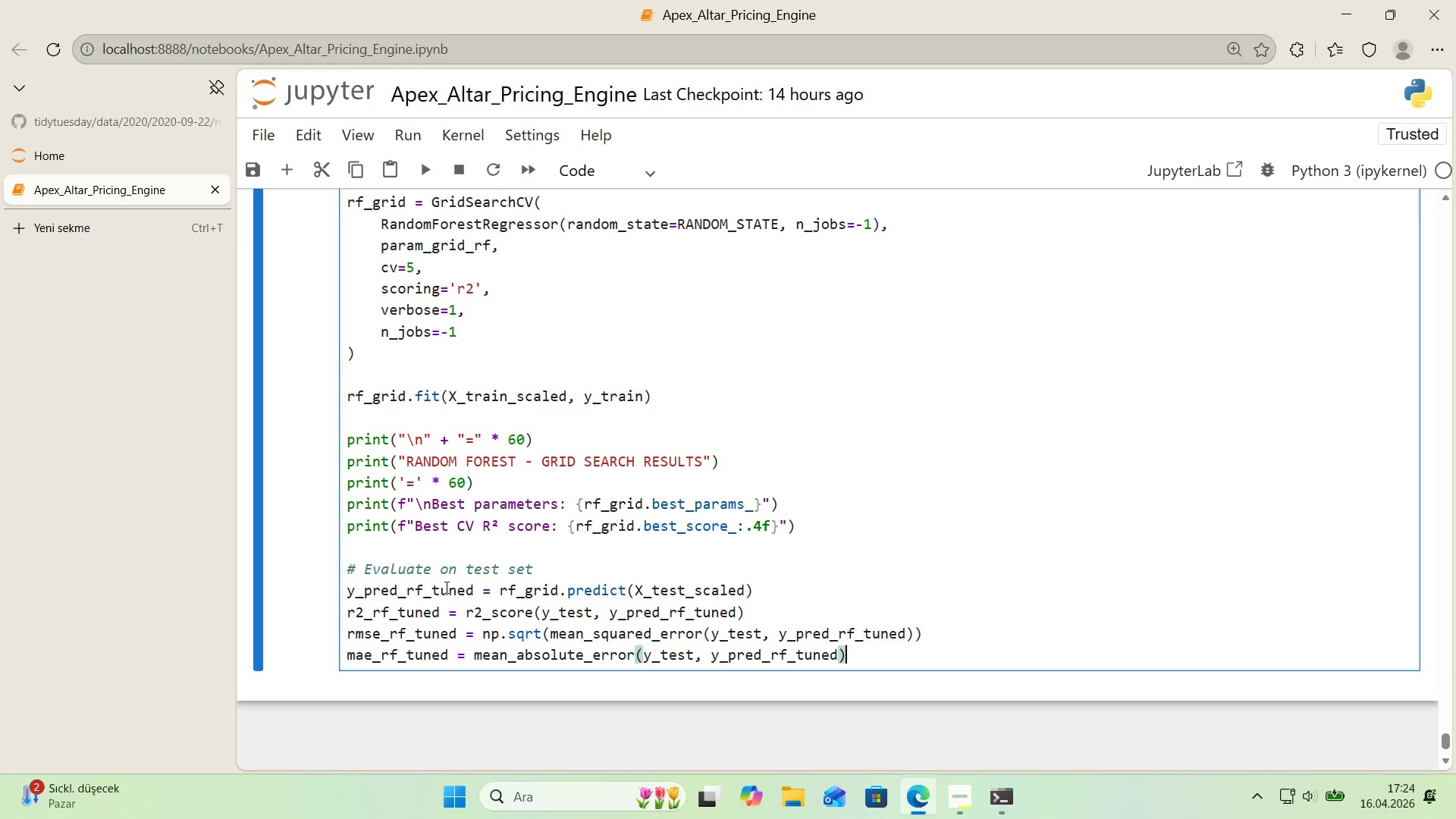 
left_click([514, 596])
 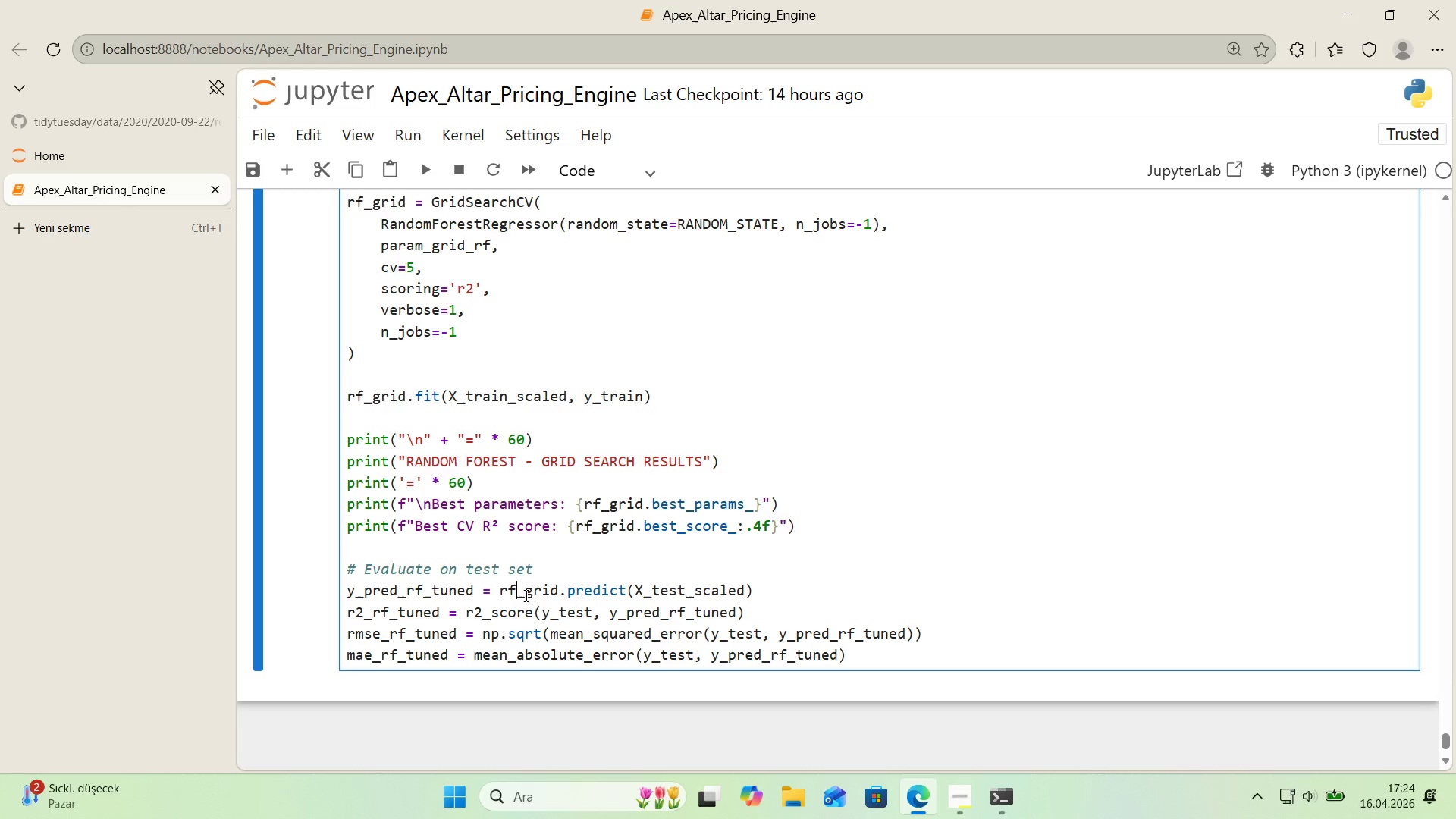 
mouse_move([551, 595])
 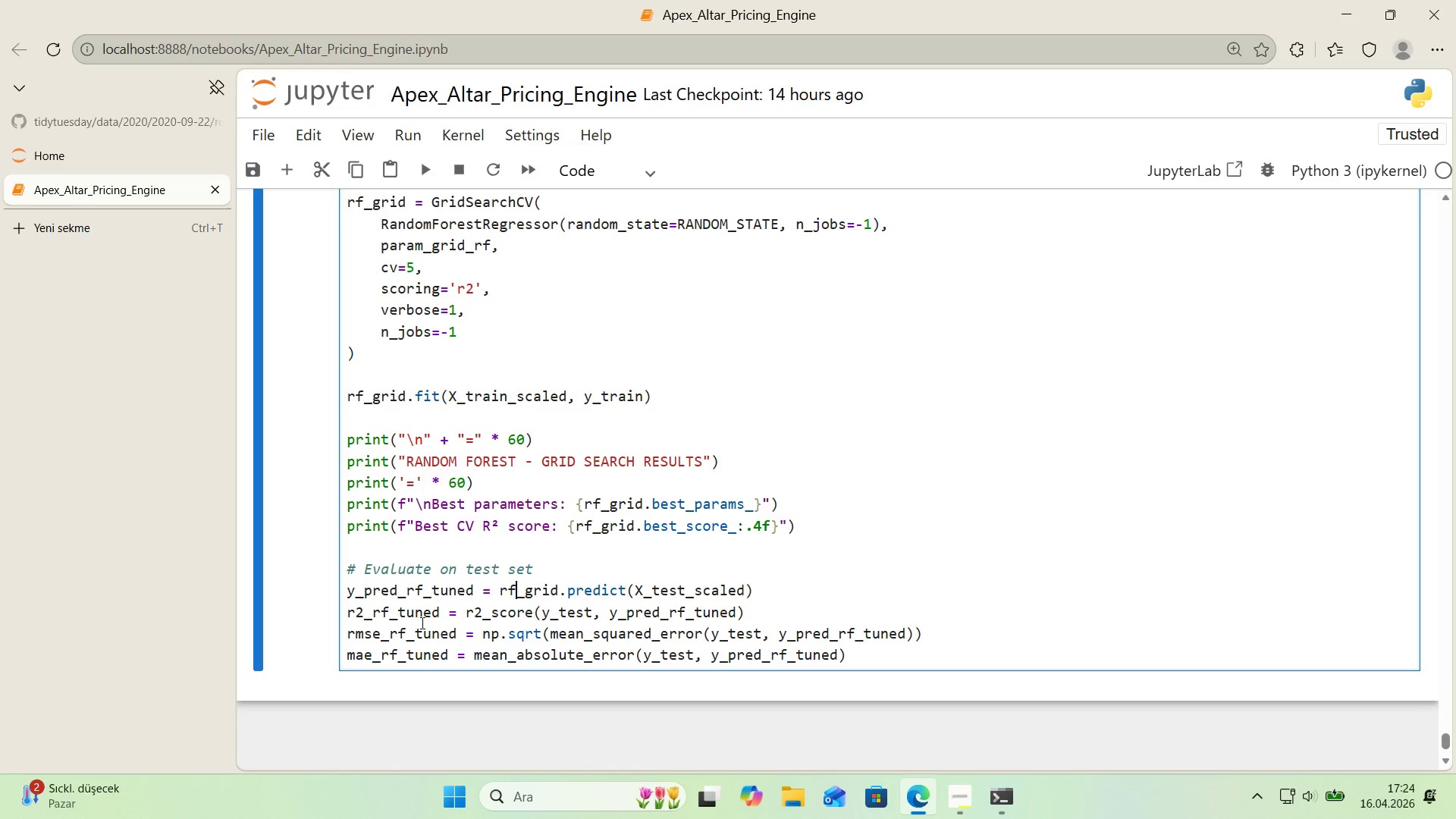 
left_click([376, 622])
 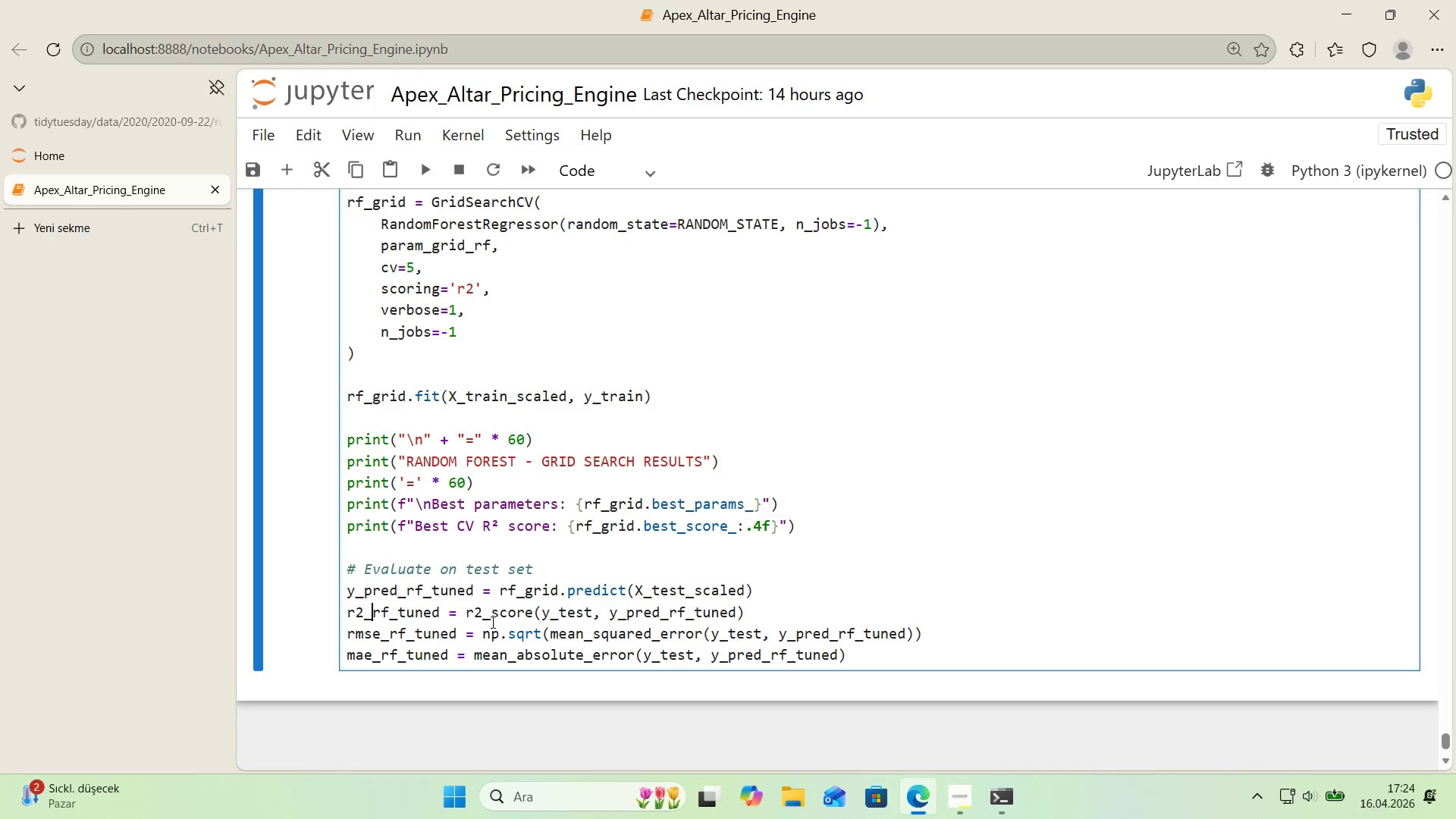 
wait(10.36)
 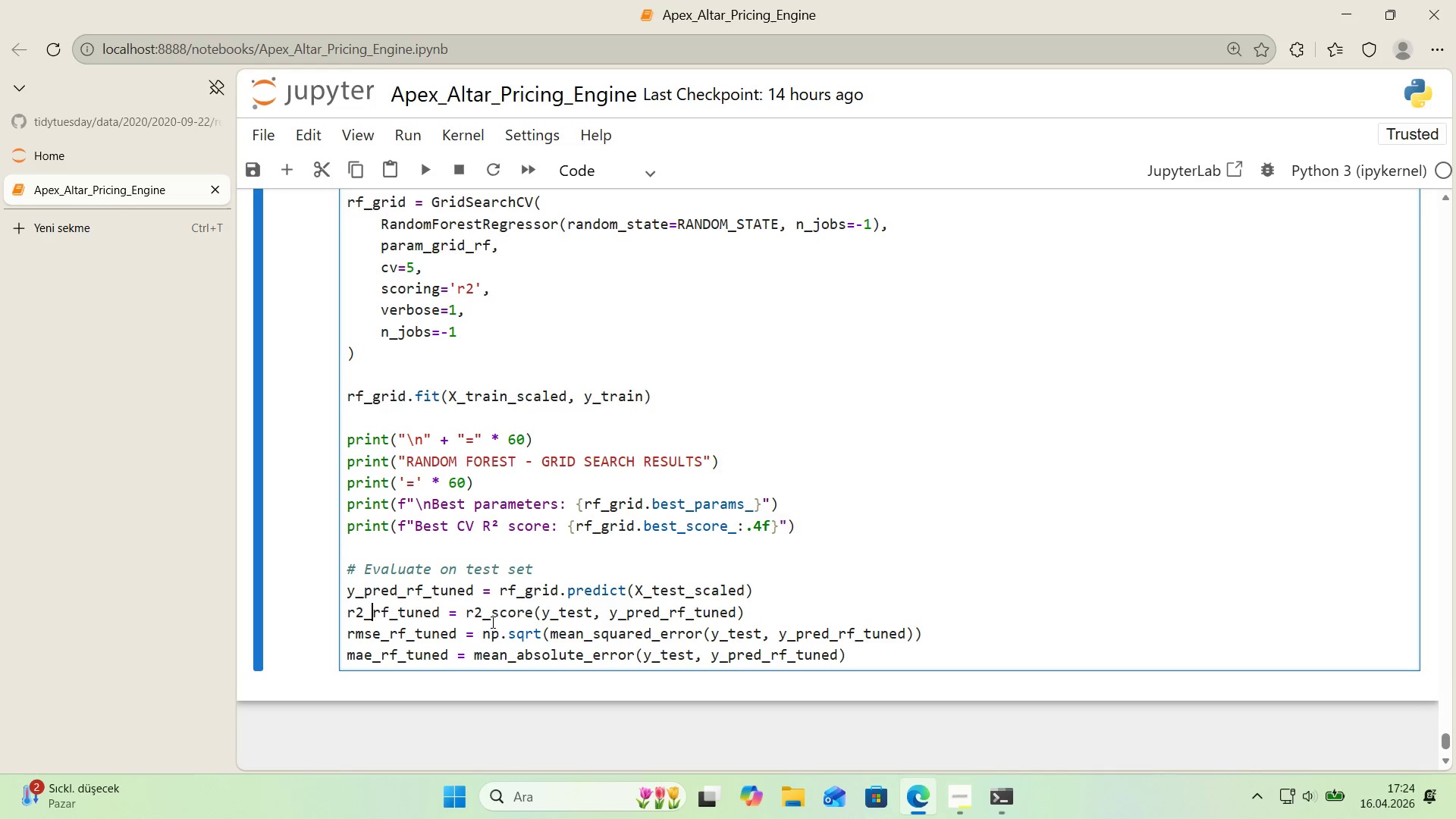 
left_click([384, 642])
 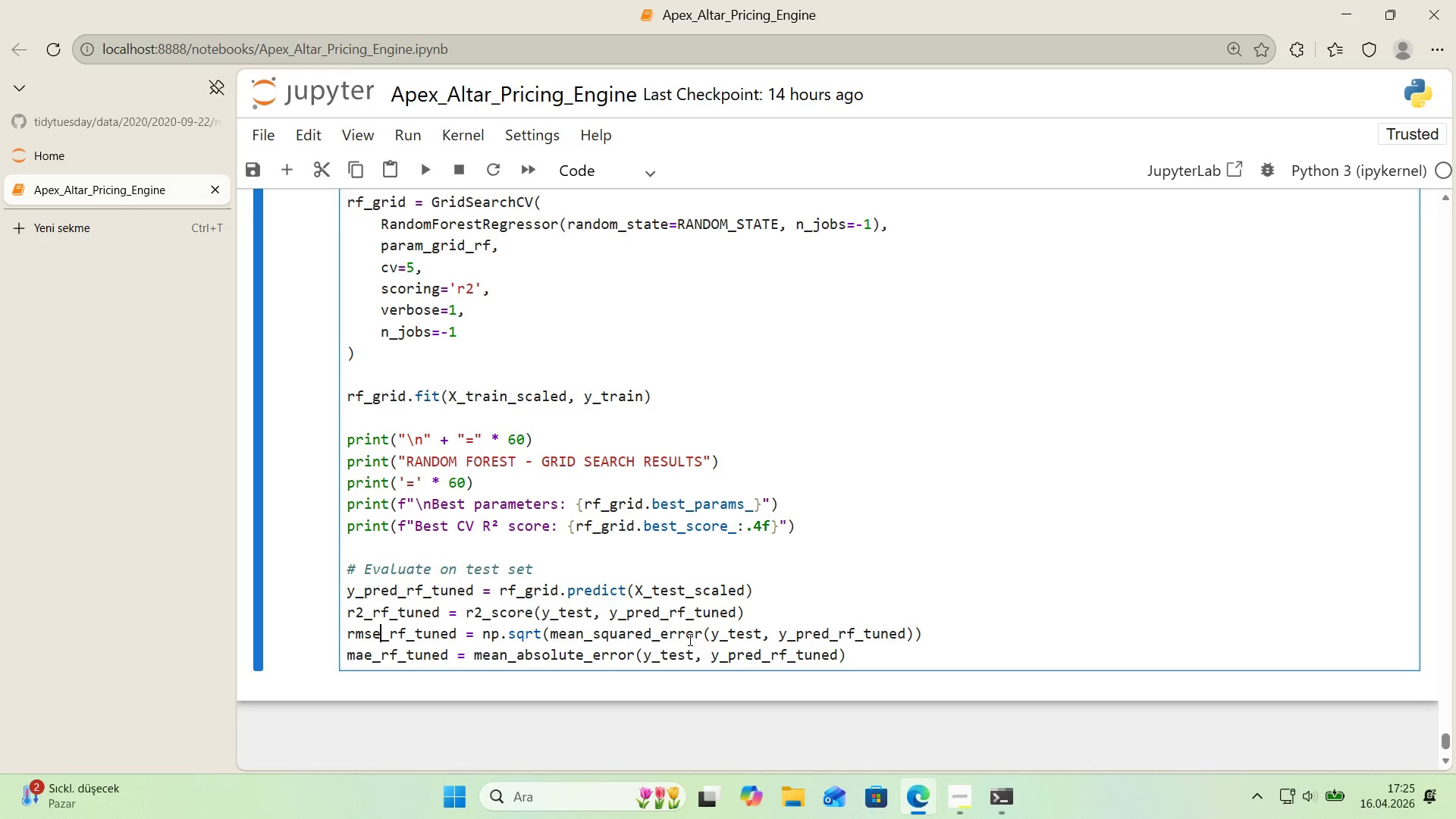 
wait(11.11)
 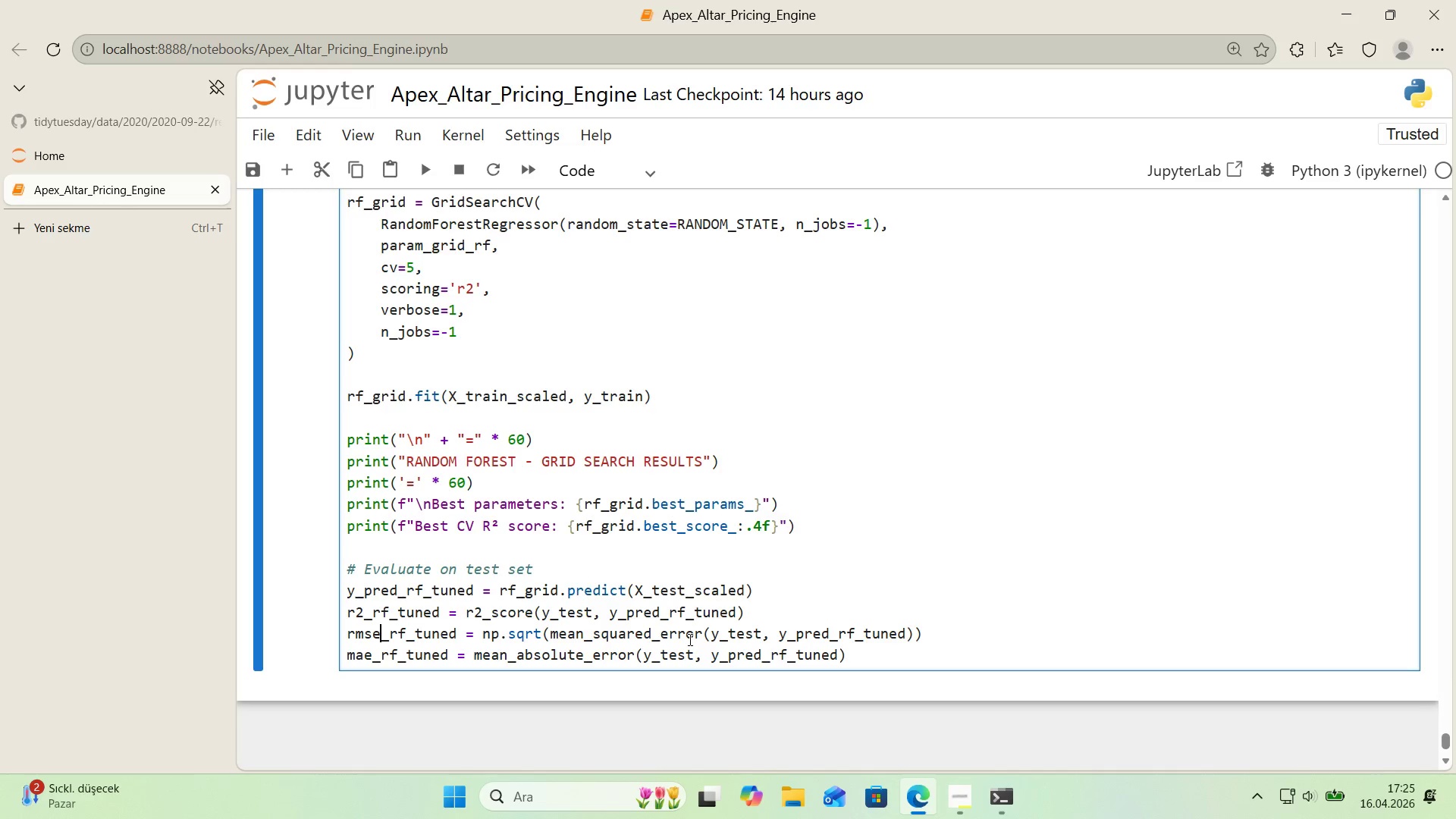 
scroll: coordinate [480, 663], scroll_direction: down, amount: 1.0
 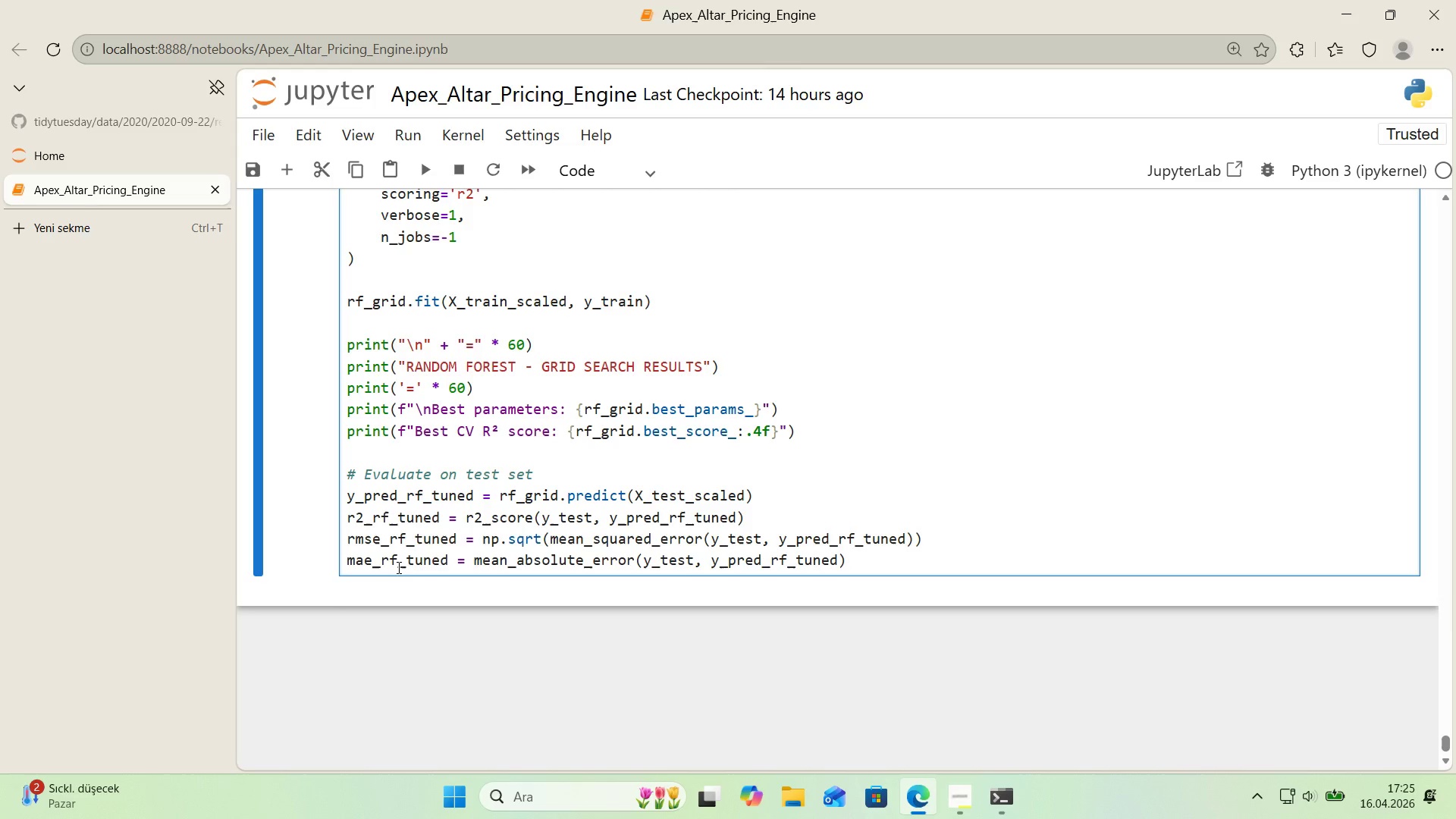 
left_click([397, 573])
 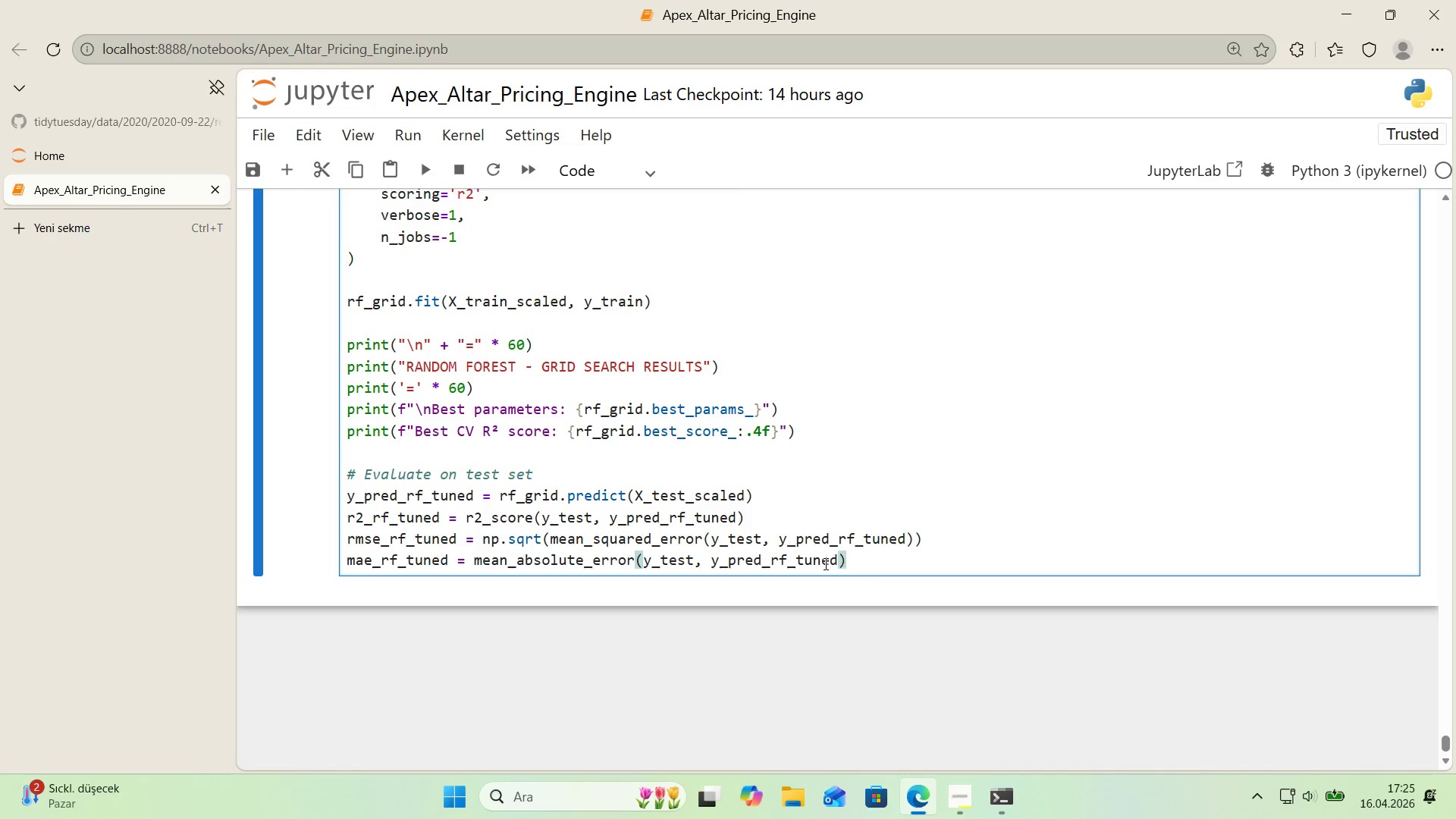 
left_click([867, 560])
 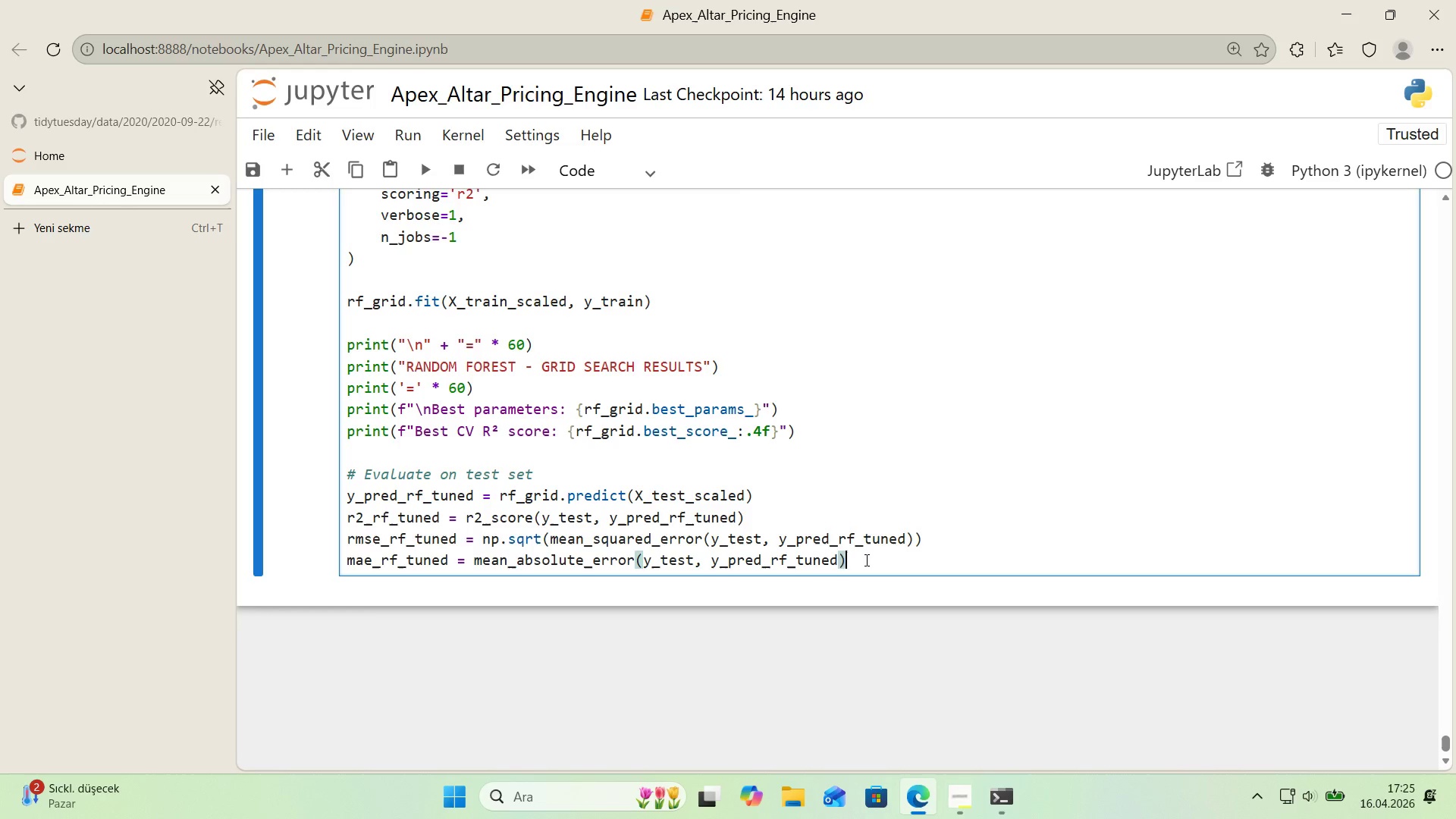 
key(Enter)
 